 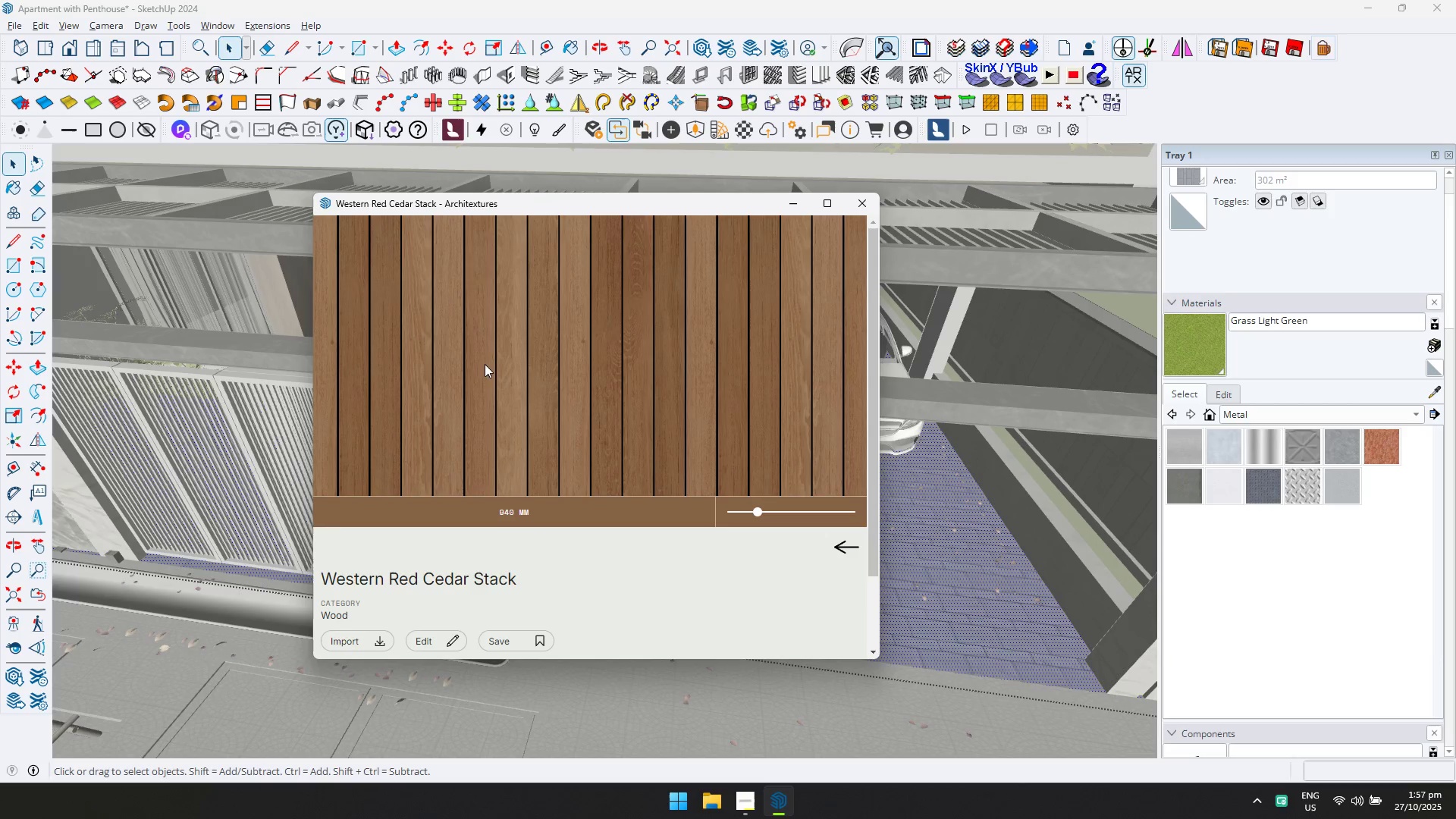 
left_click([845, 548])
 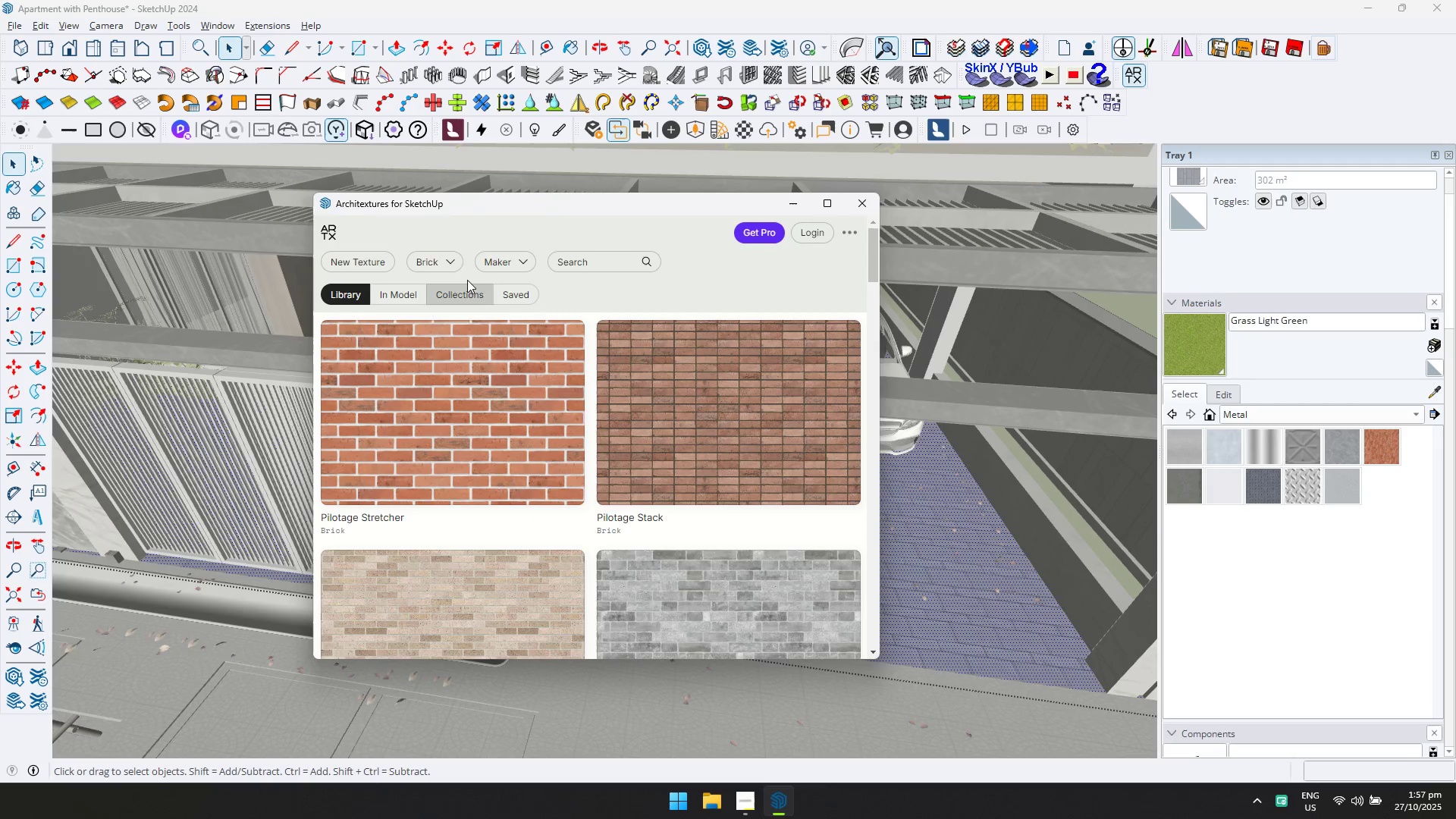 
left_click([440, 250])
 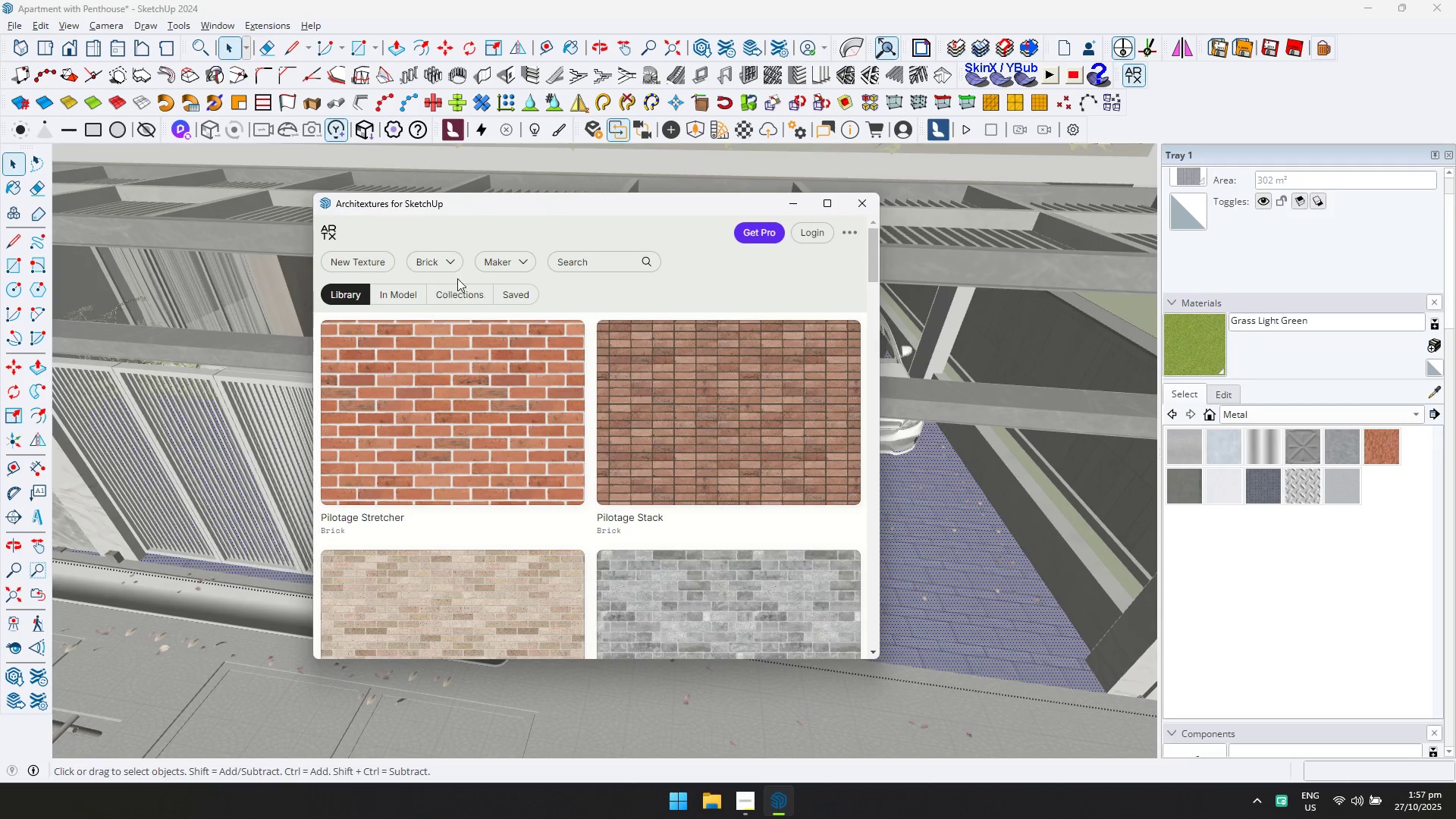 
left_click([456, 273])
 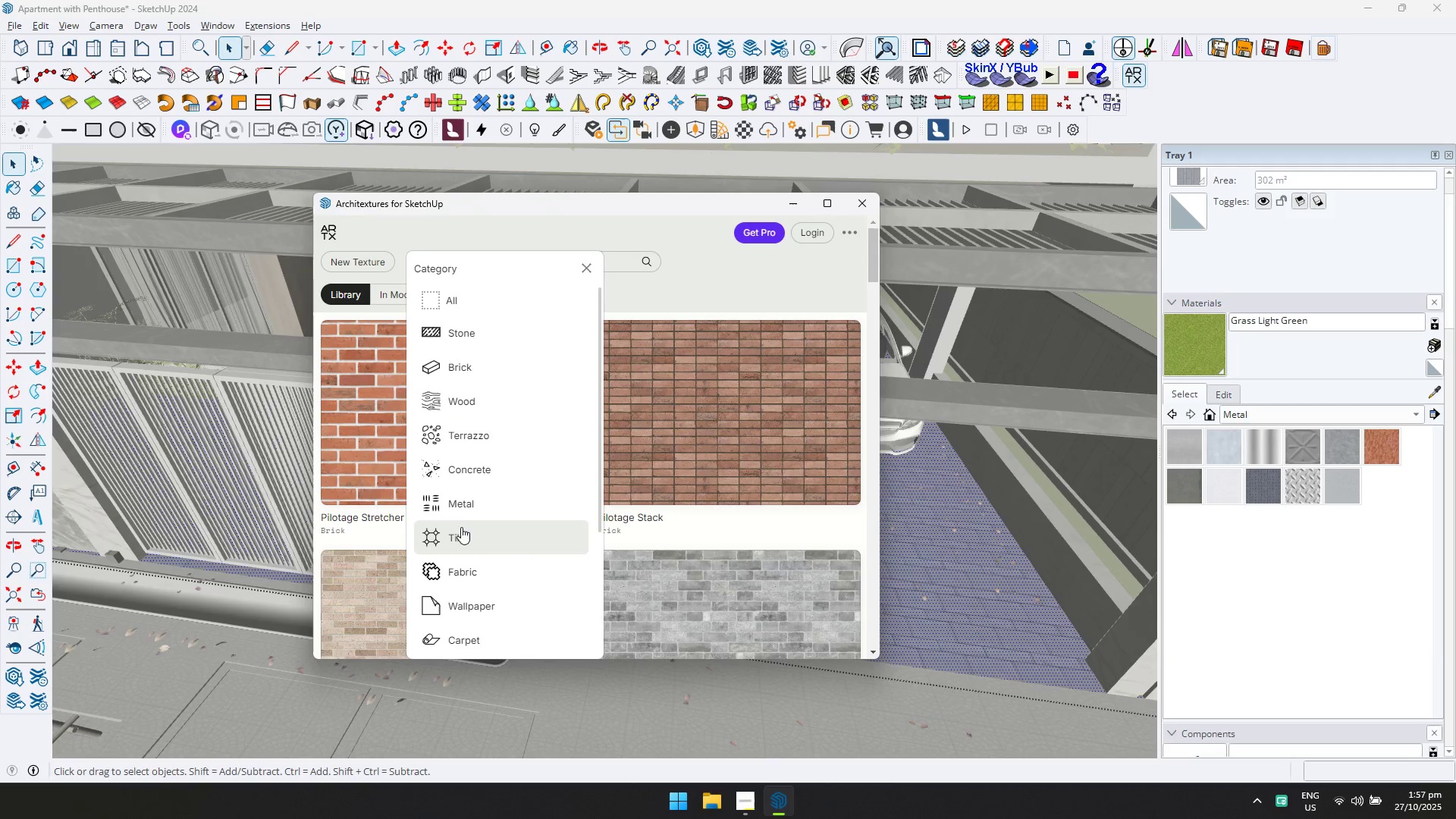 
left_click([461, 530])
 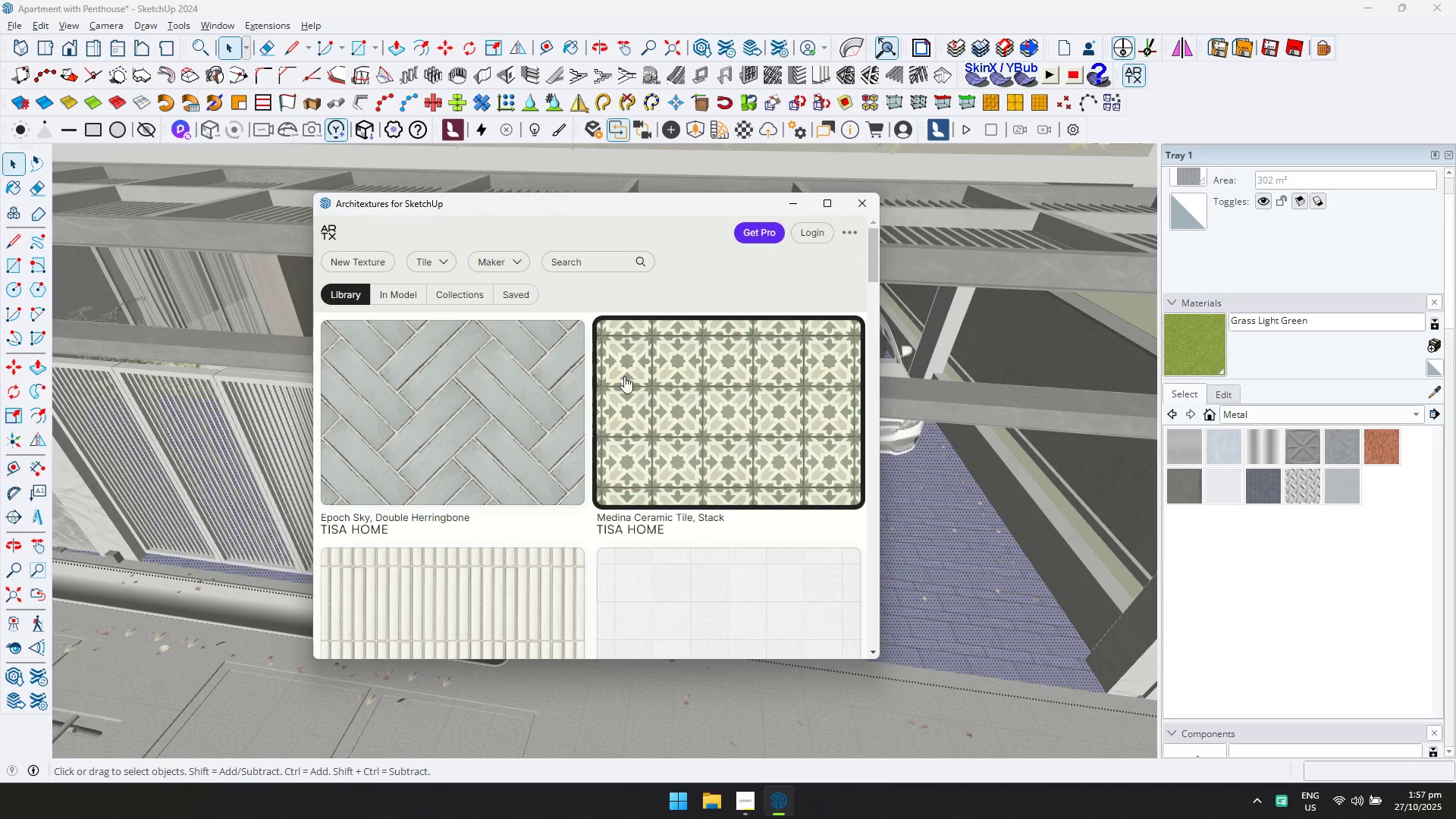 
scroll: coordinate [635, 457], scroll_direction: down, amount: 4.0
 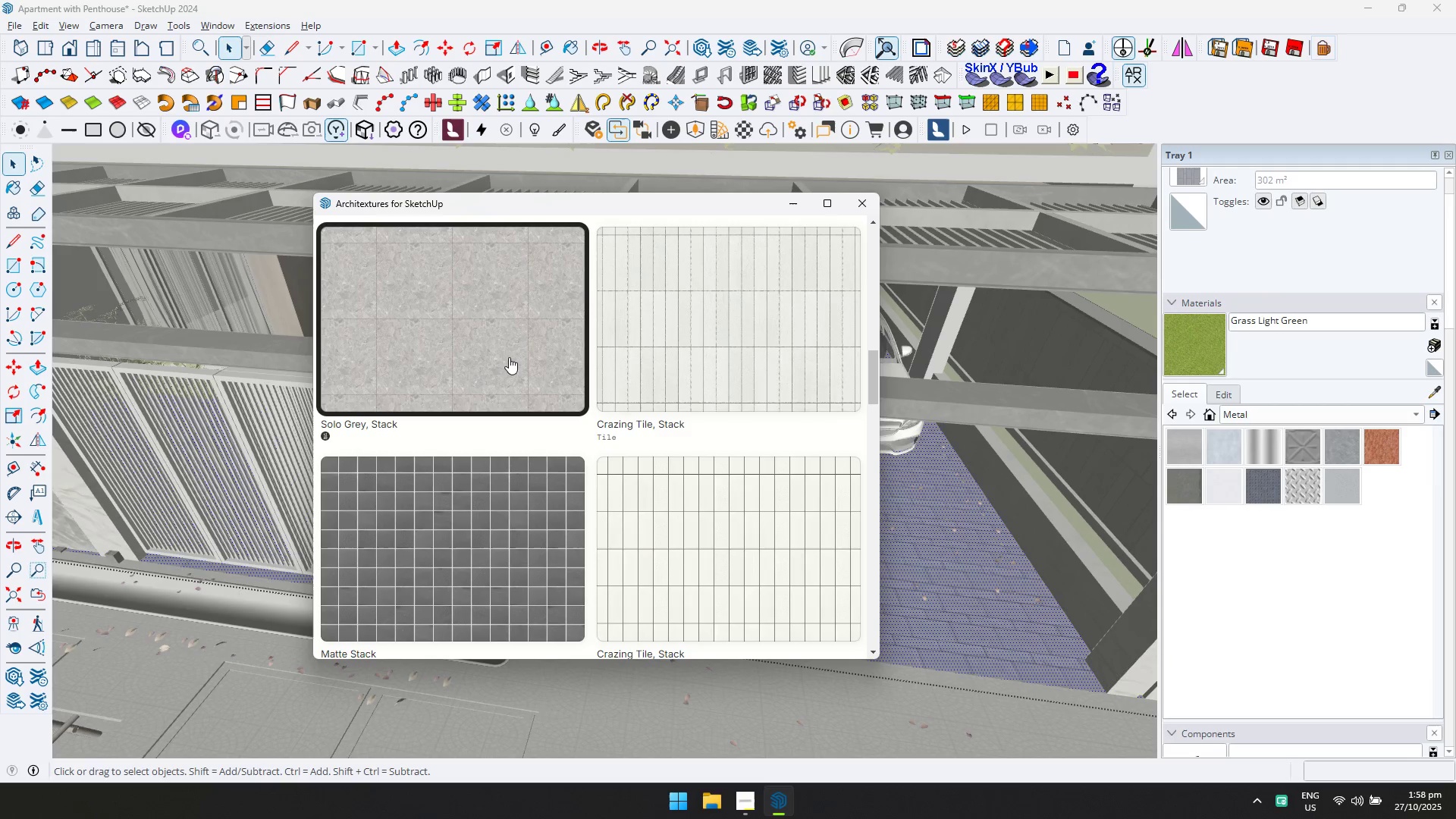 
scroll: coordinate [504, 388], scroll_direction: up, amount: 1.0
 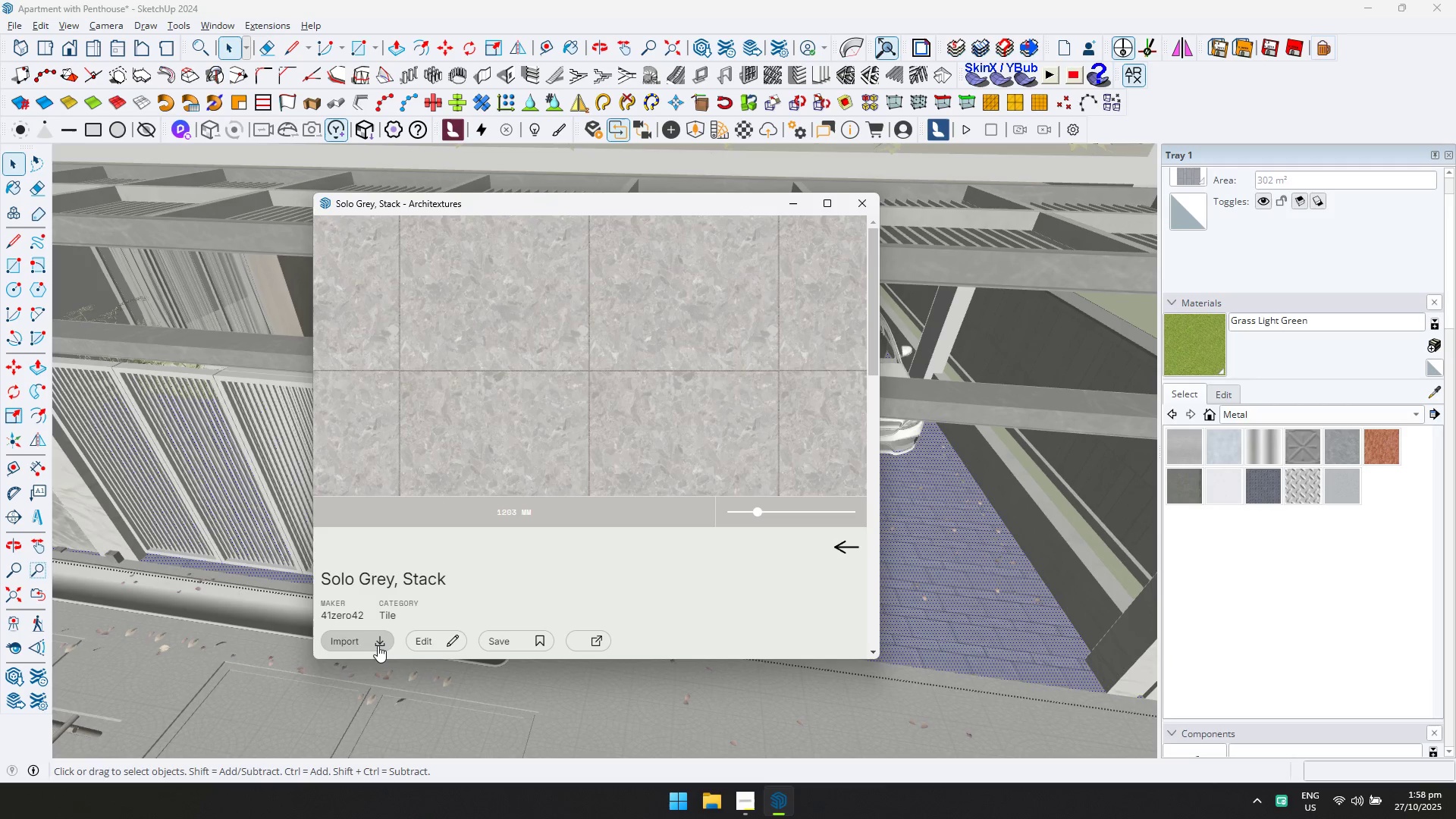 
left_click([1005, 576])
 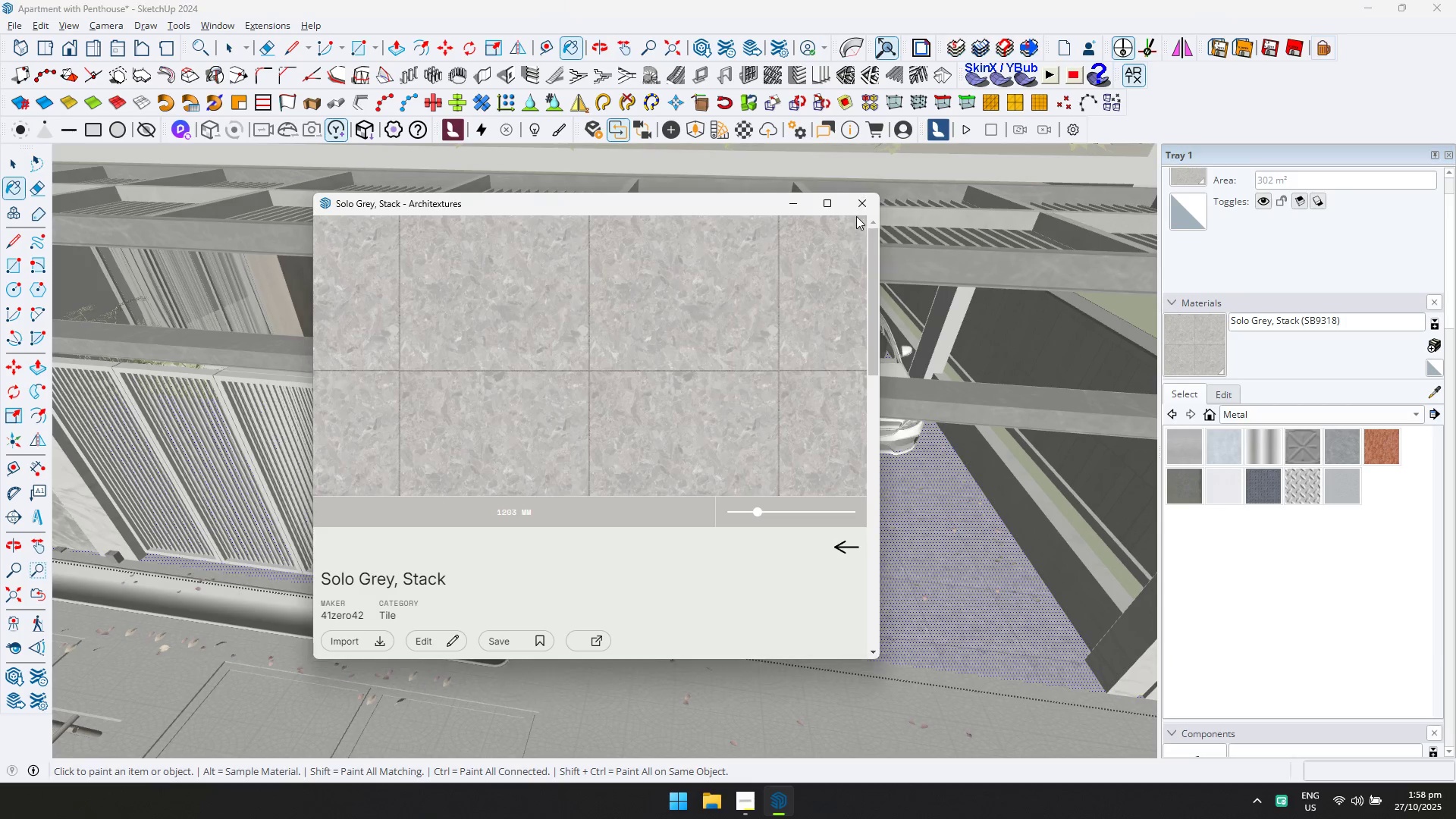 
double_click([860, 205])
 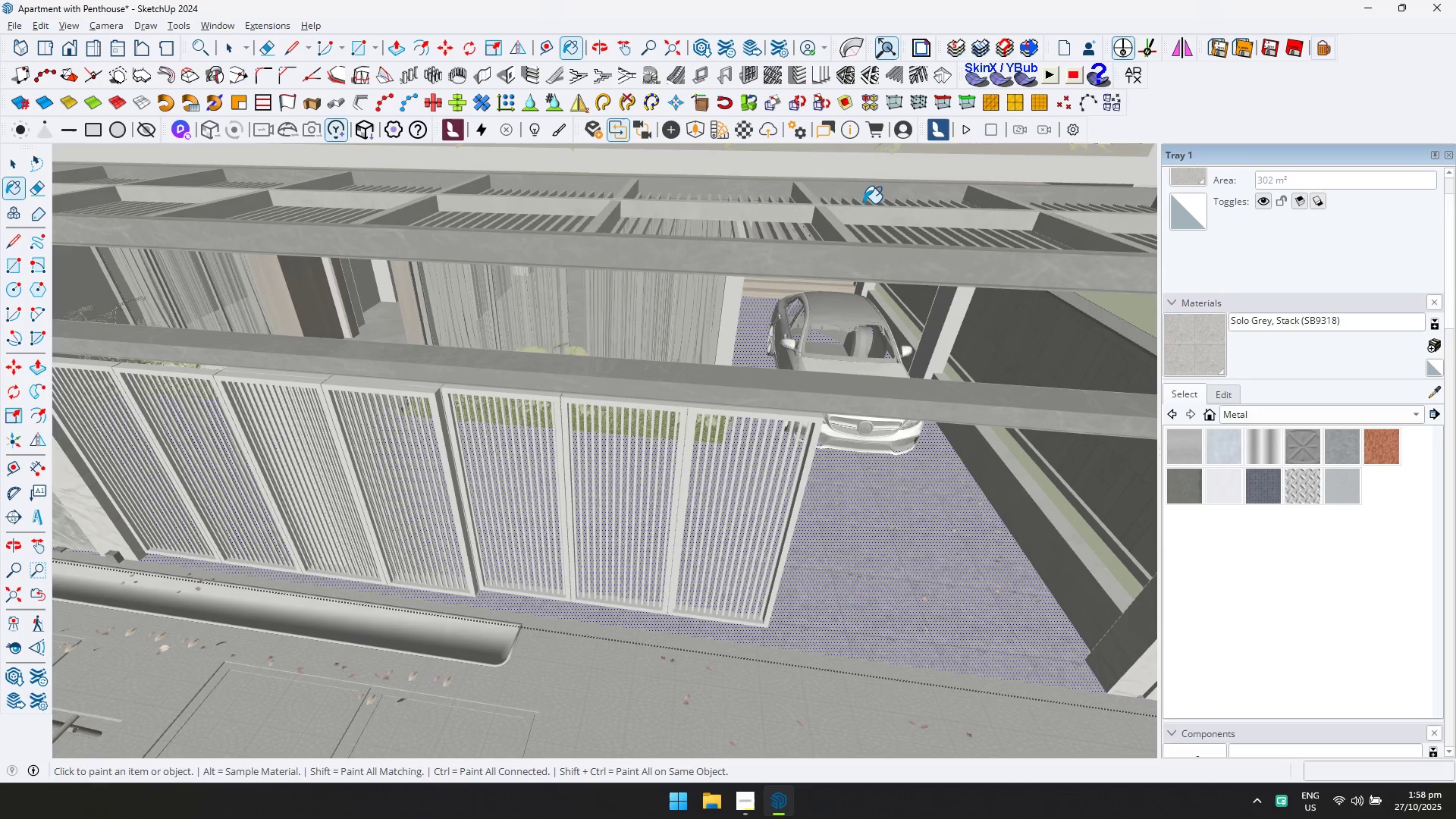 
key(Escape)
 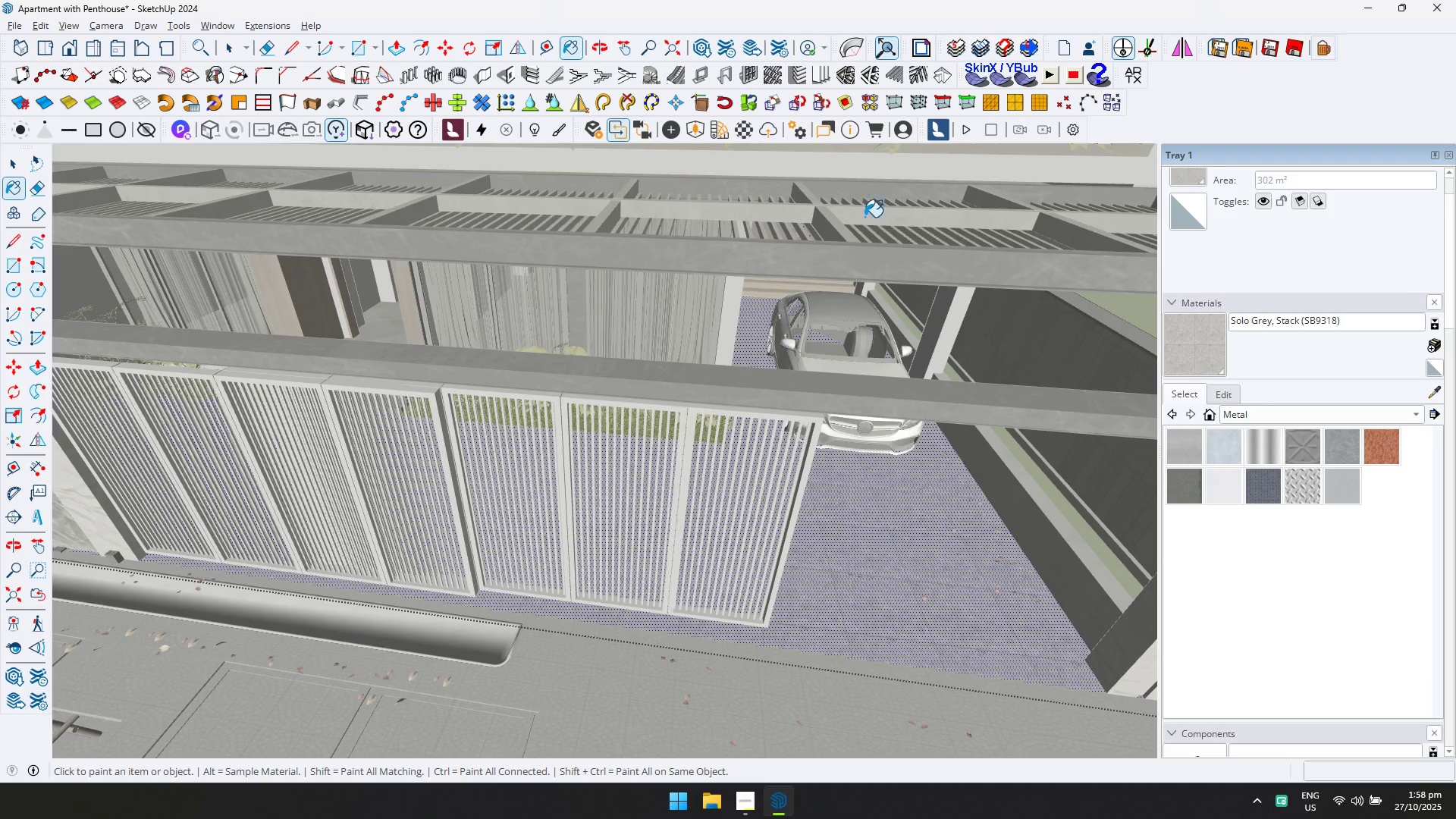 
key(Space)
 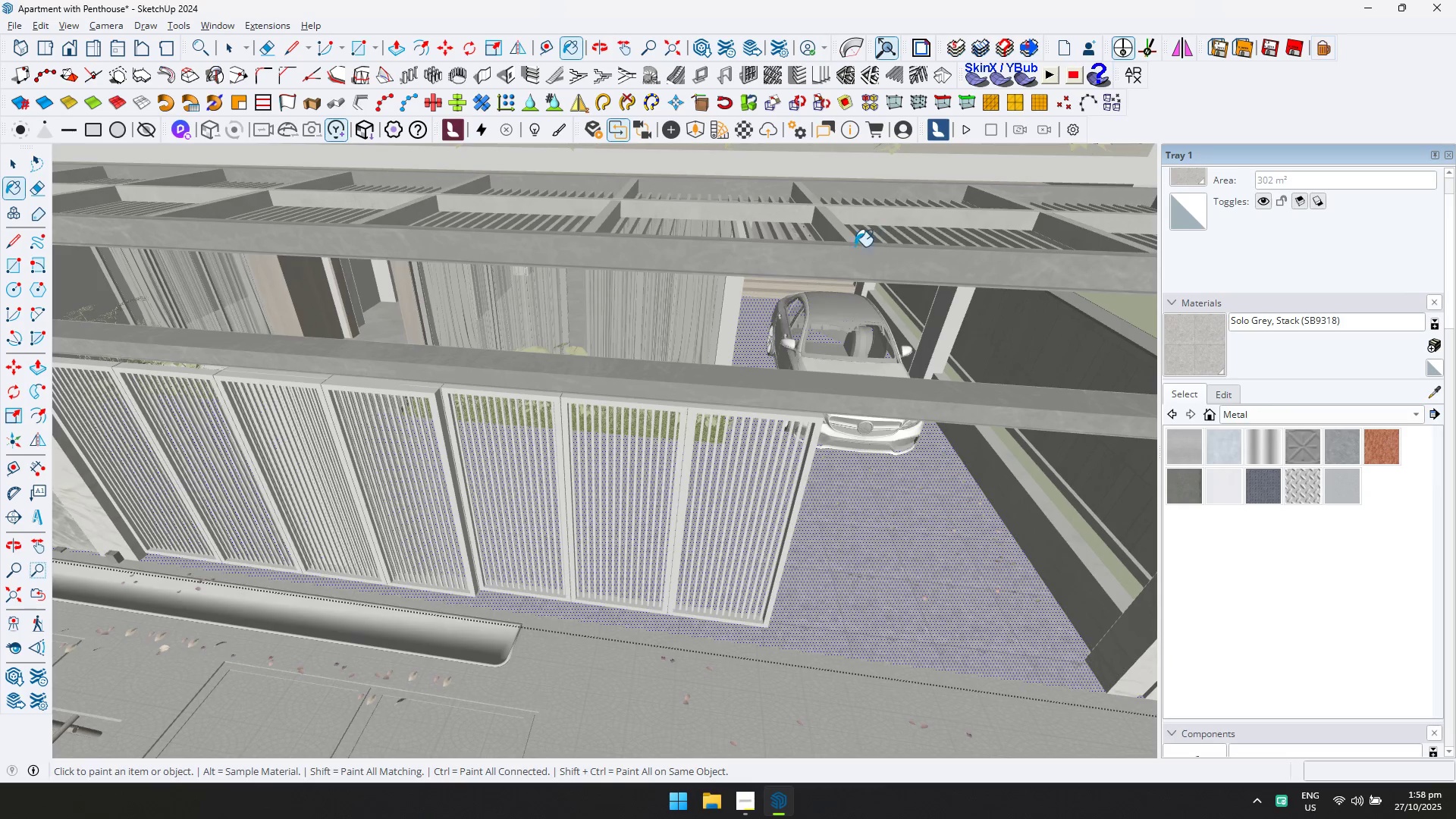 
key(Escape)
 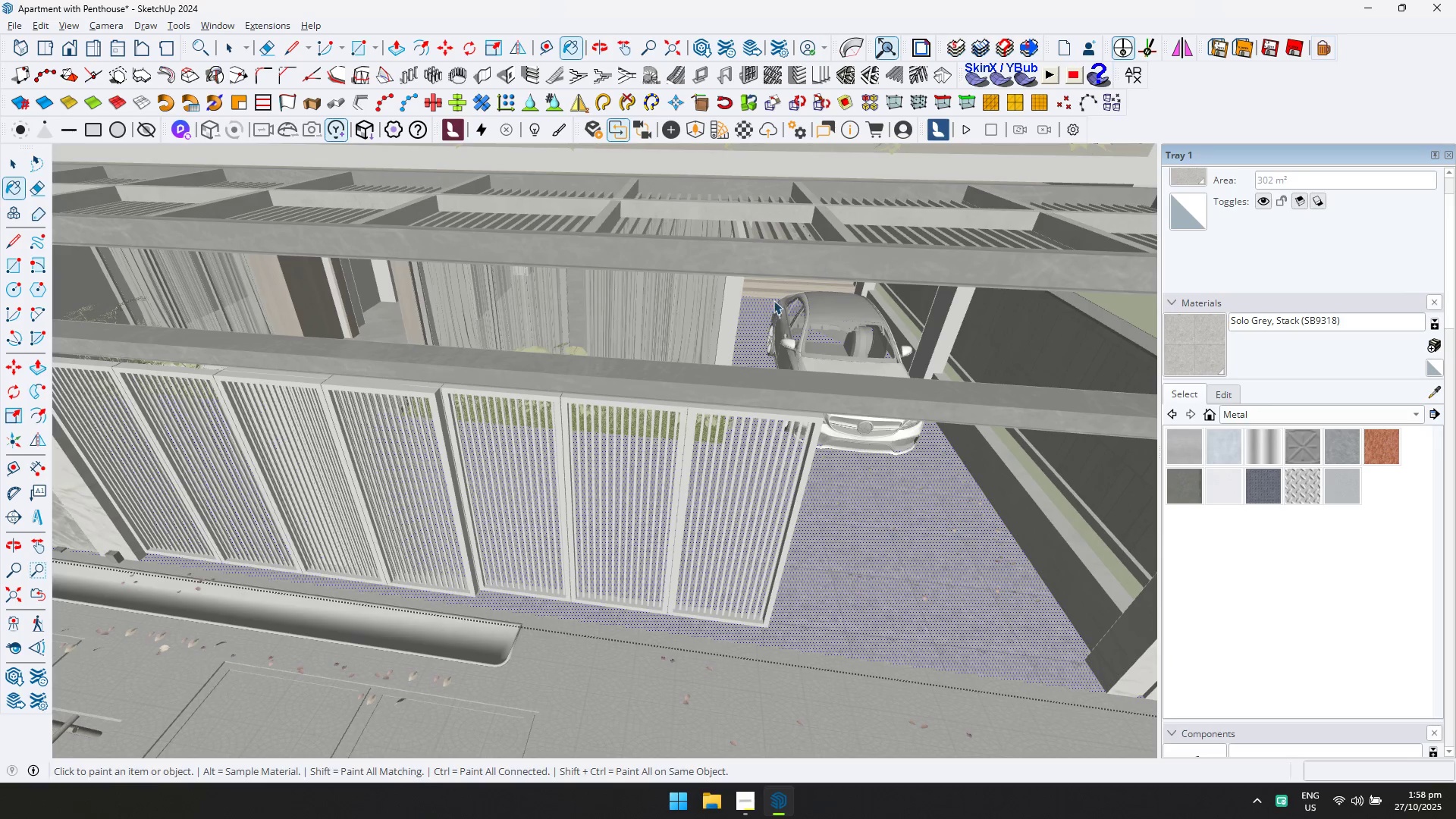 
key(Escape)
 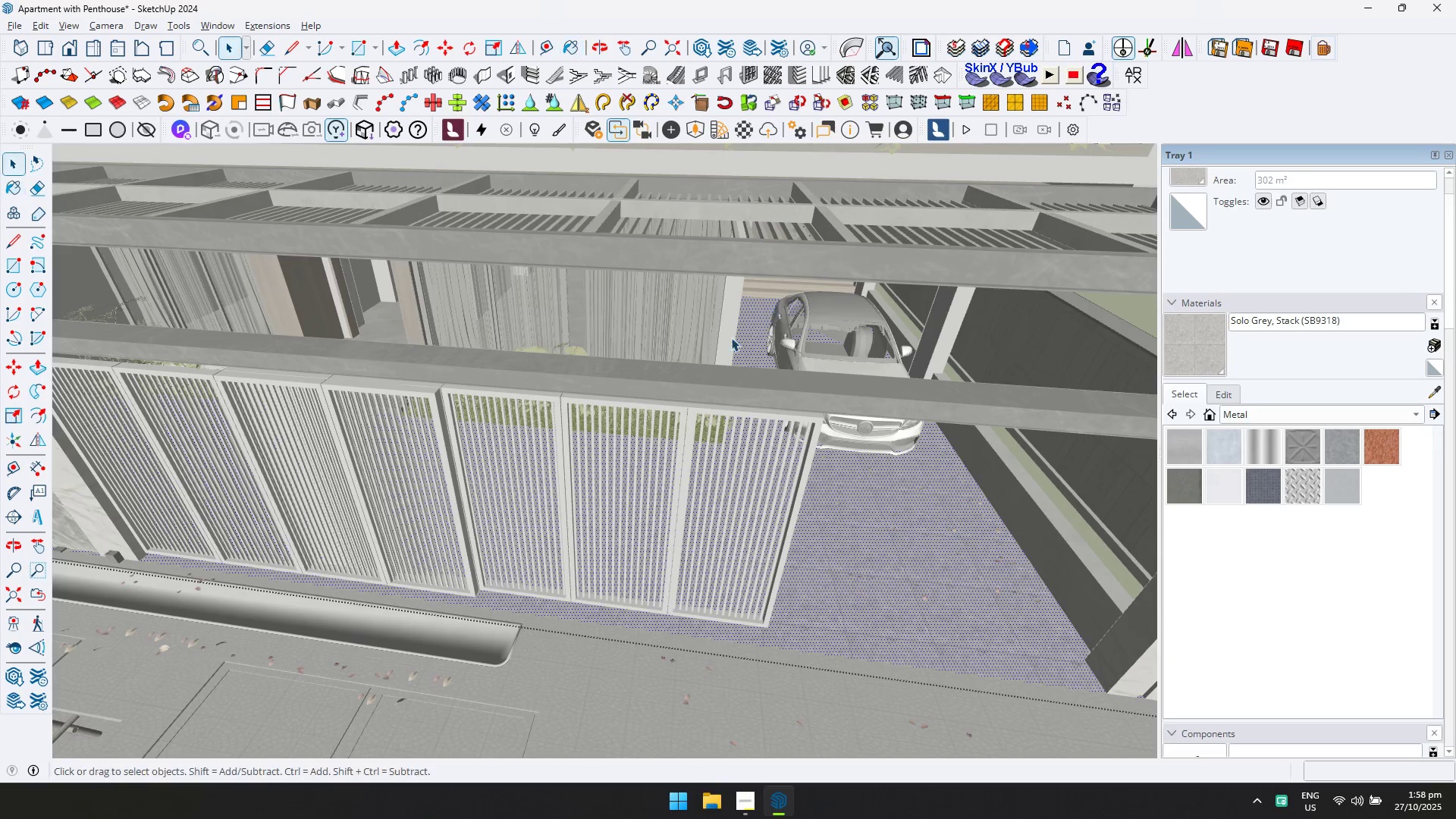 
key(Space)
 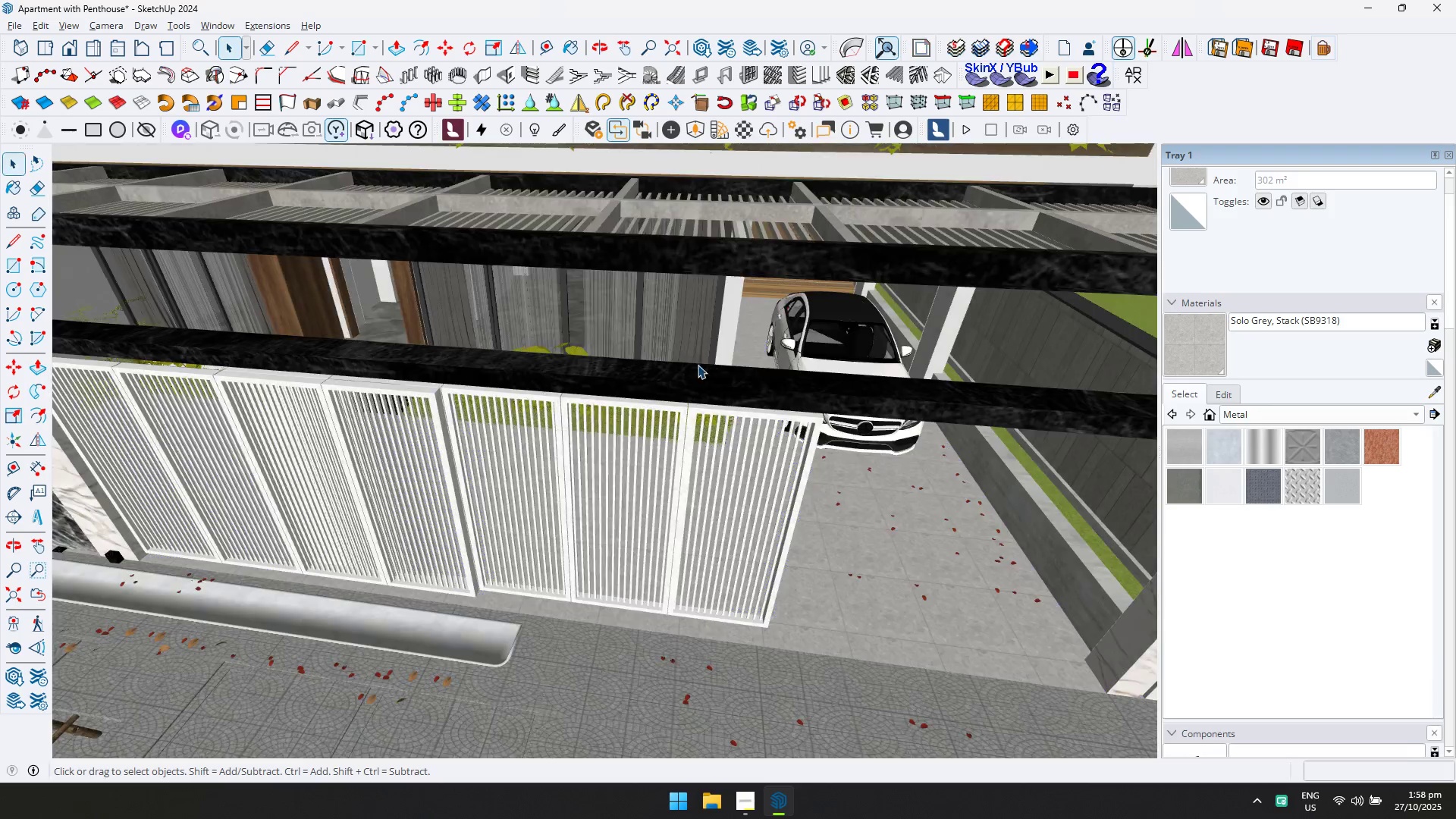 
key(Escape)
 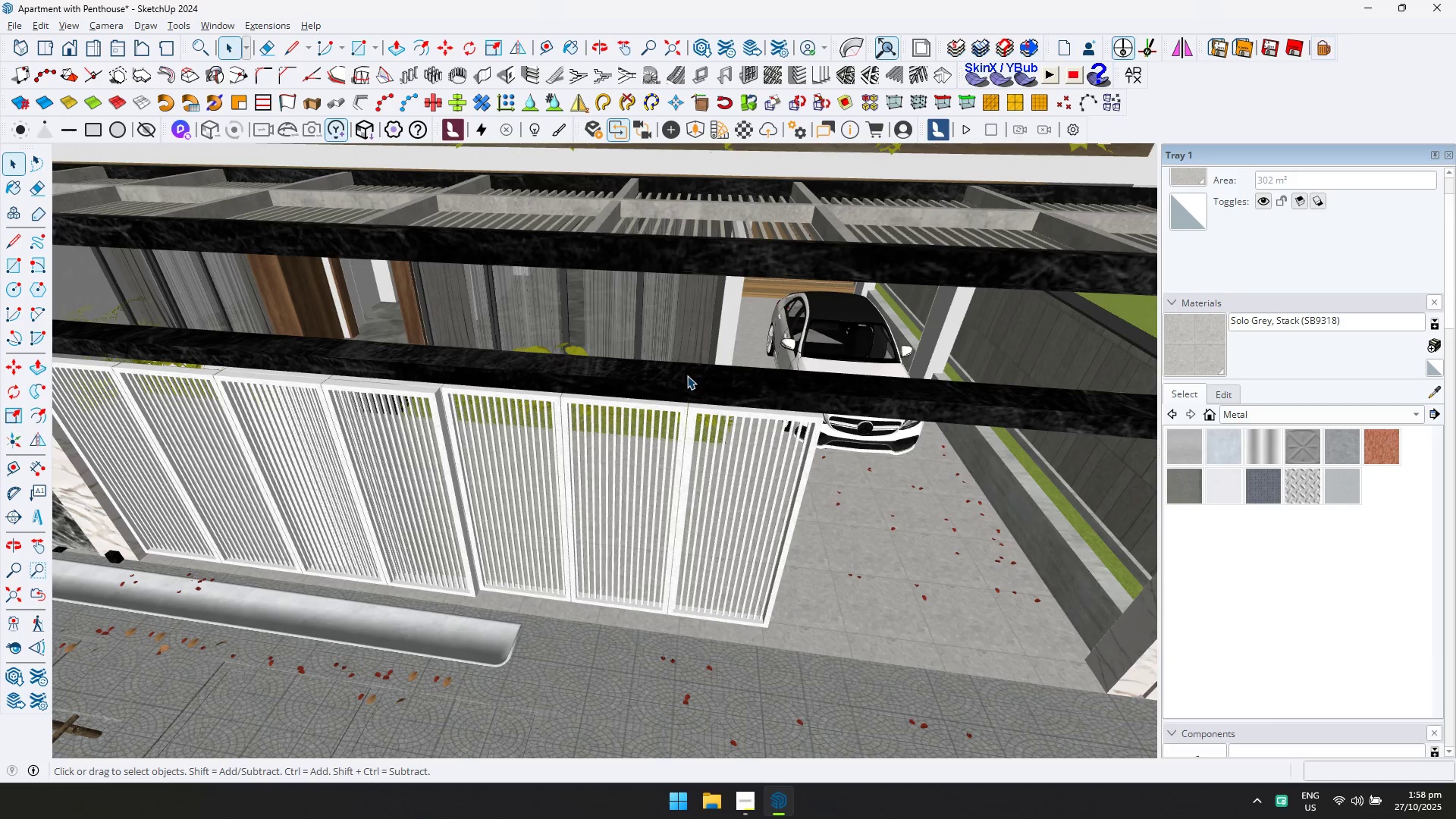 
scroll: coordinate [761, 394], scroll_direction: up, amount: 8.0
 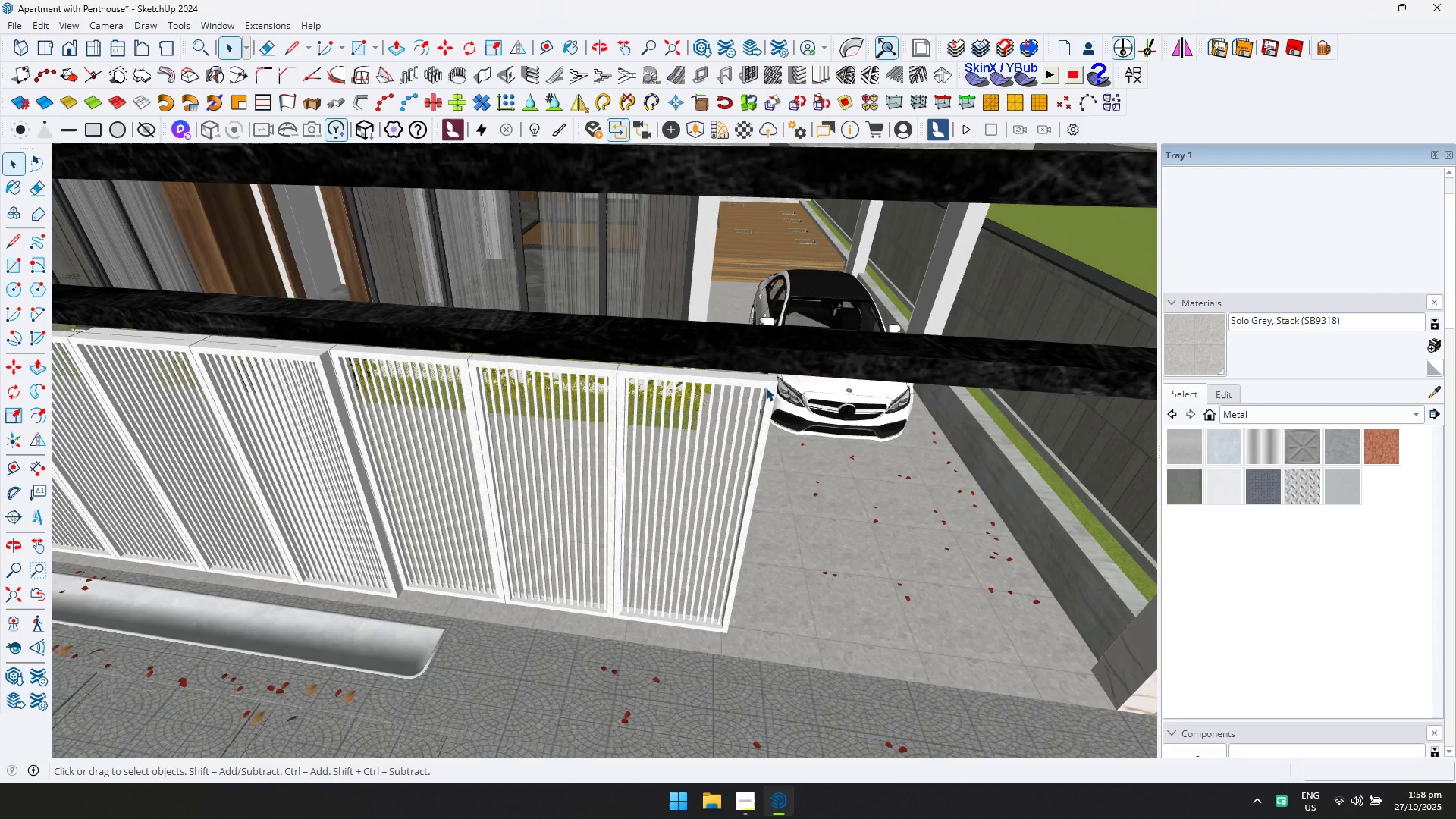 
double_click([766, 388])
 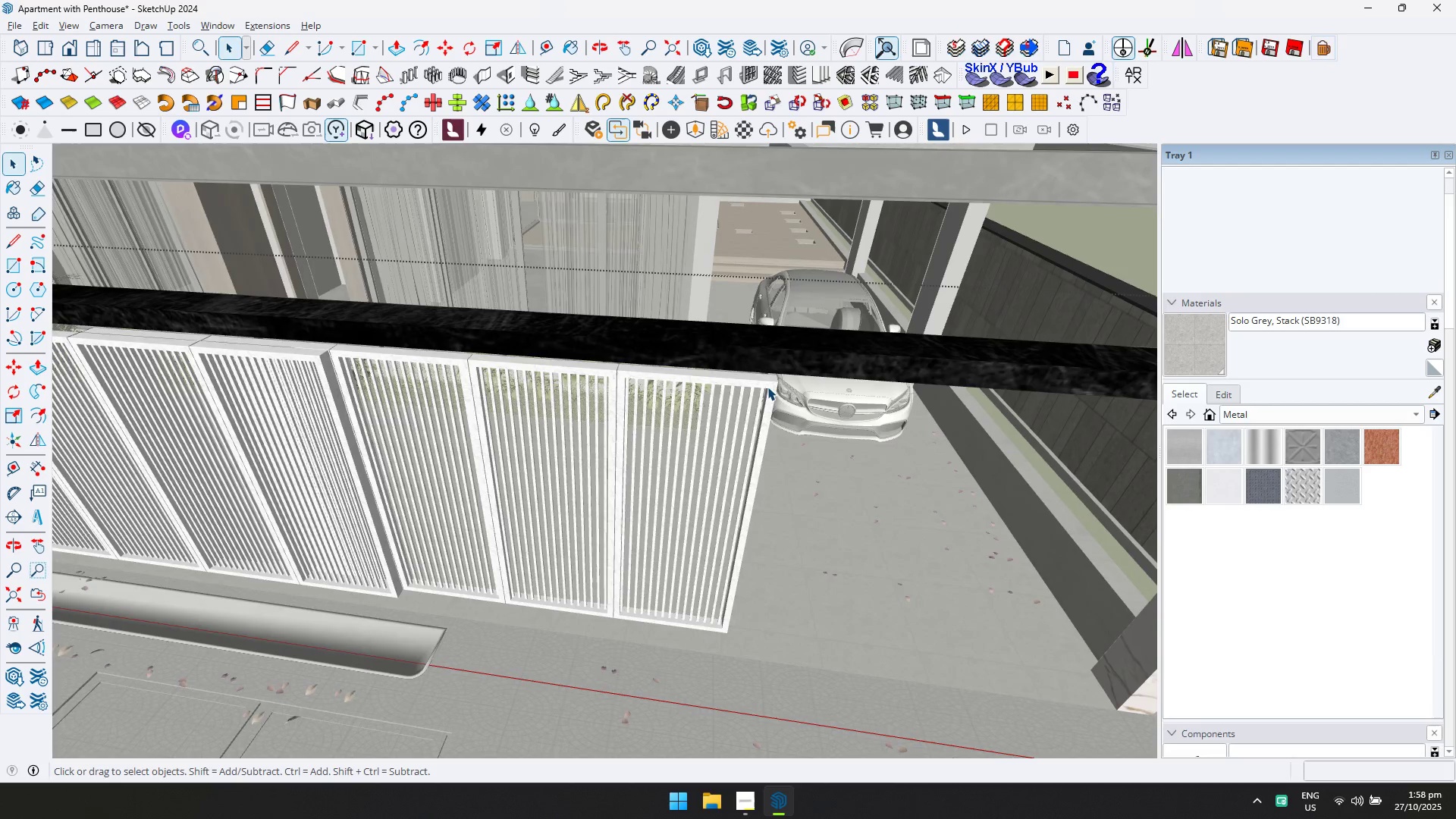 
triple_click([767, 387])
 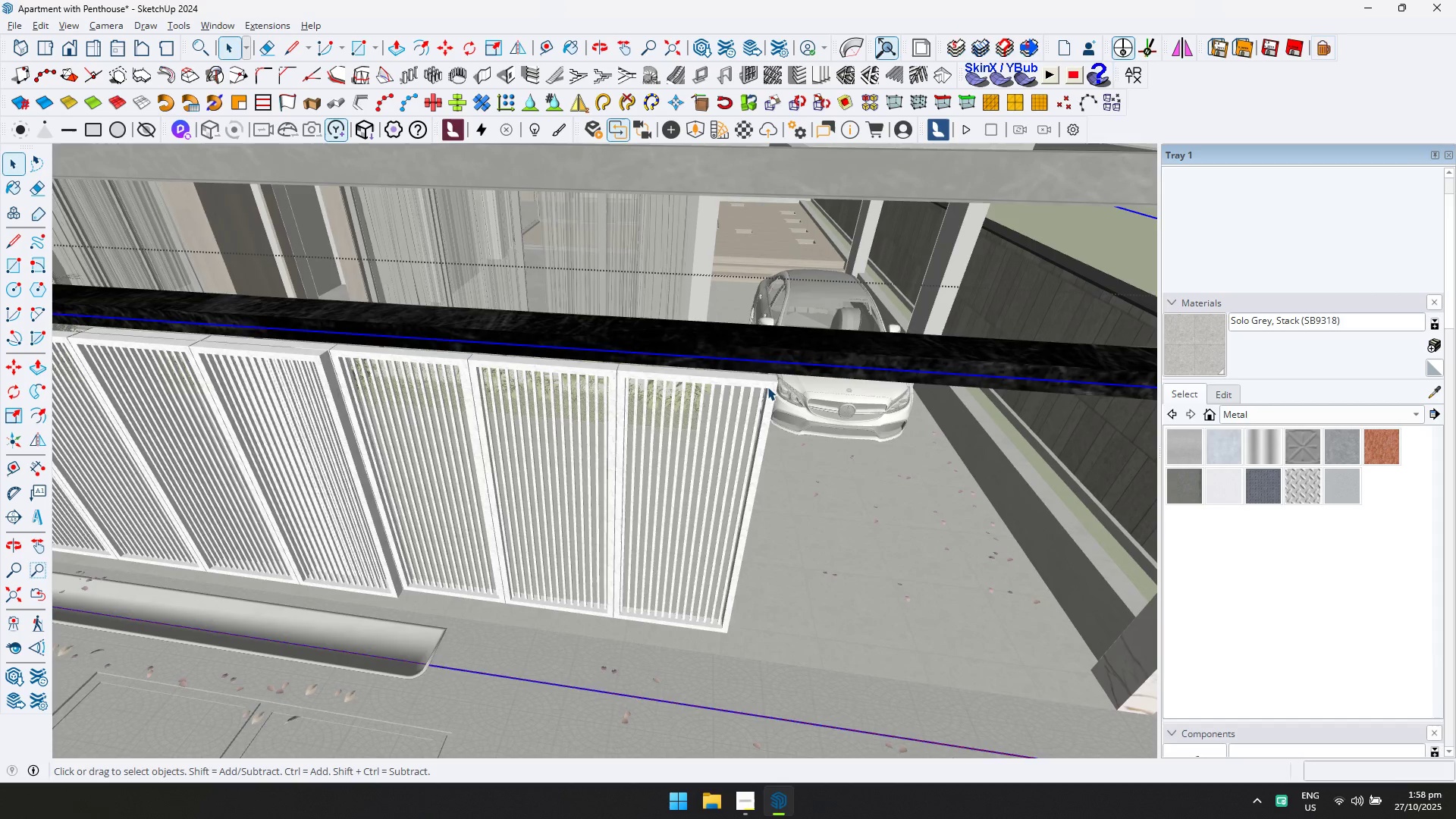 
triple_click([767, 387])
 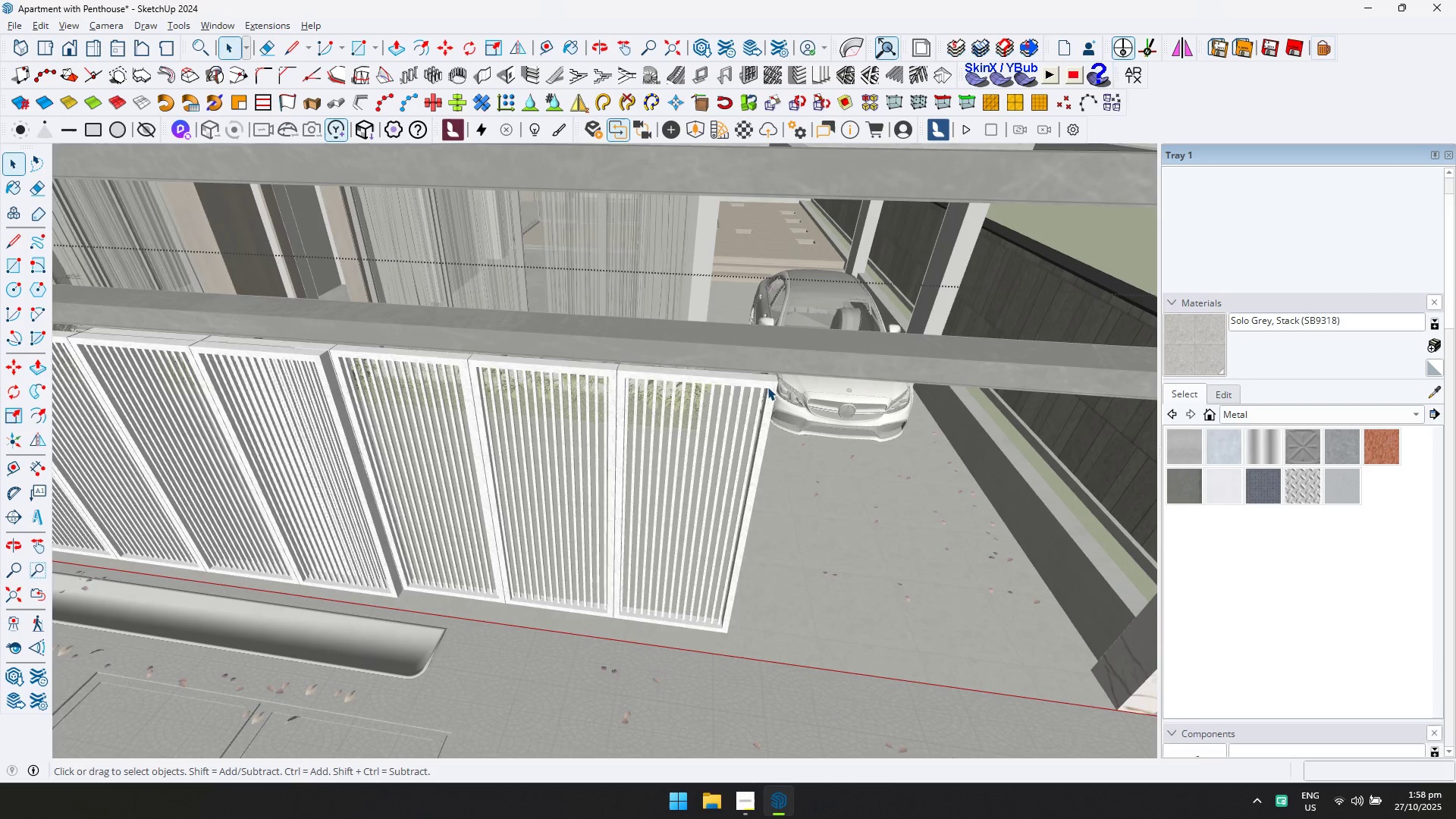 
triple_click([767, 387])
 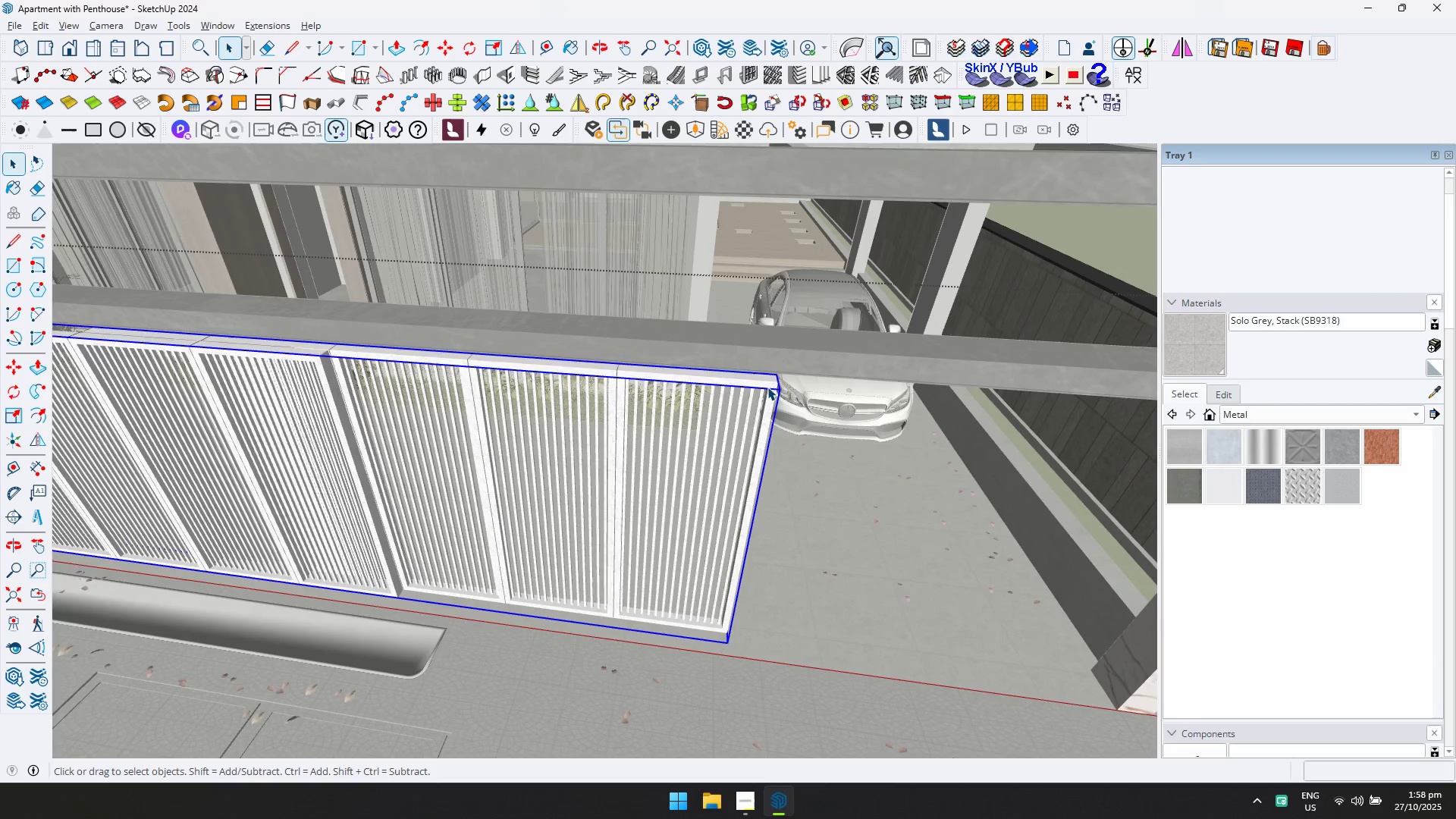 
triple_click([767, 387])
 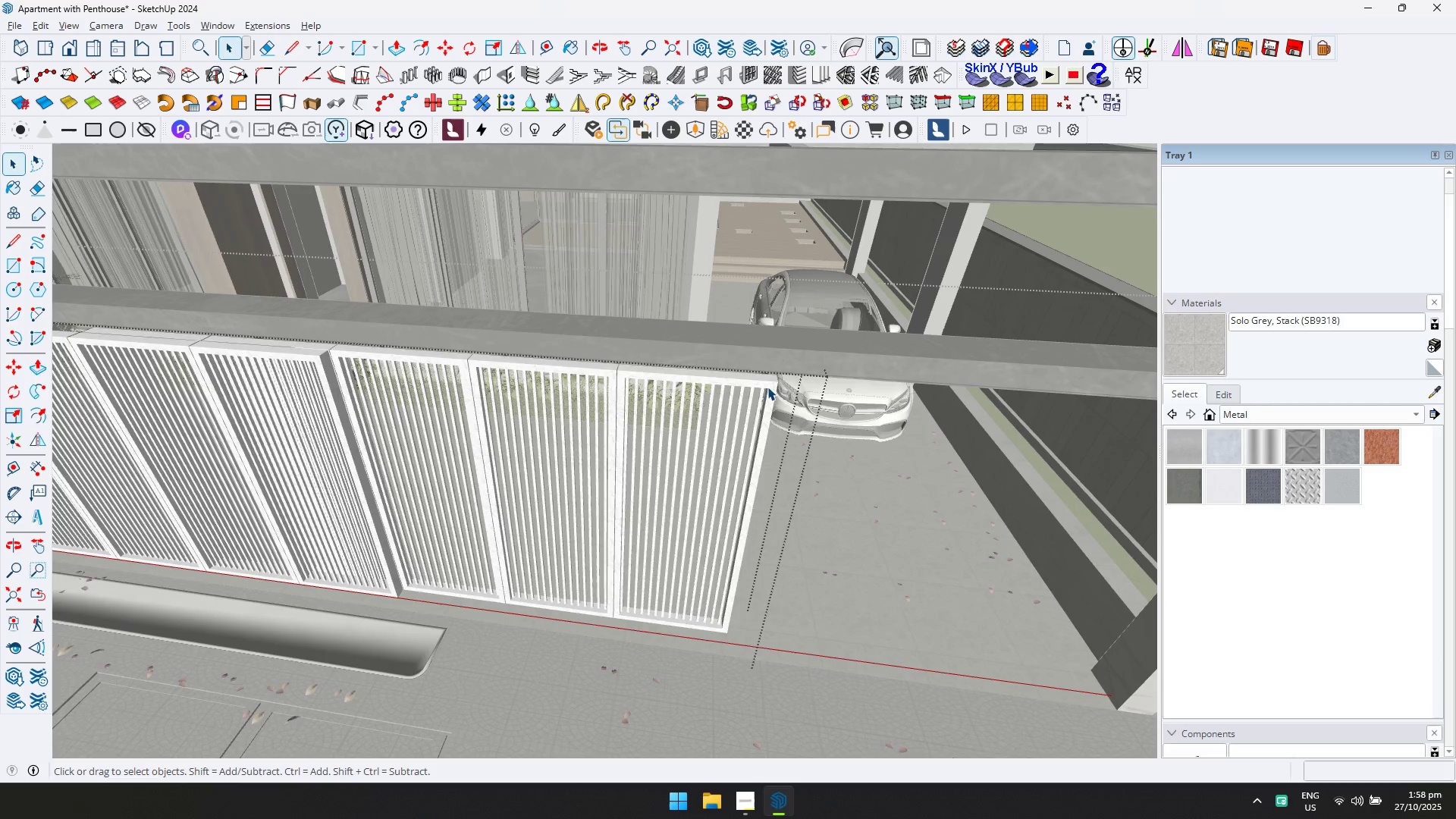 
triple_click([767, 387])
 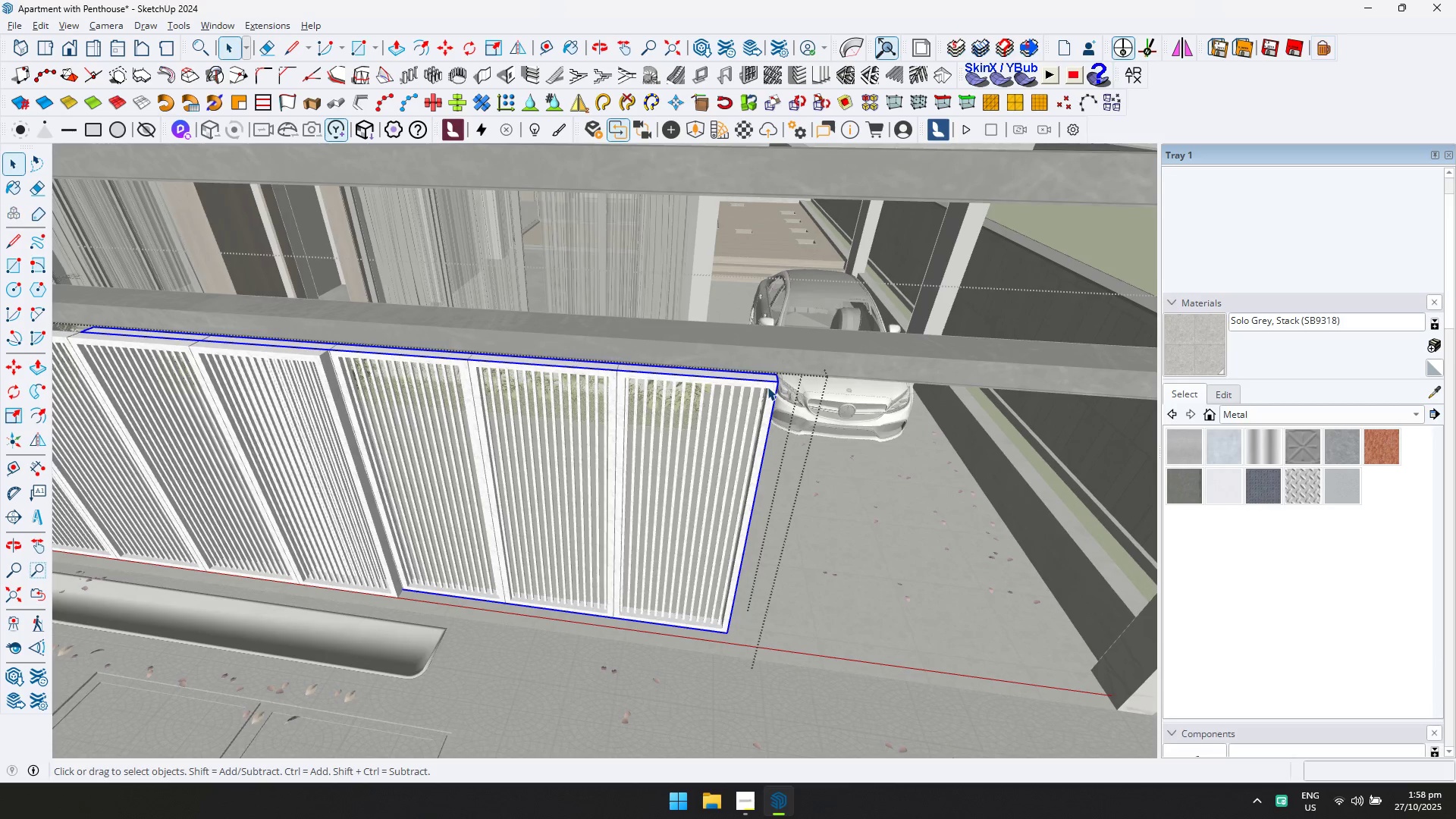 
triple_click([767, 387])
 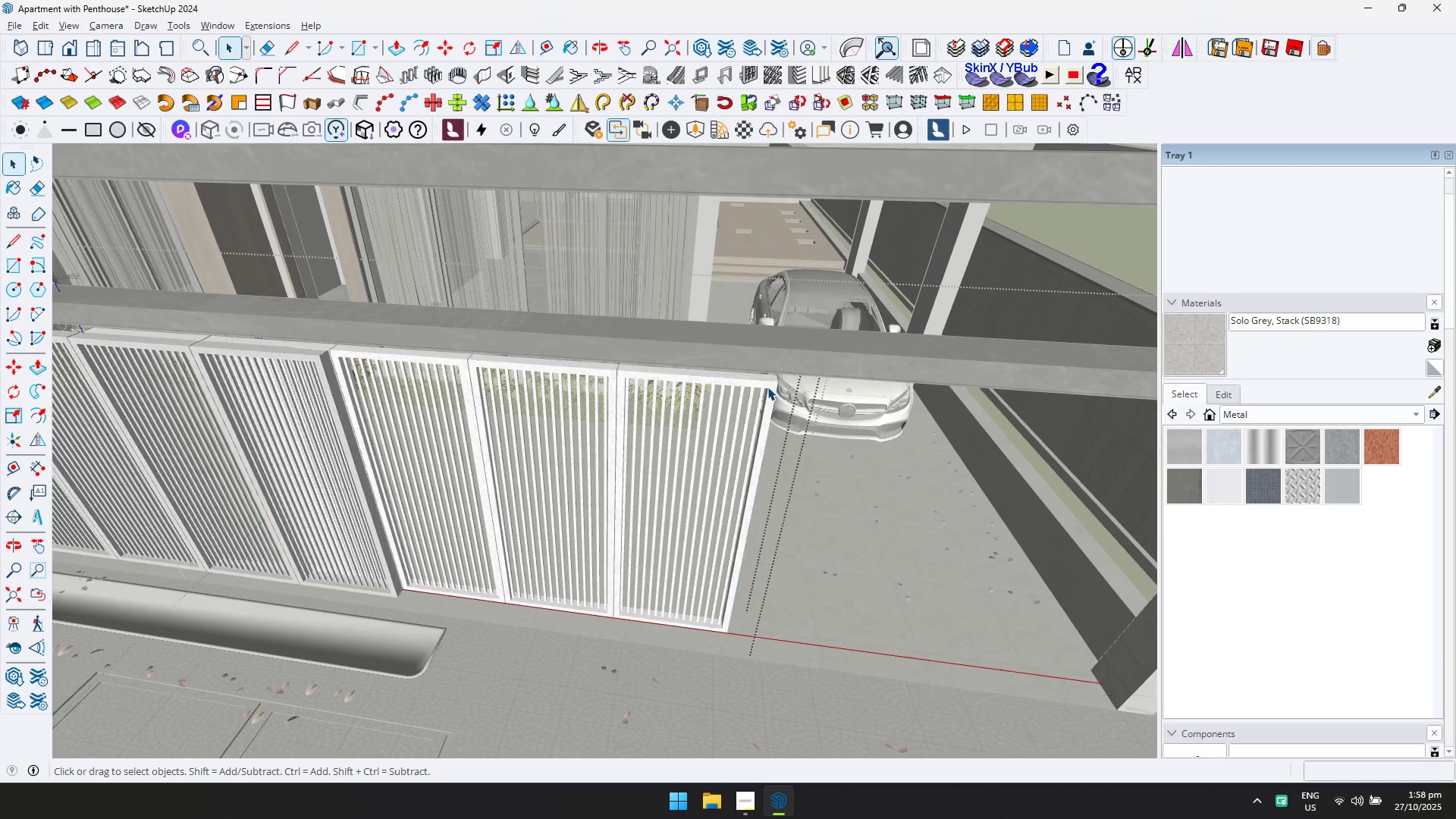 
triple_click([767, 387])
 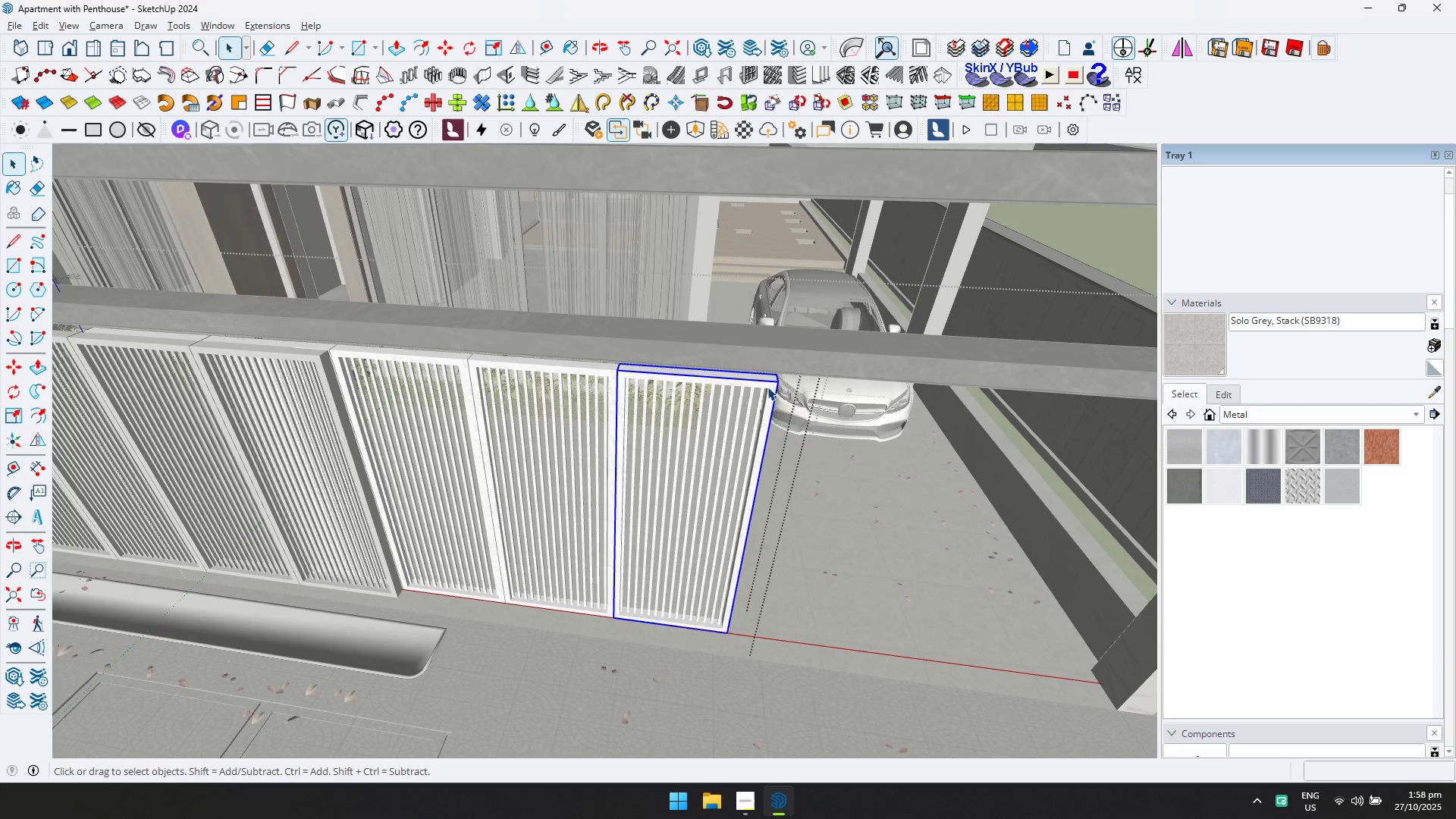 
key(Control+ControlLeft)
 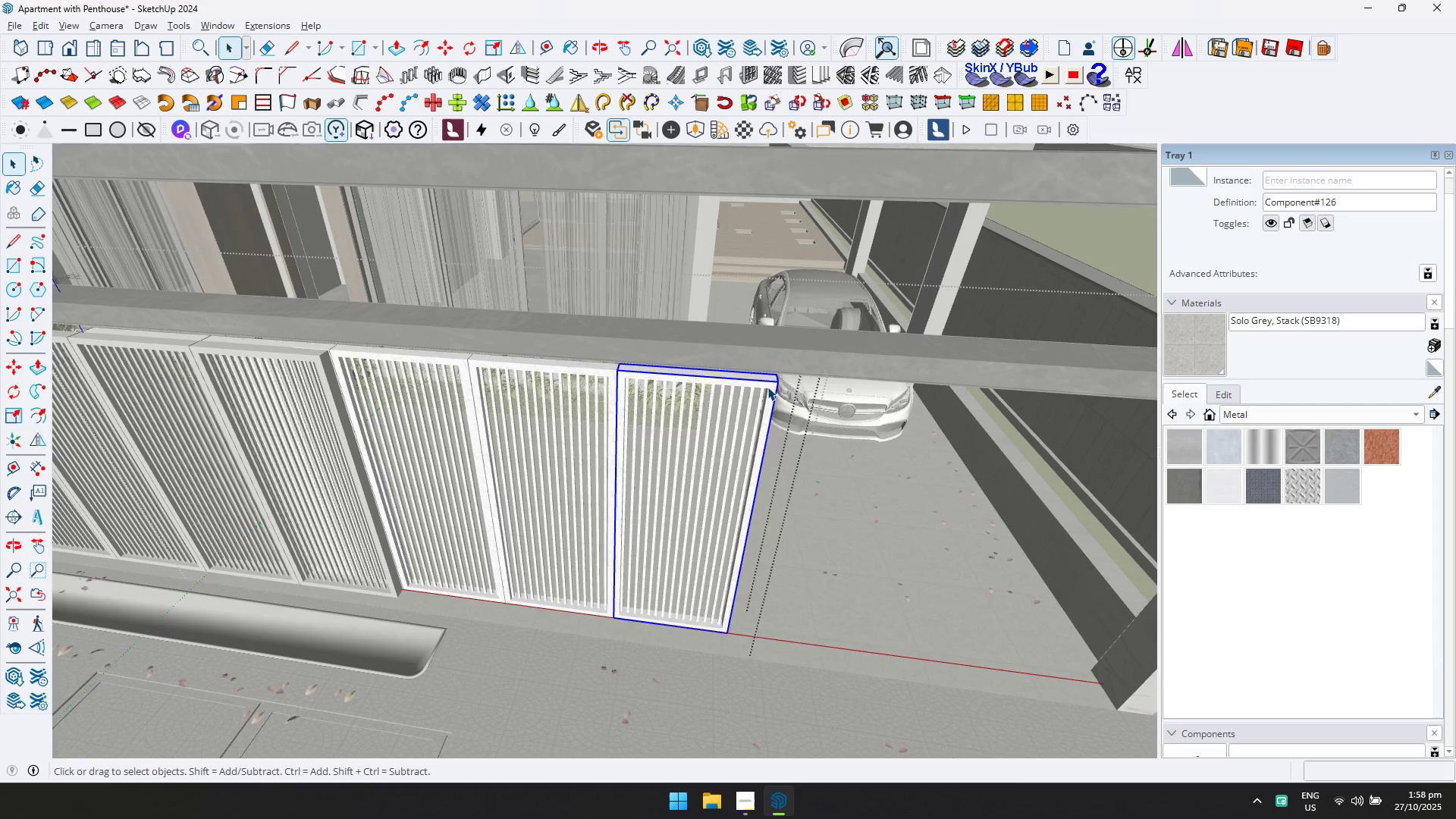 
double_click([767, 387])
 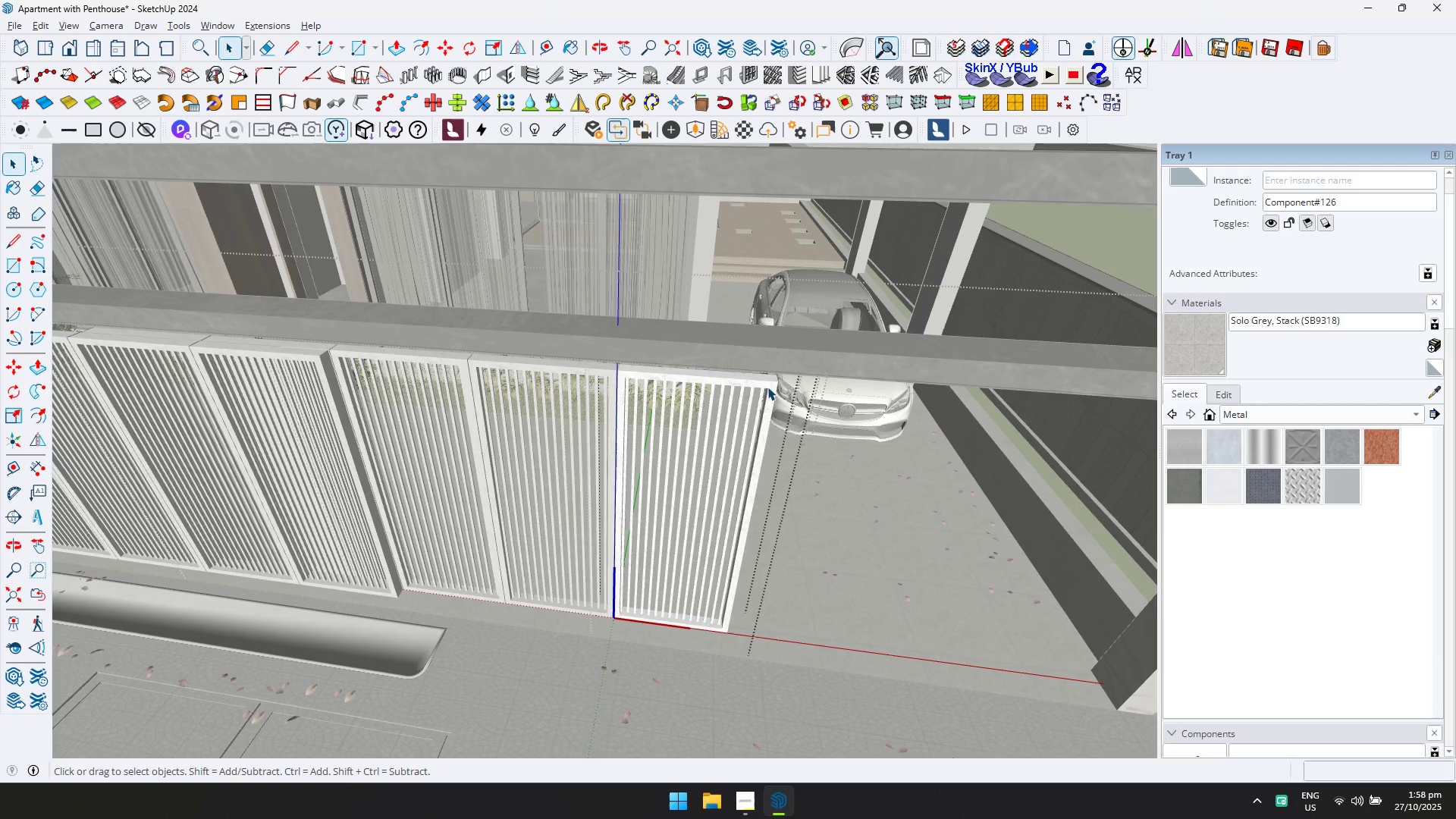 
key(Control+ControlLeft)
 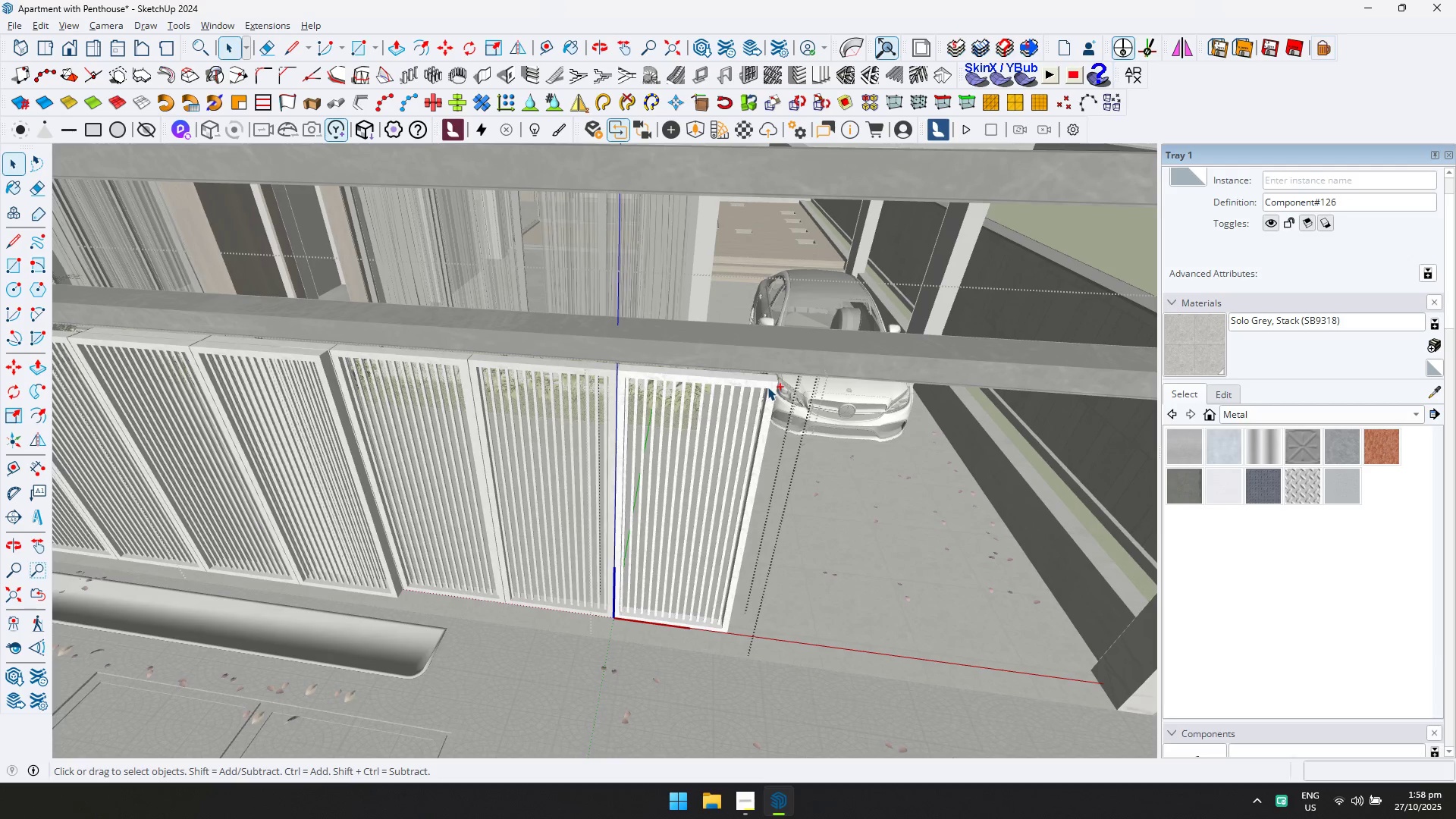 
key(Control+A)
 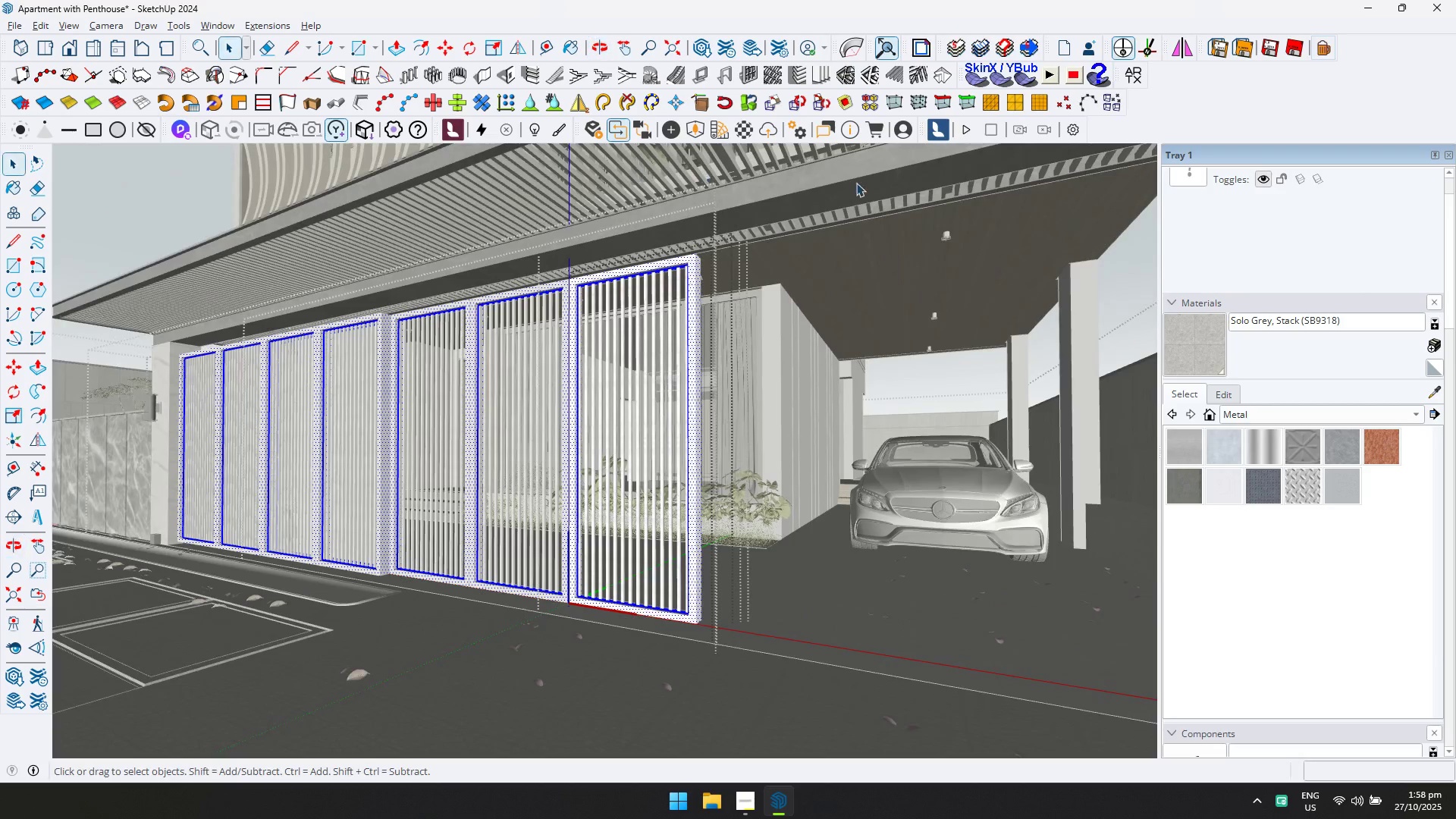 
left_click([1138, 75])
 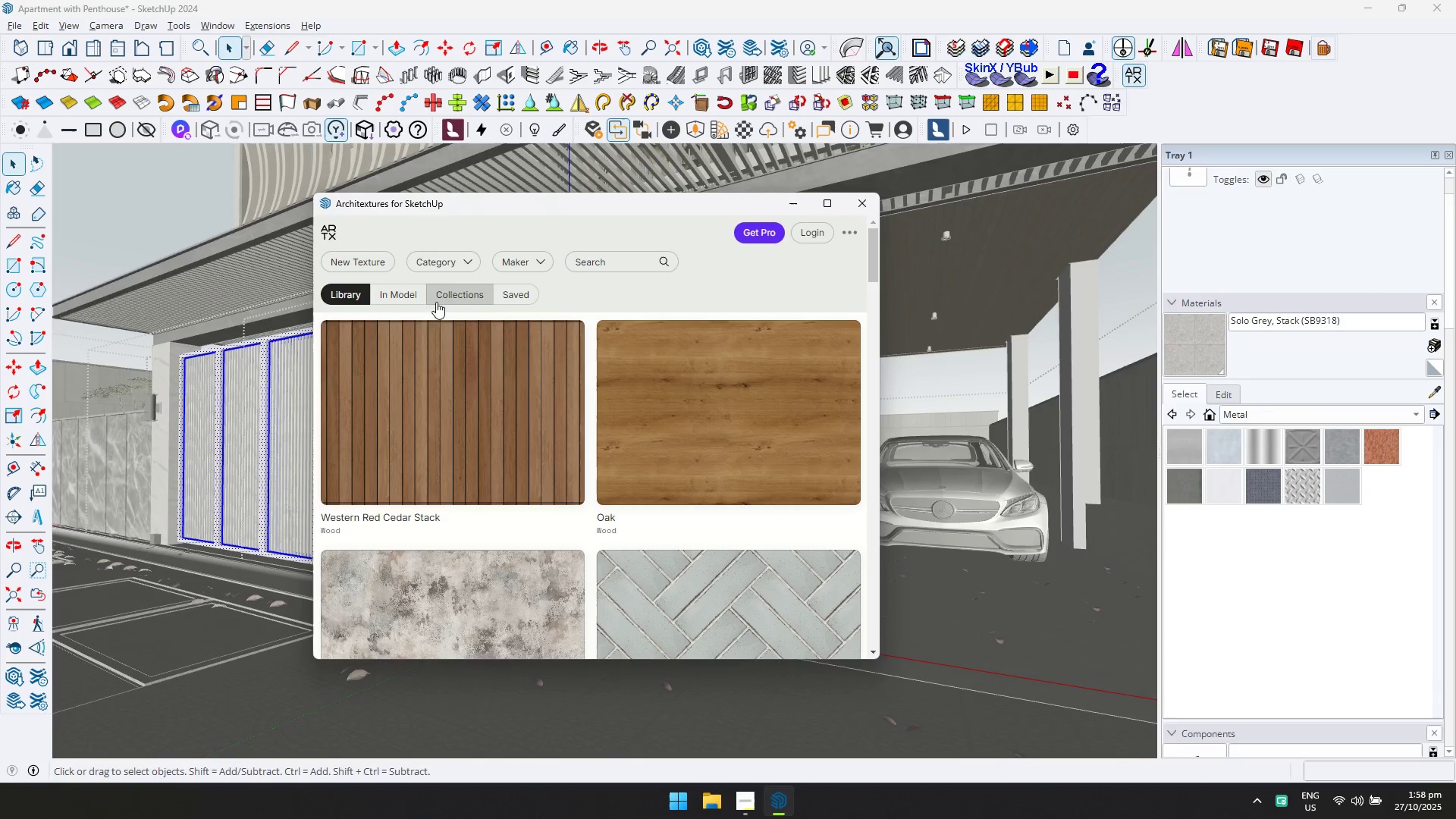 
left_click([446, 261])
 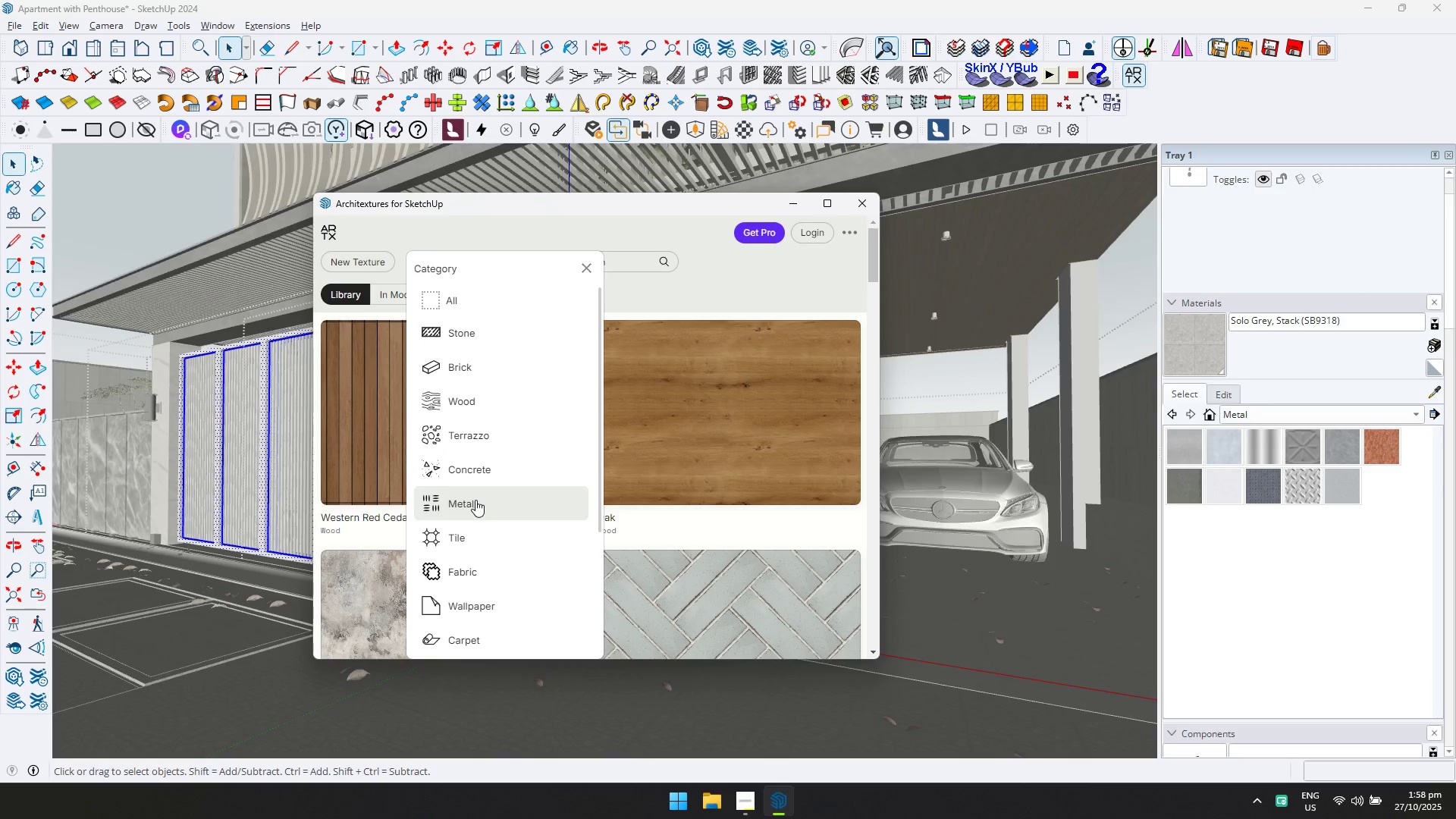 
left_click([475, 500])
 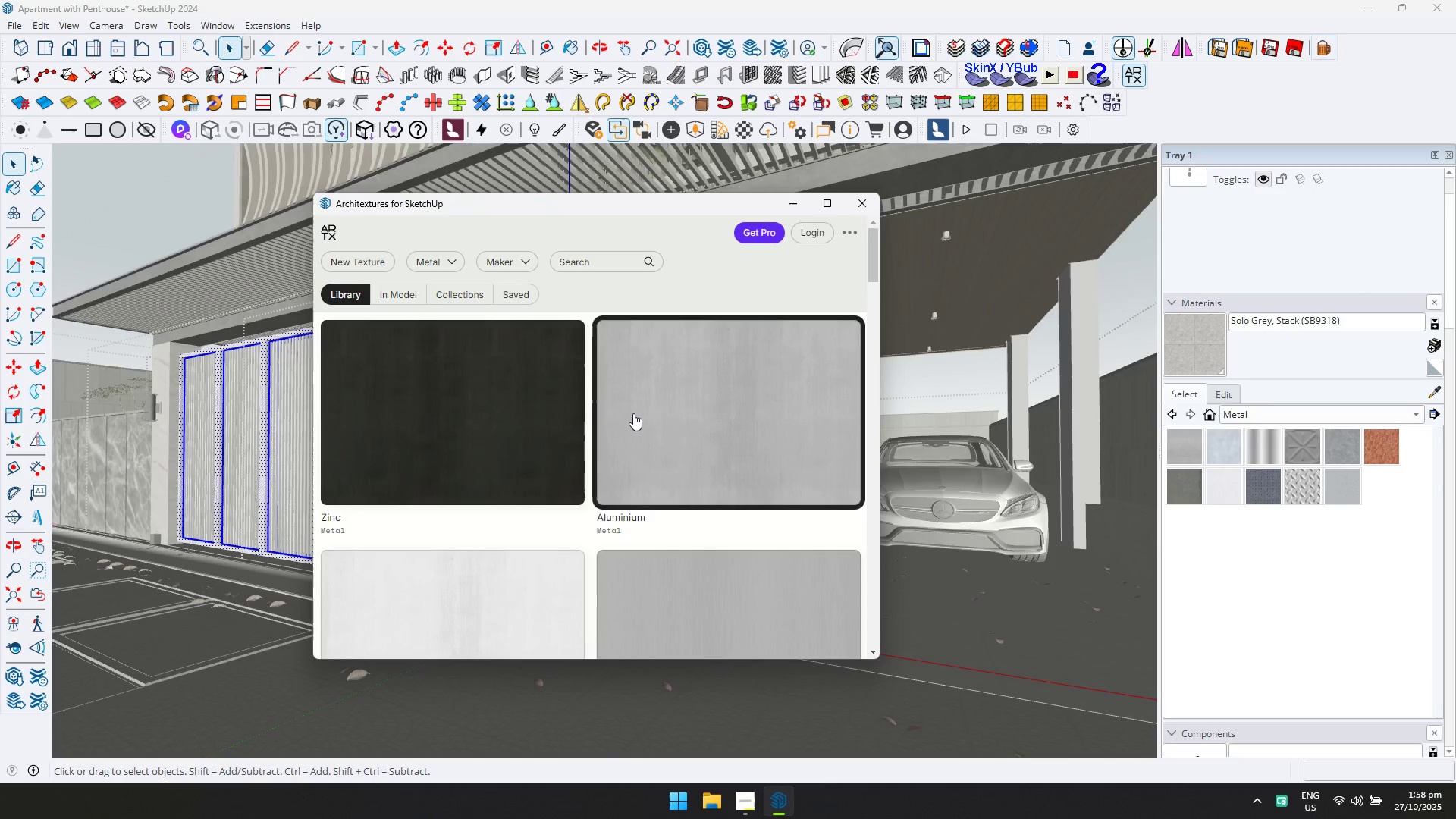 
scroll: coordinate [607, 426], scroll_direction: down, amount: 5.0
 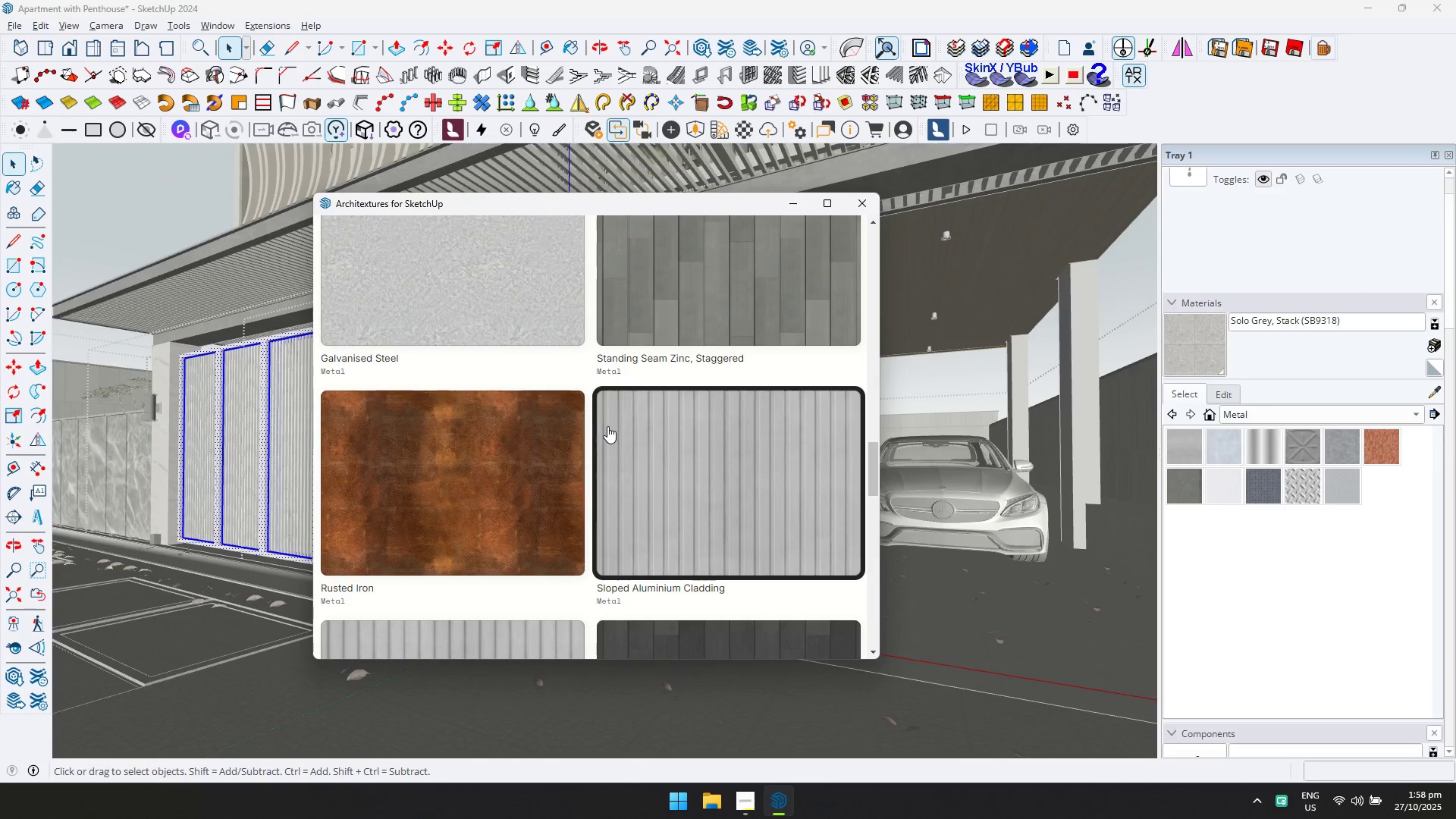 
scroll: coordinate [608, 427], scroll_direction: up, amount: 12.0
 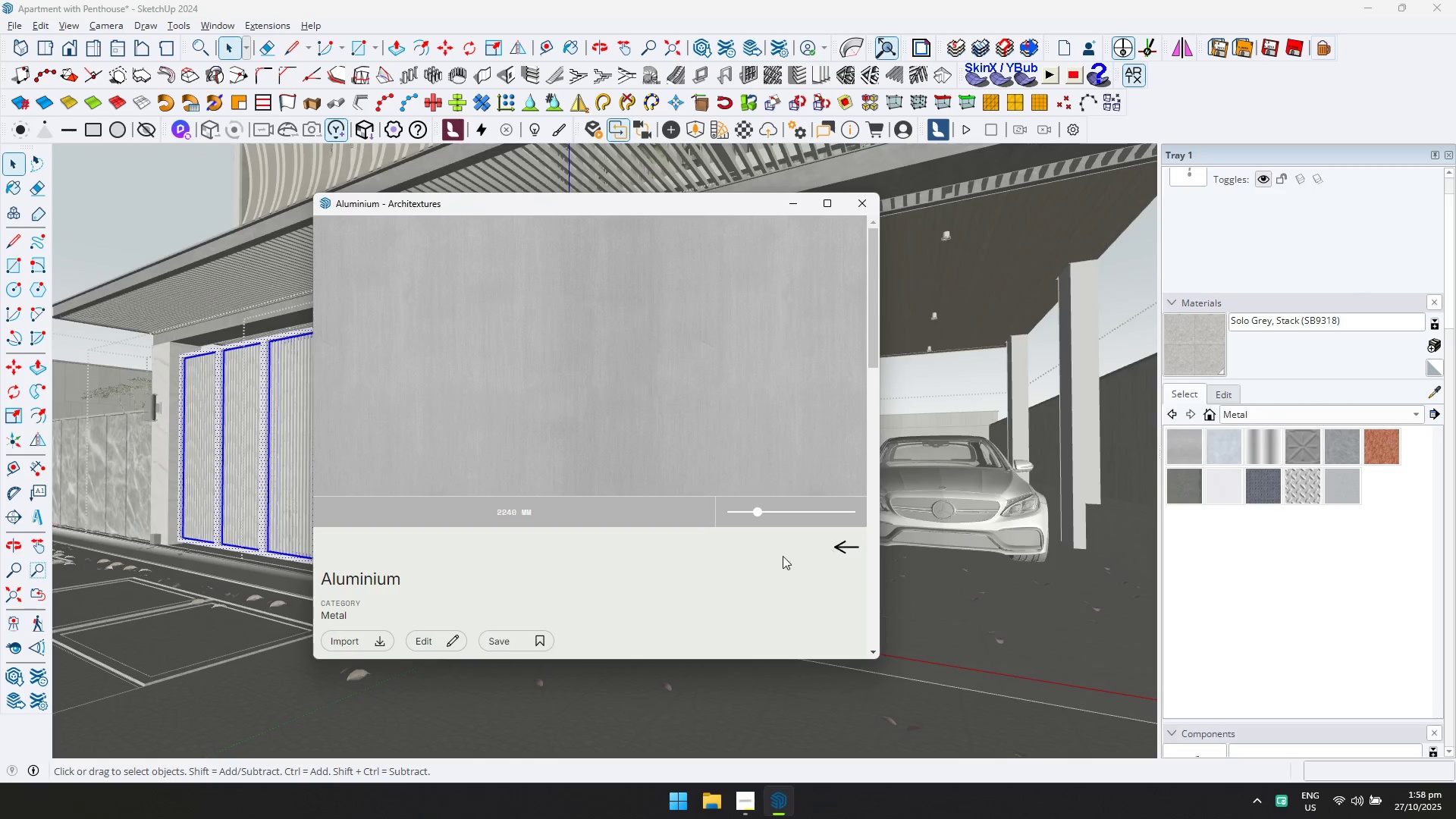 
left_click([356, 645])
 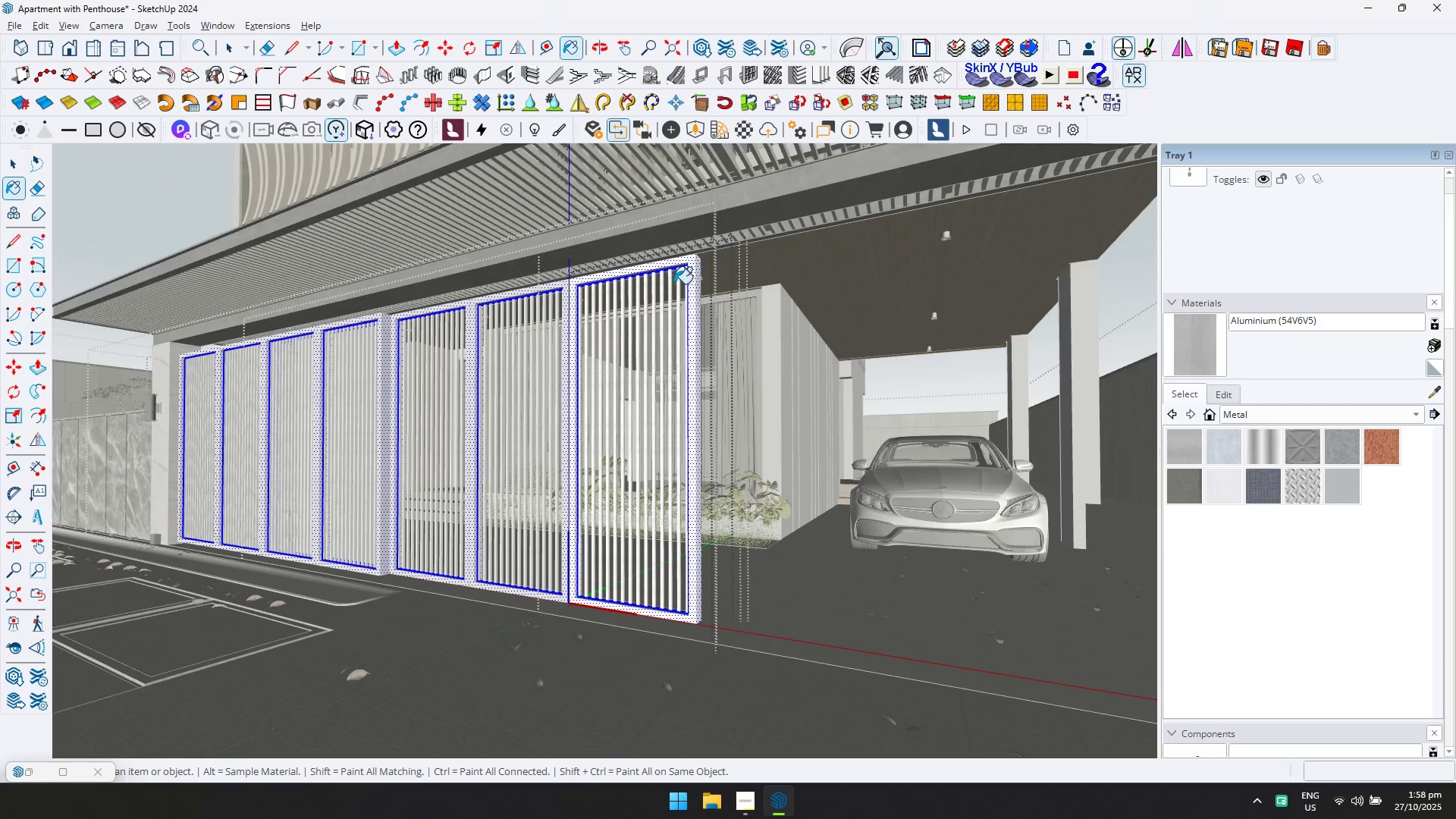 
left_click([692, 270])
 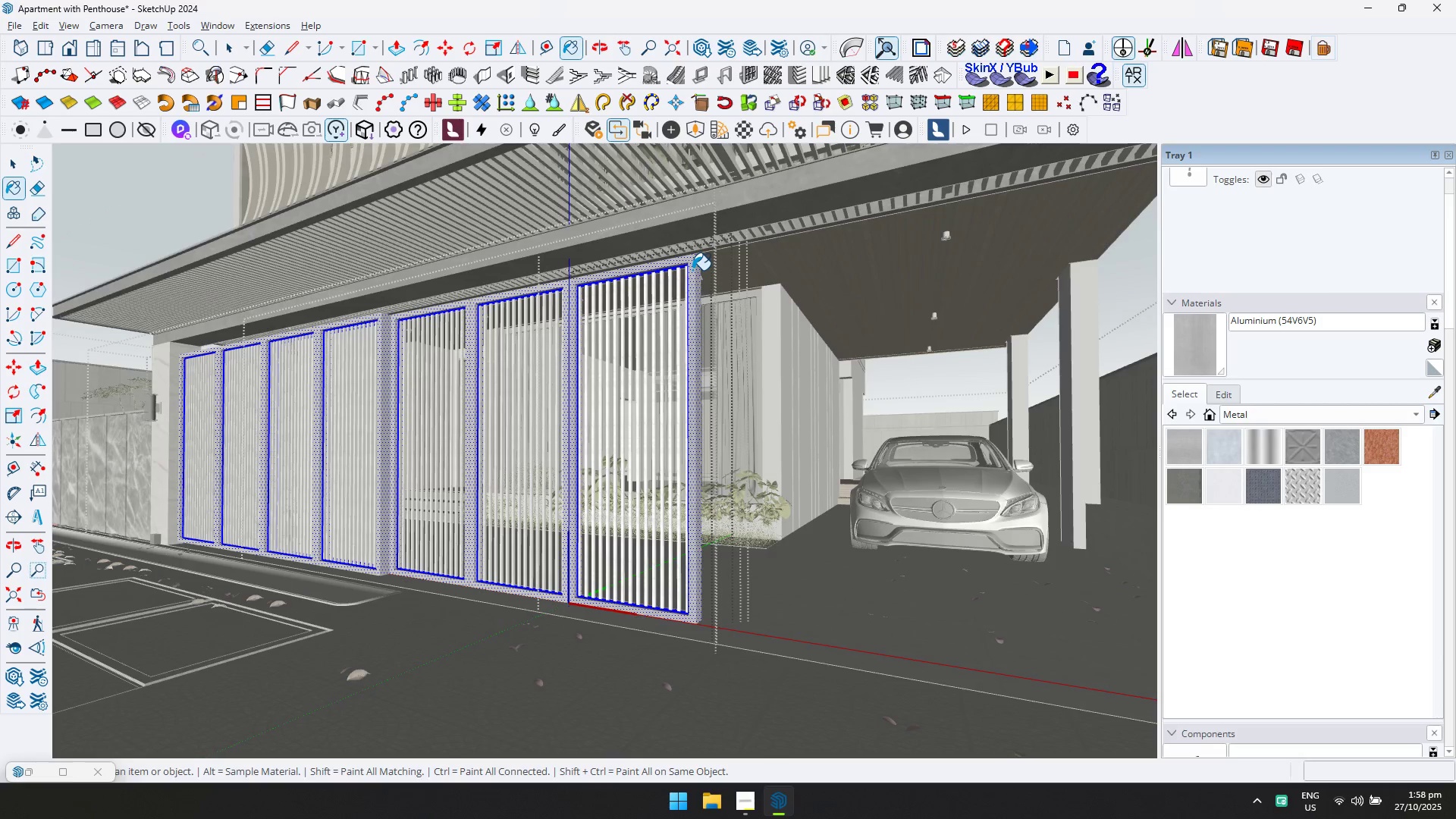 
key(Escape)
 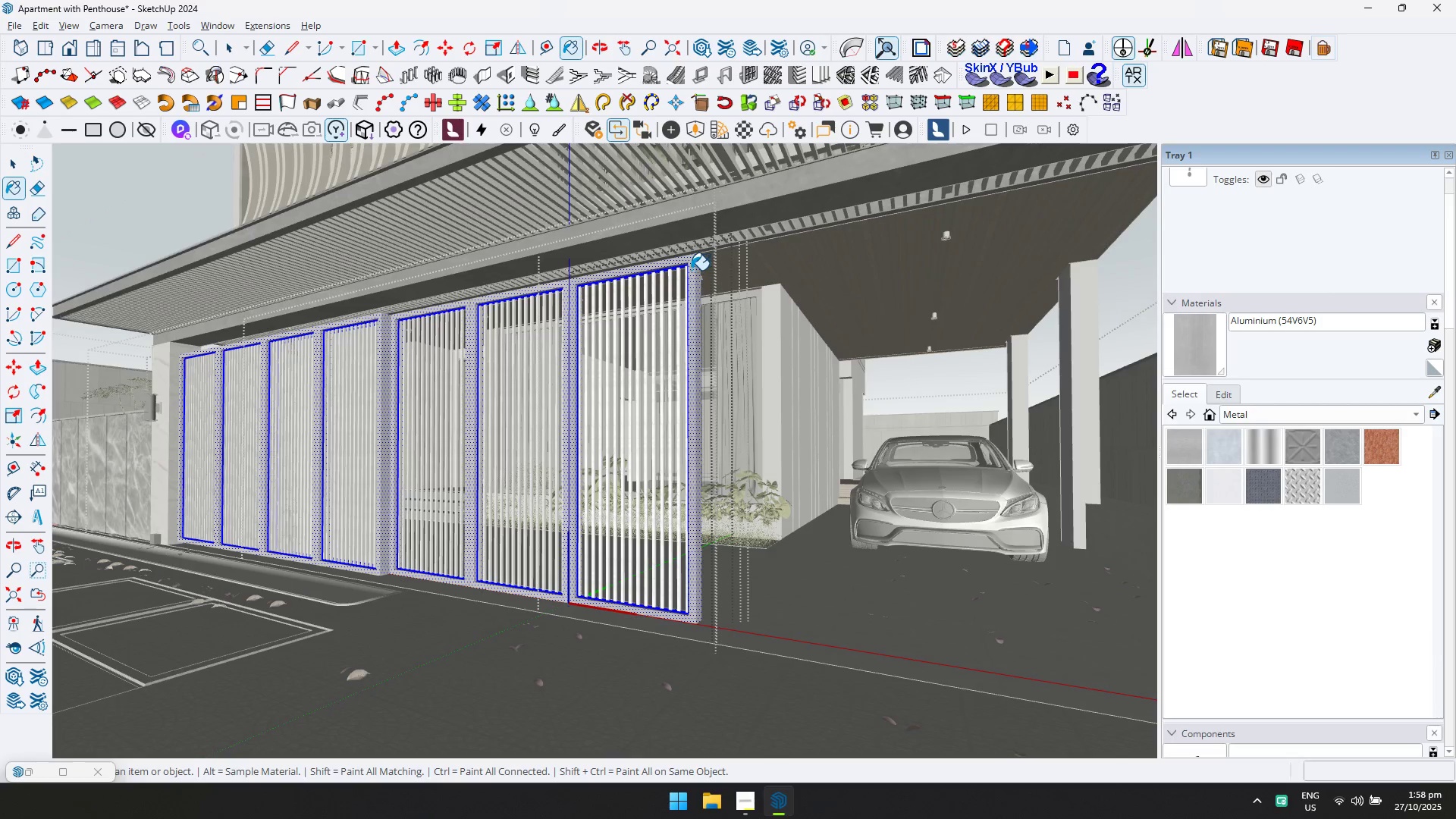 
key(Space)
 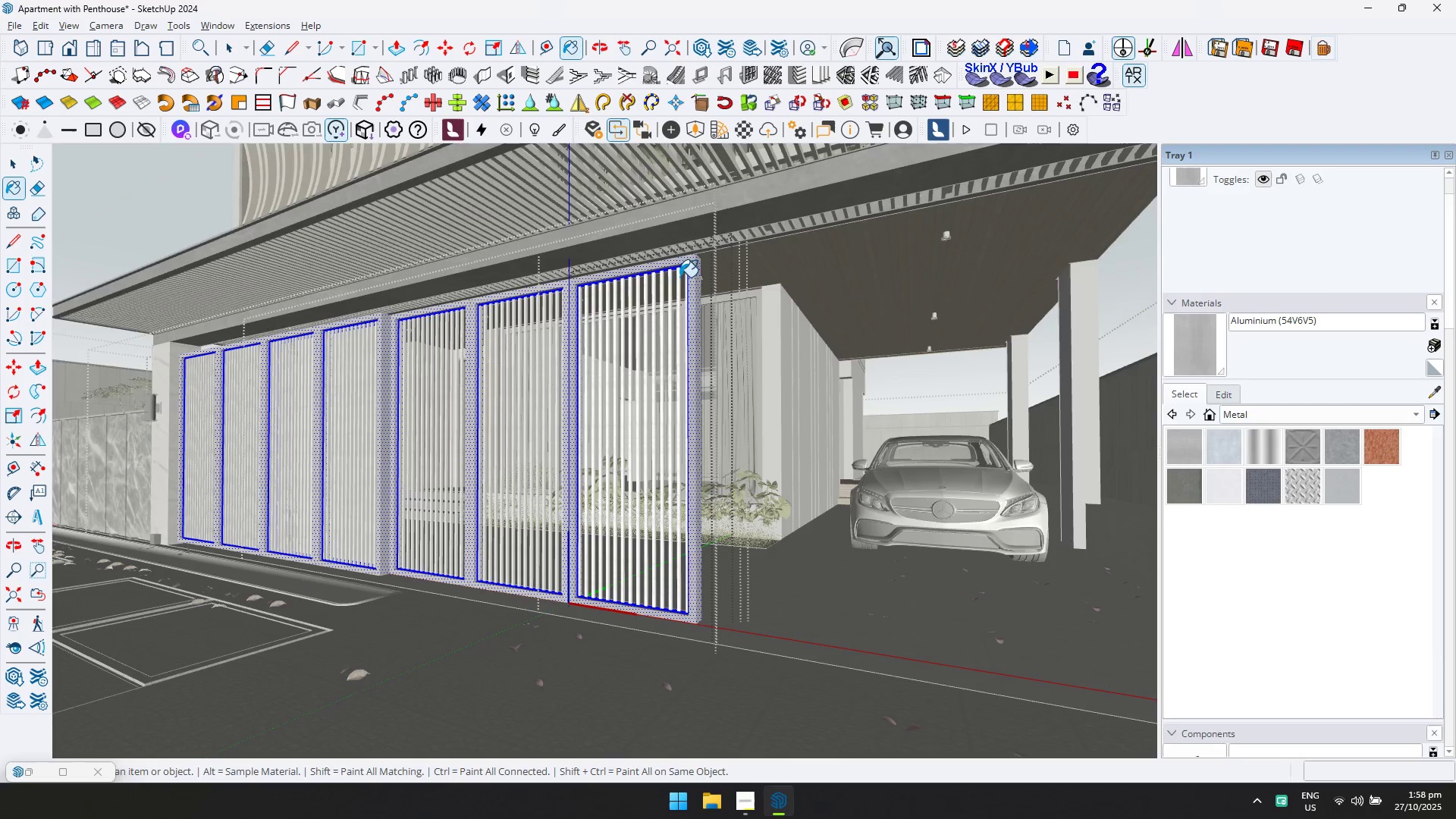 
key(Escape)
 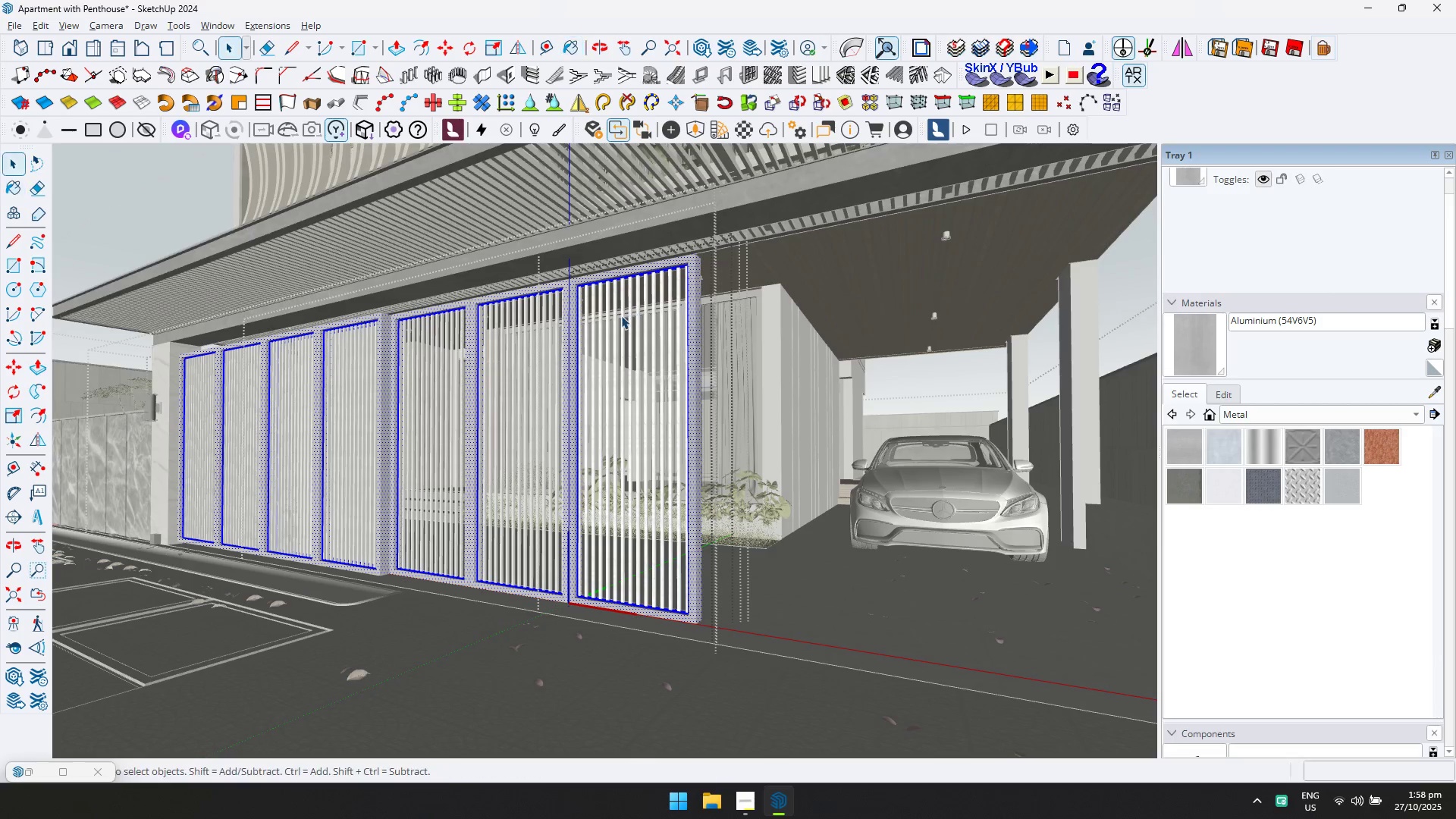 
scroll: coordinate [691, 268], scroll_direction: up, amount: 18.0
 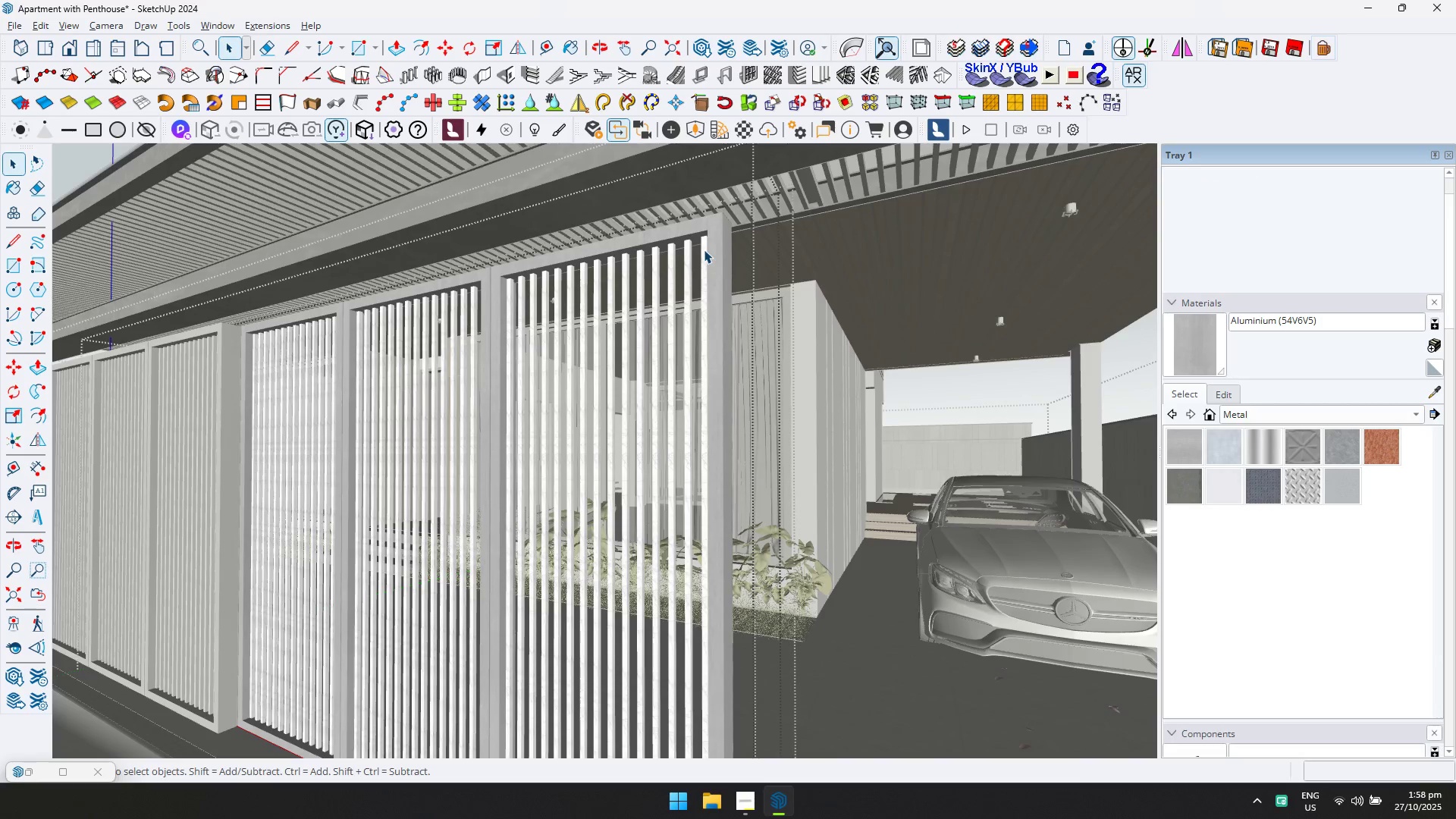 
double_click([704, 249])
 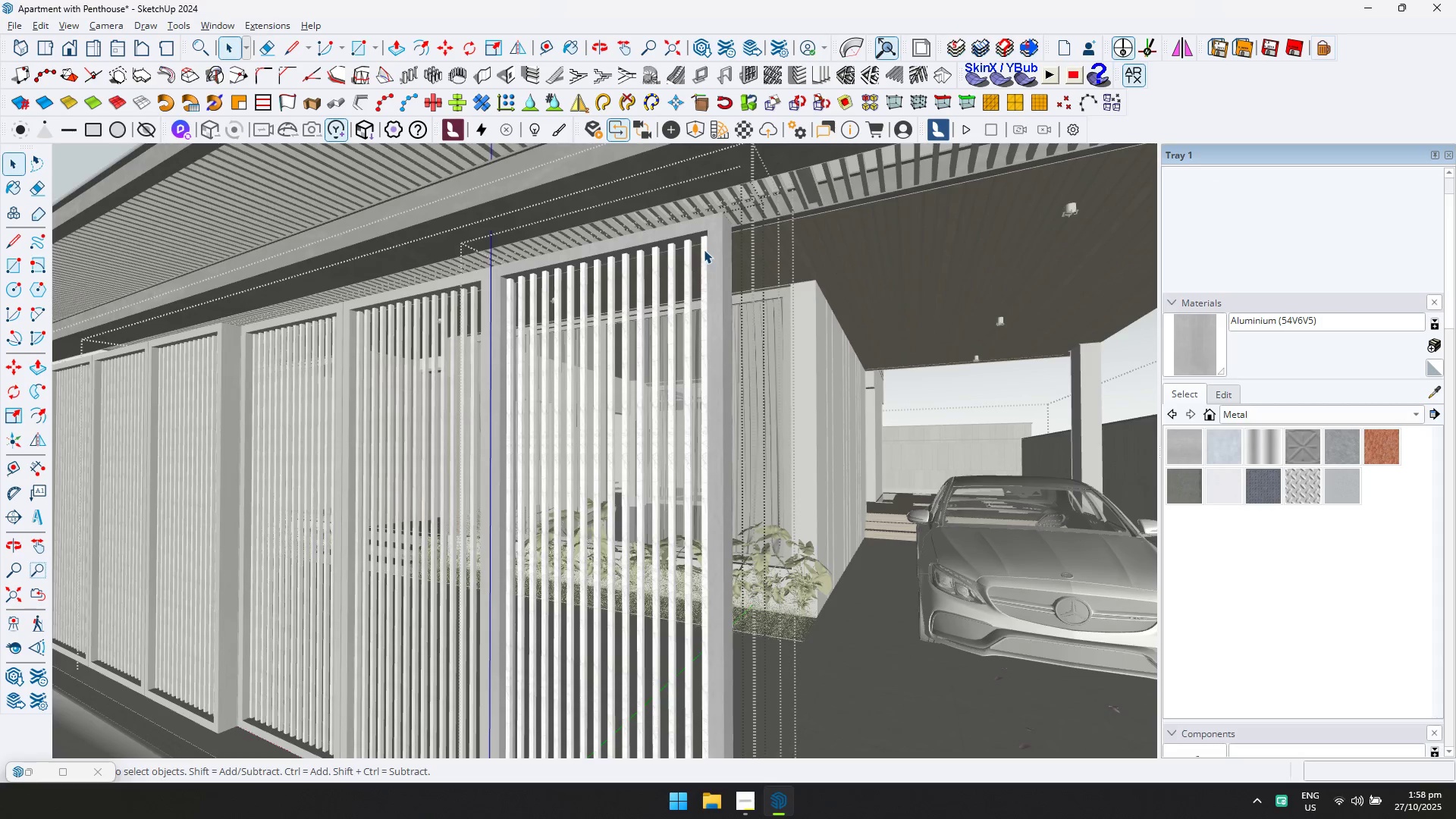 
triple_click([704, 249])
 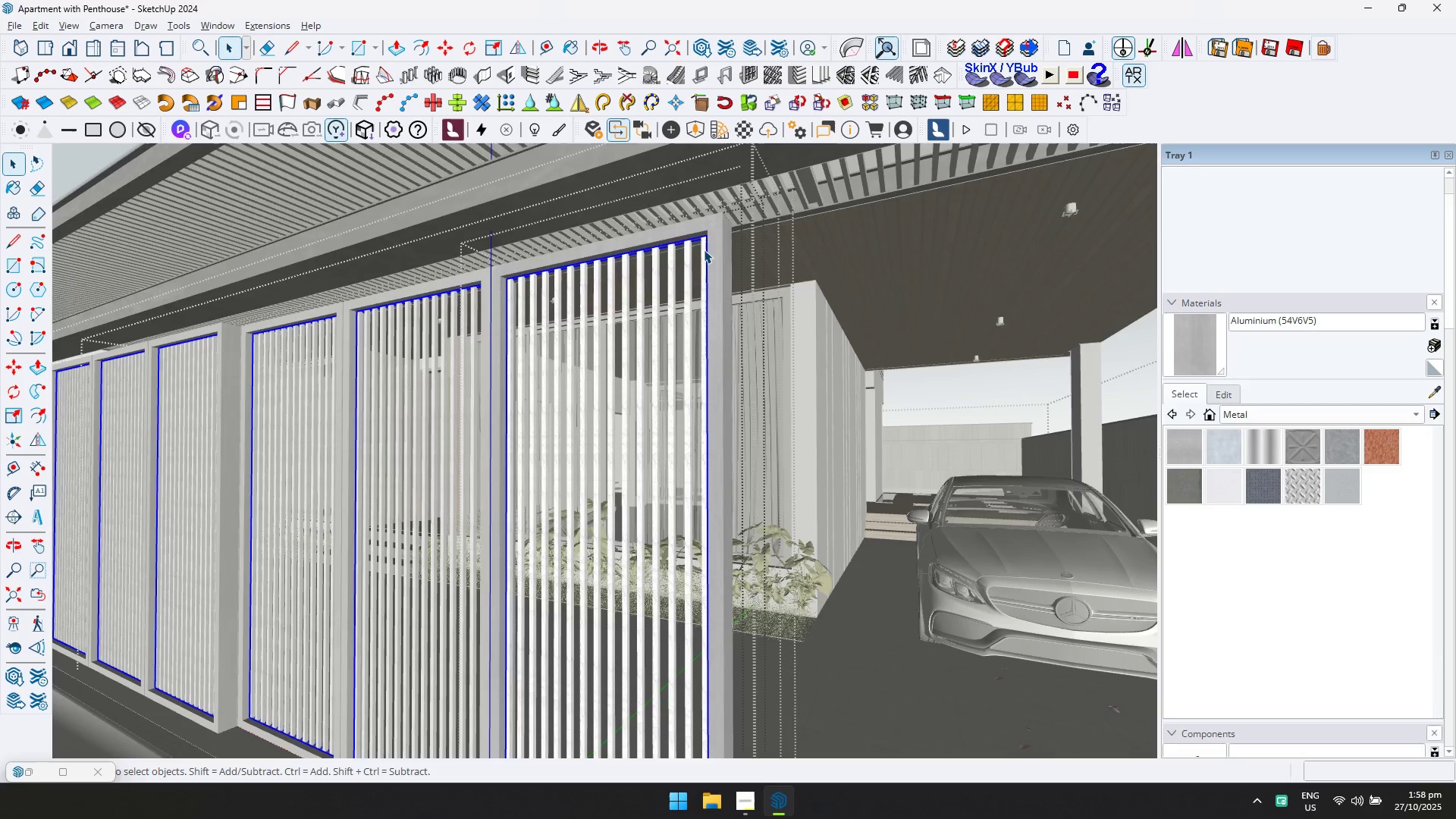 
triple_click([704, 249])
 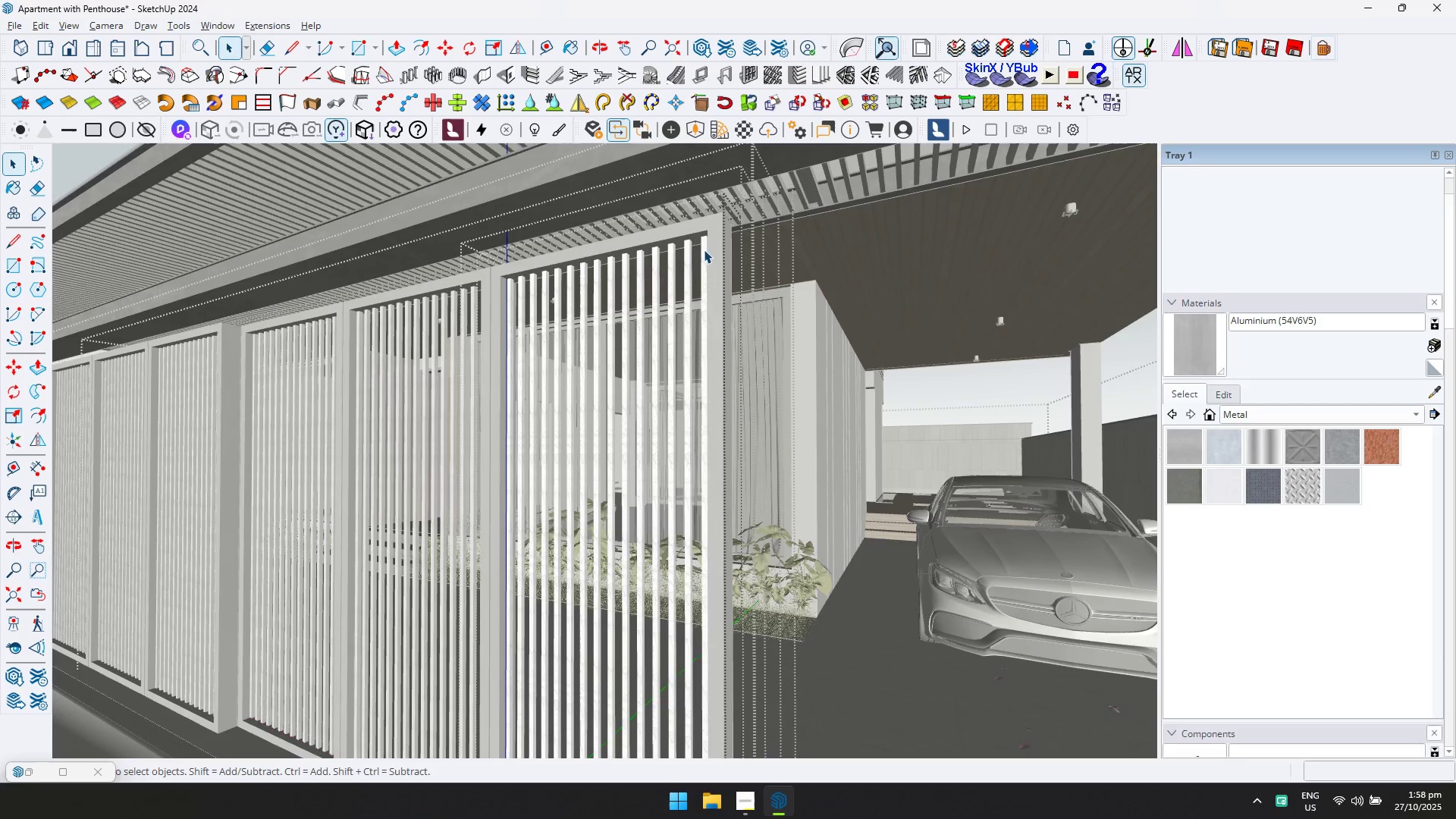 
triple_click([704, 249])
 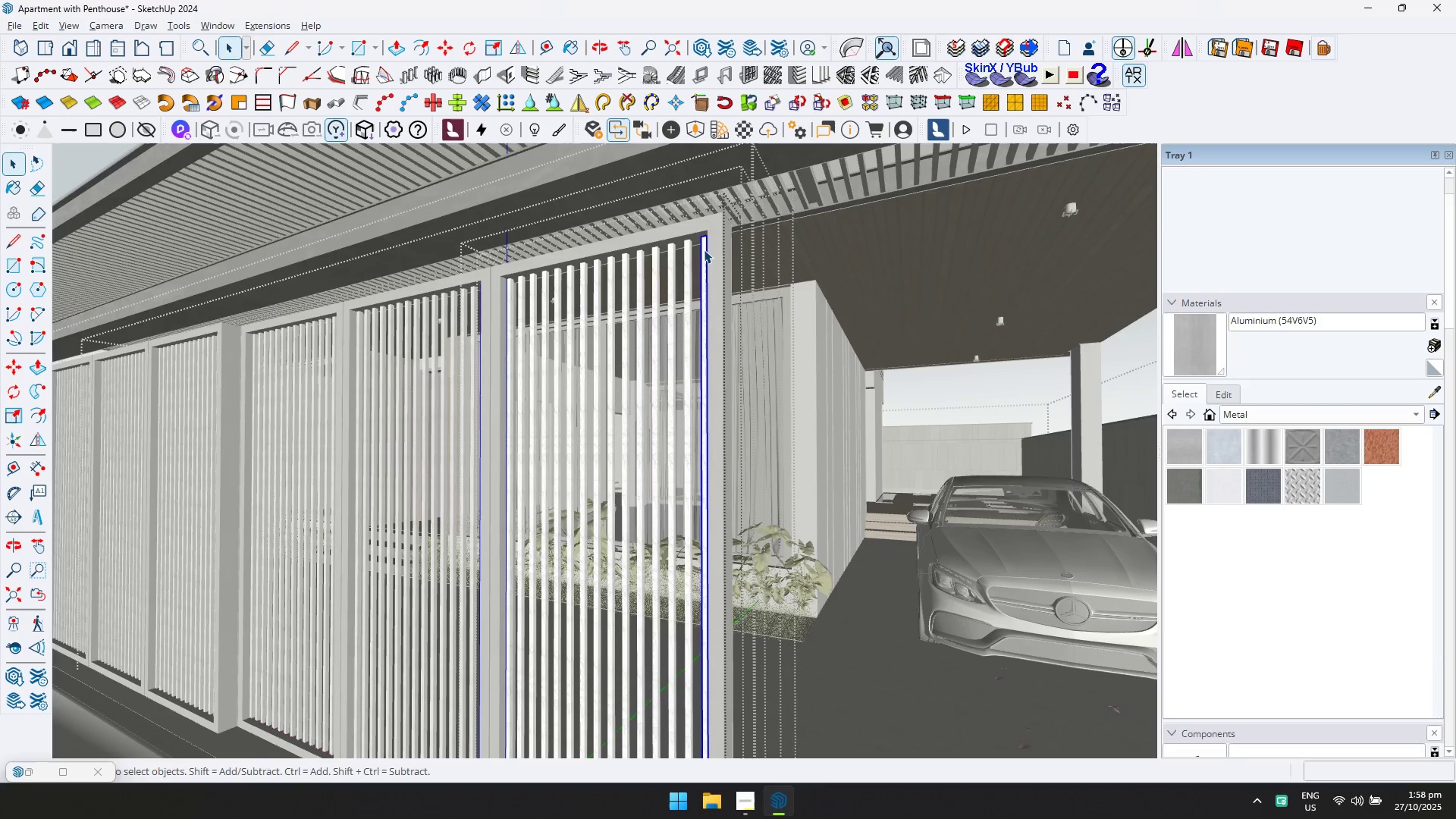 
triple_click([704, 249])
 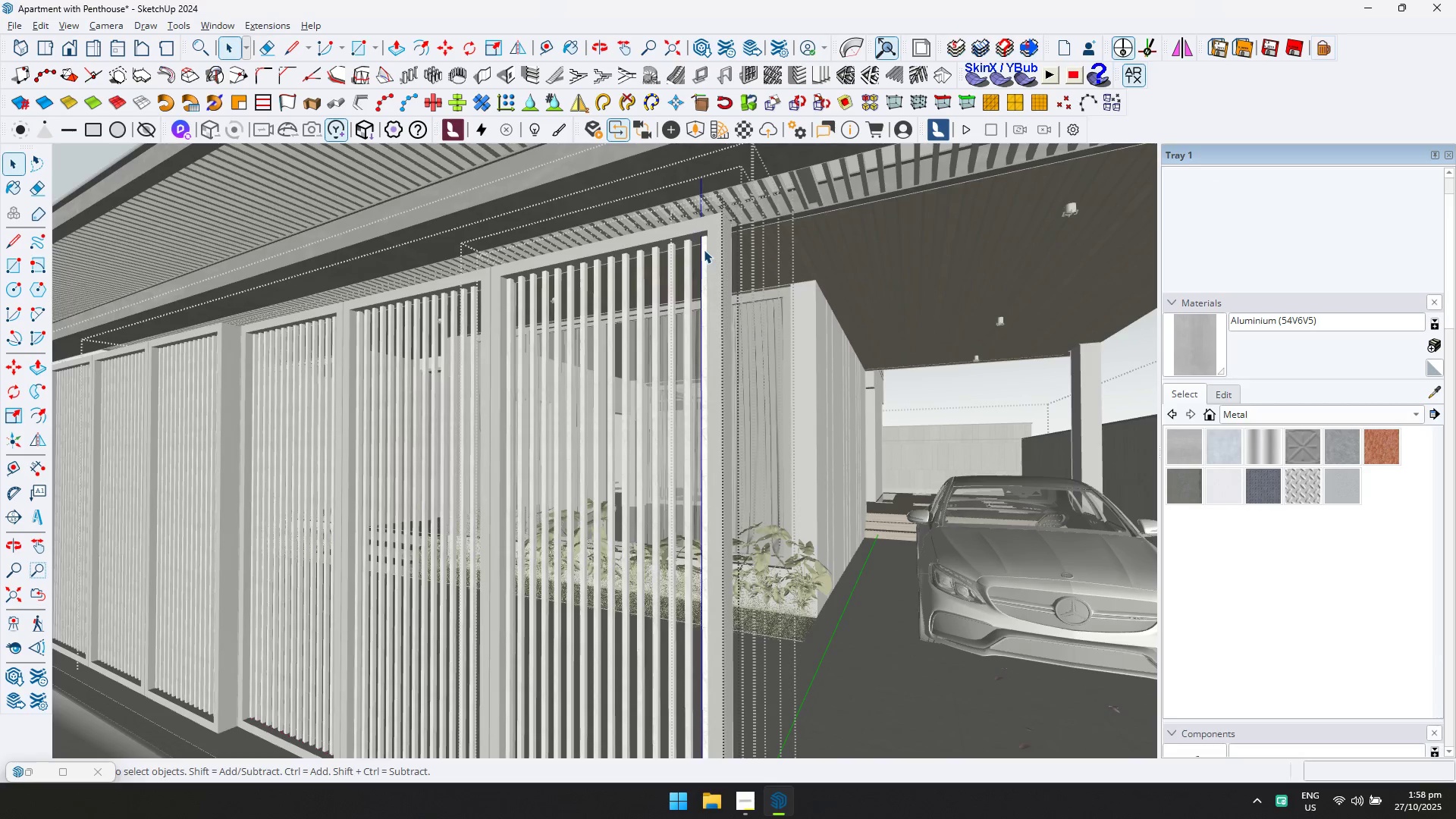 
triple_click([704, 249])
 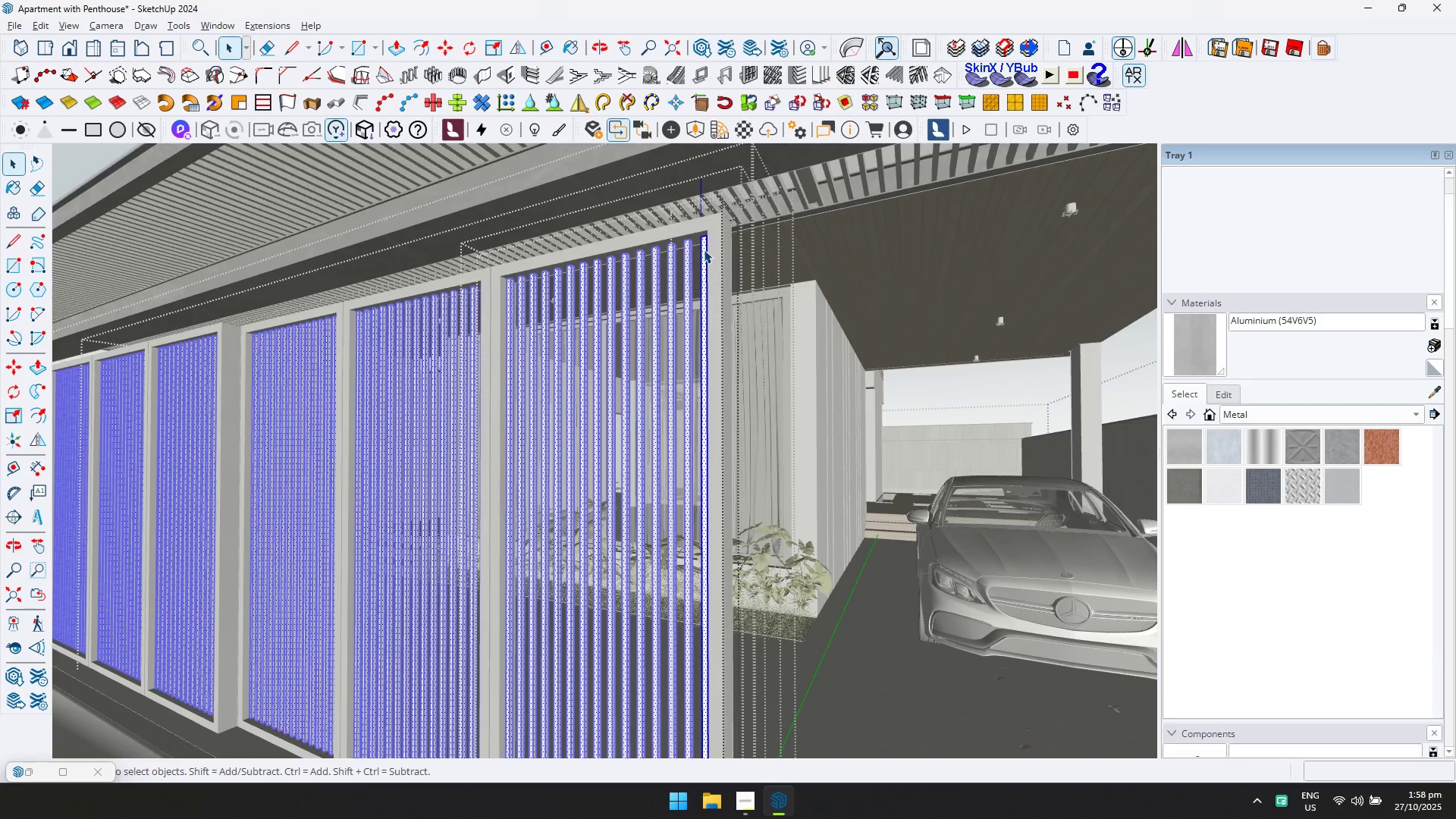 
key(Control+ControlLeft)
 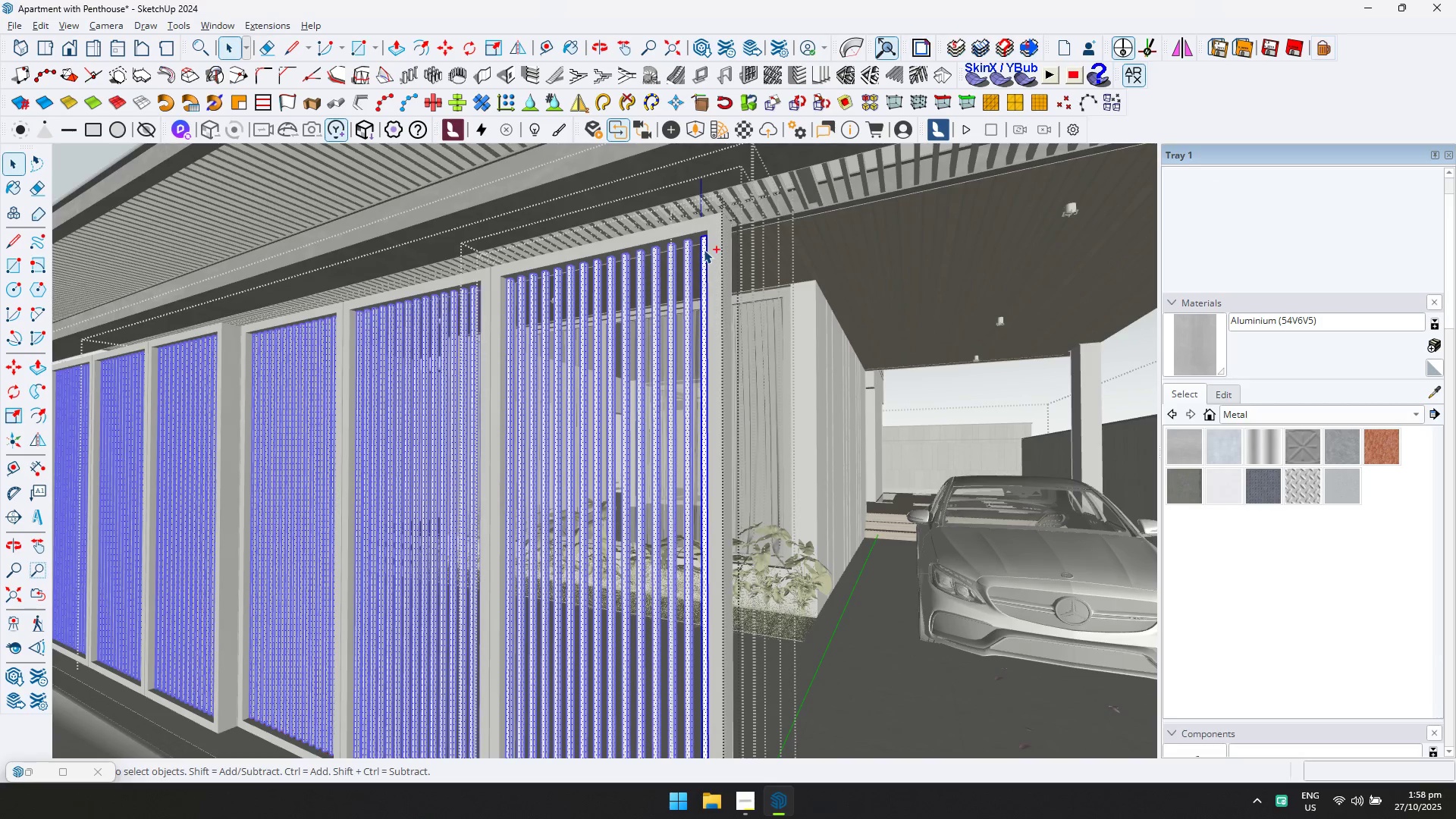 
key(Control+A)
 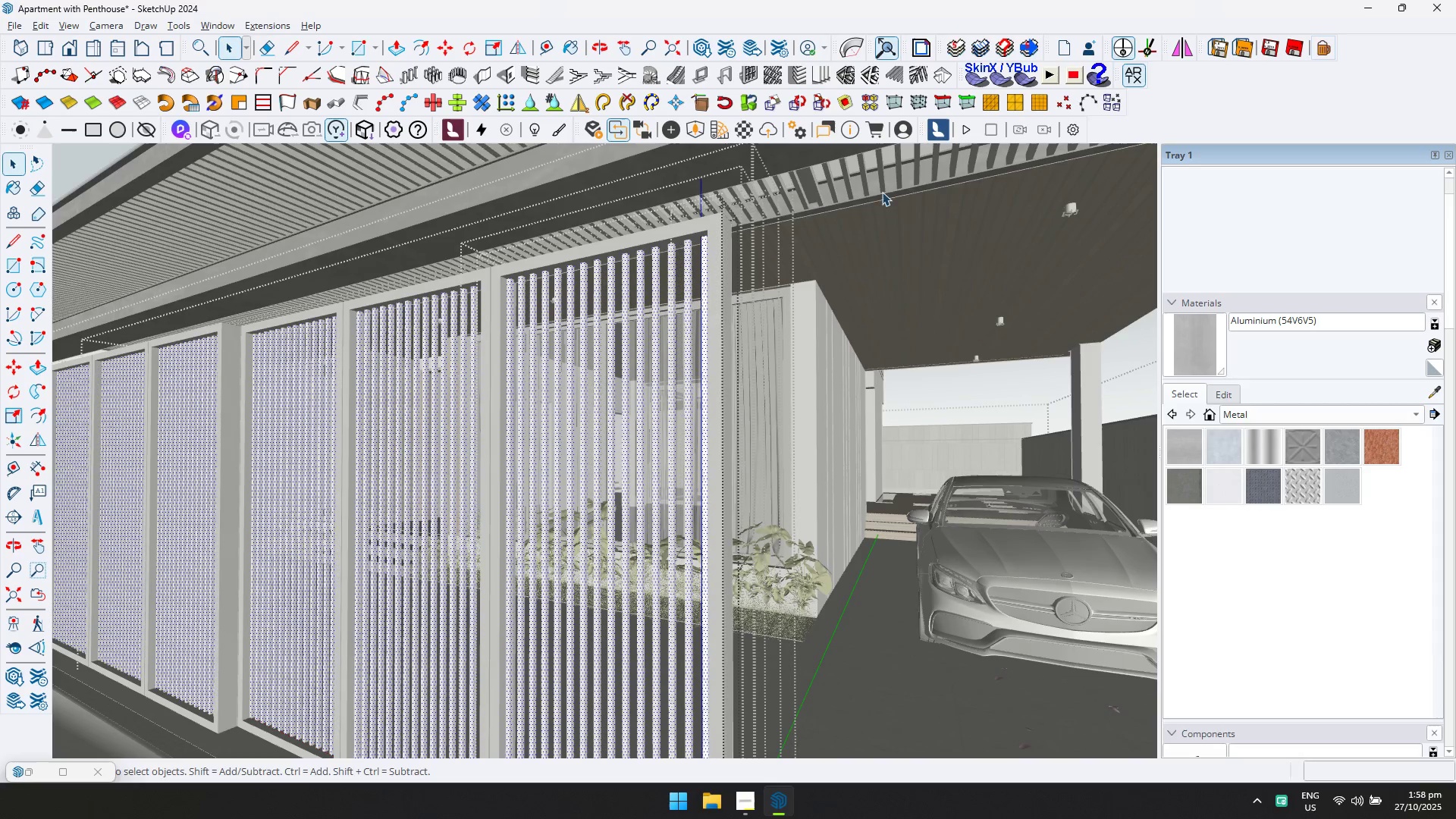 
key(Control+A)
 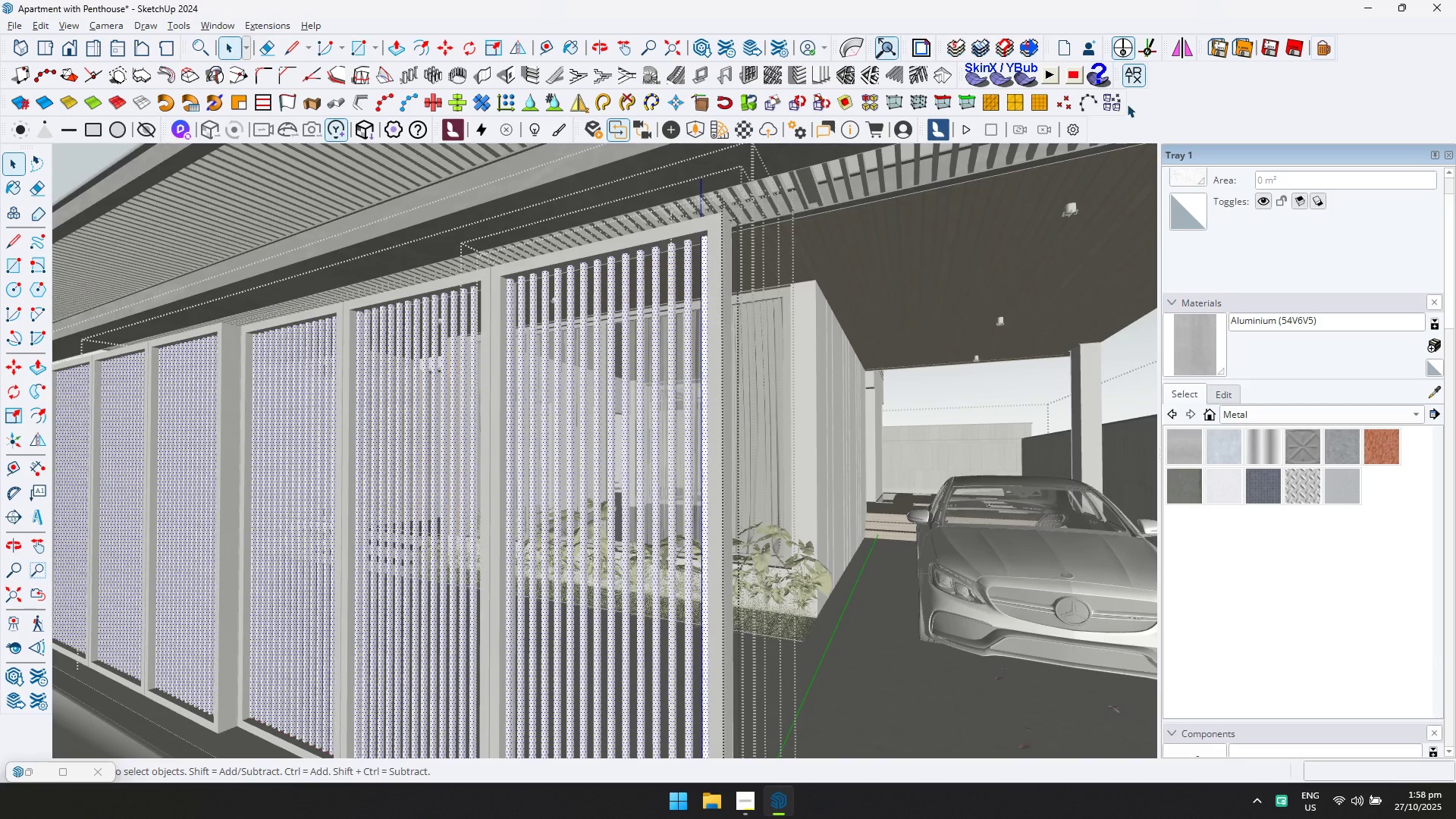 
left_click([1131, 81])
 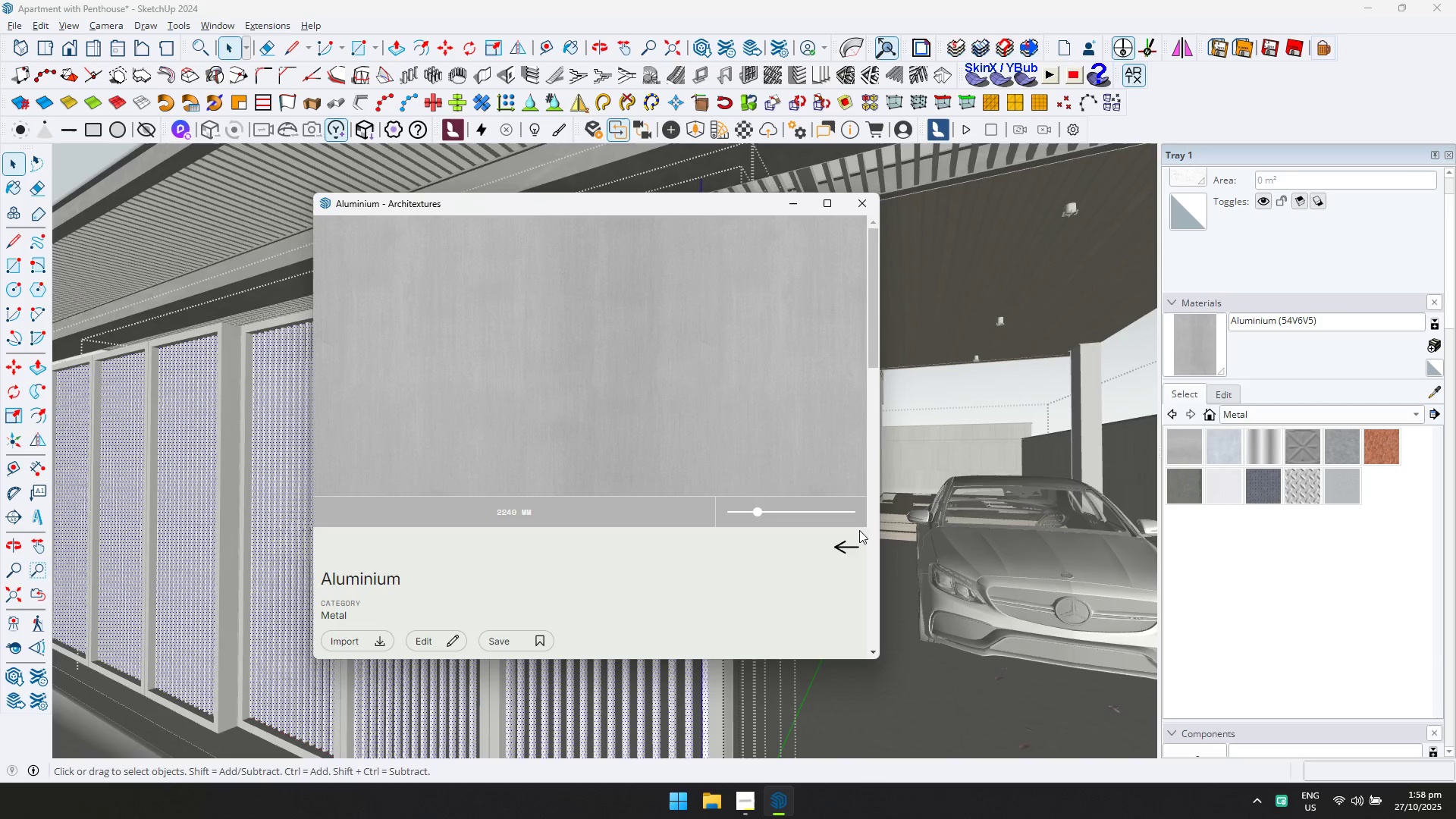 
left_click([855, 538])
 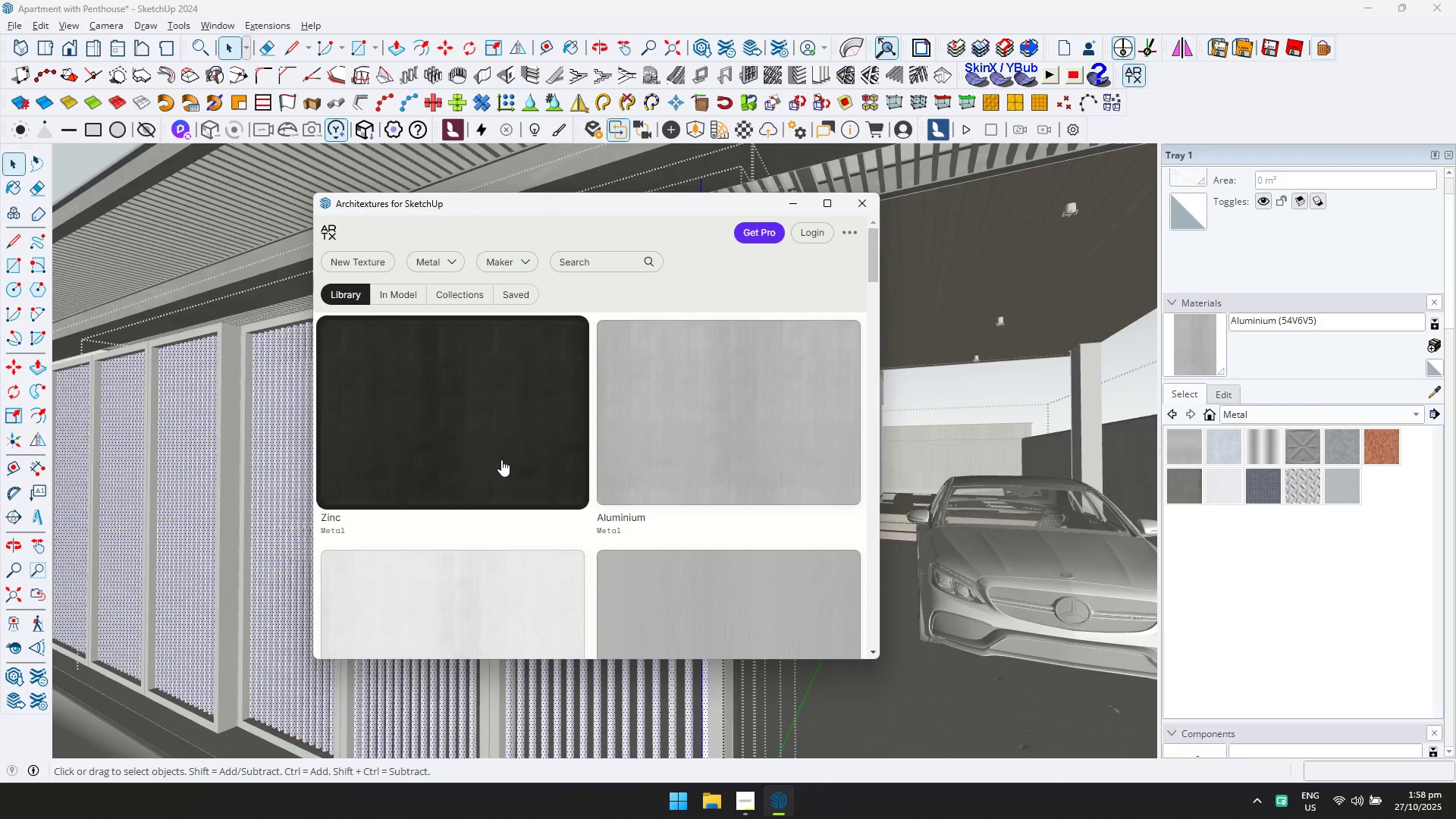 
left_click([497, 433])
 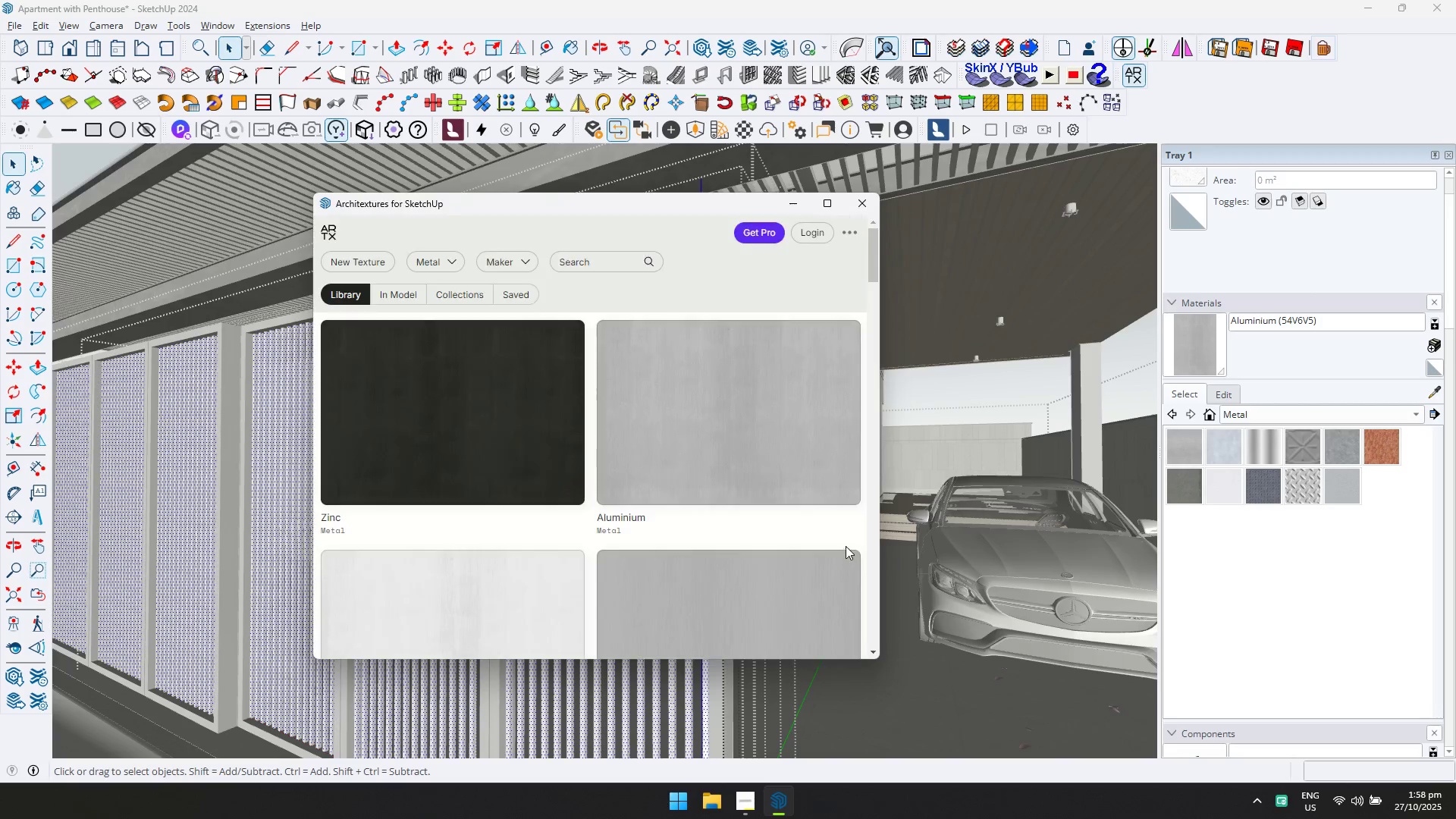 
scroll: coordinate [490, 565], scroll_direction: down, amount: 2.0
 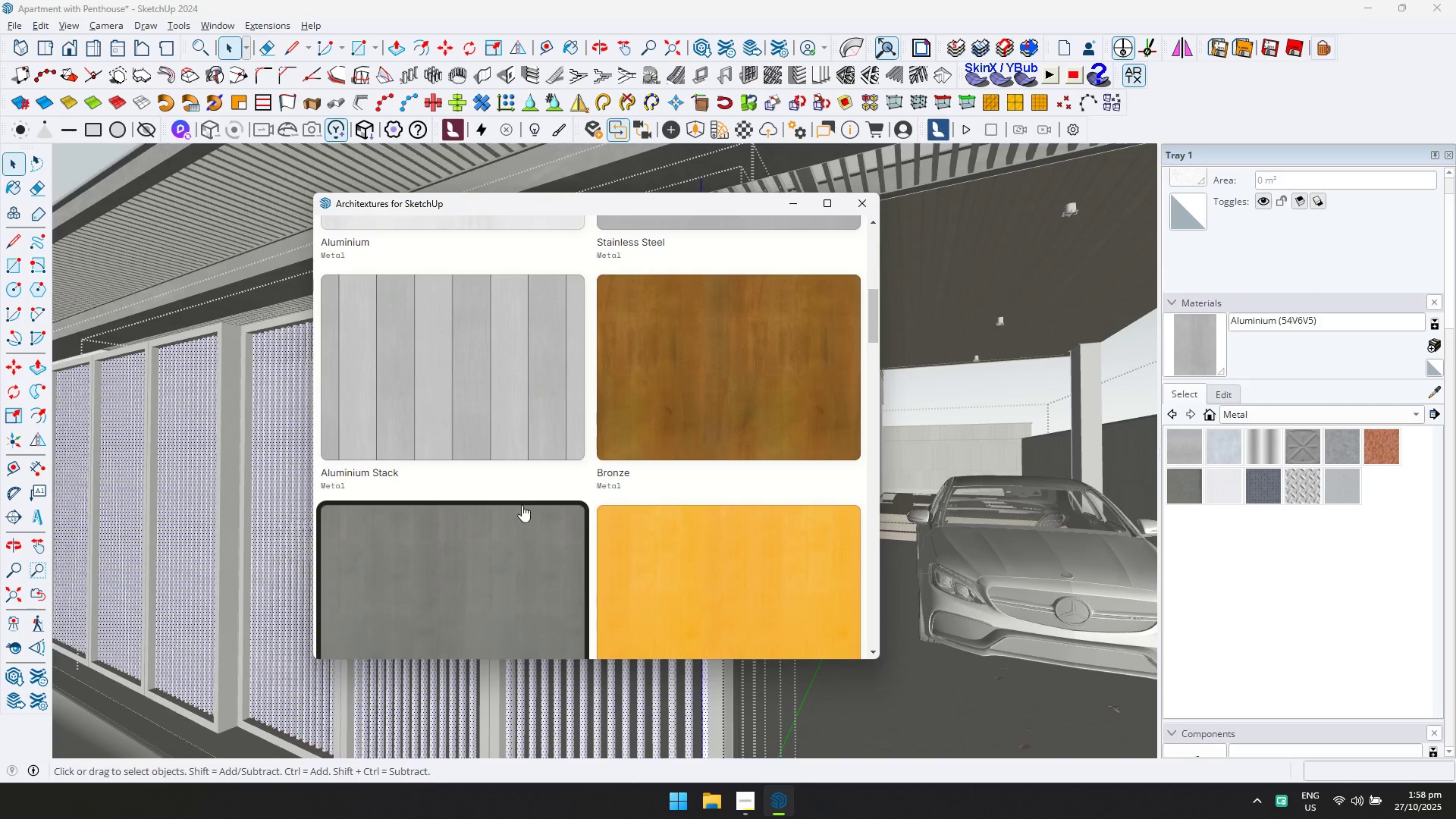 
scroll: coordinate [526, 479], scroll_direction: up, amount: 1.0
 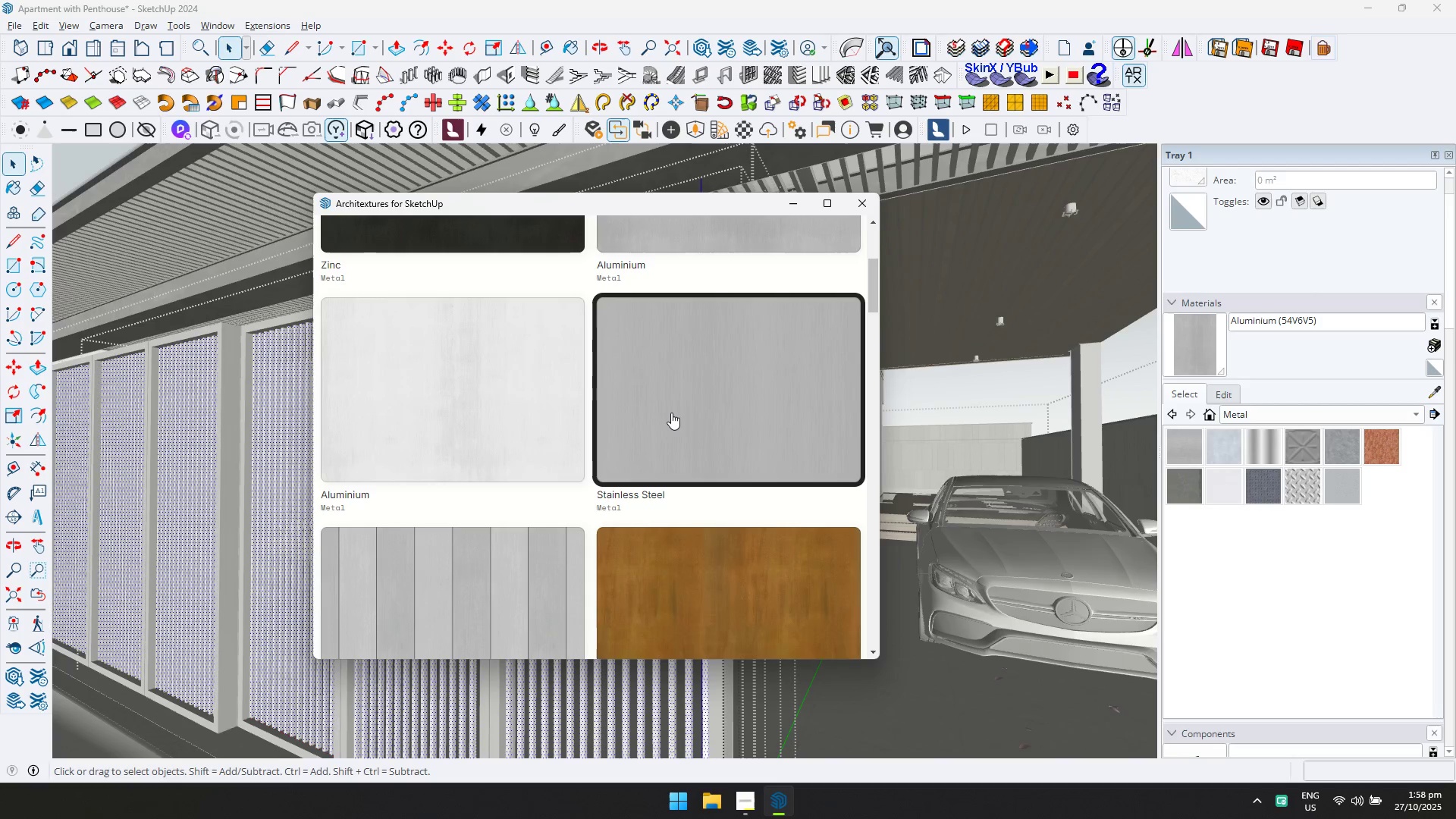 
left_click([672, 413])
 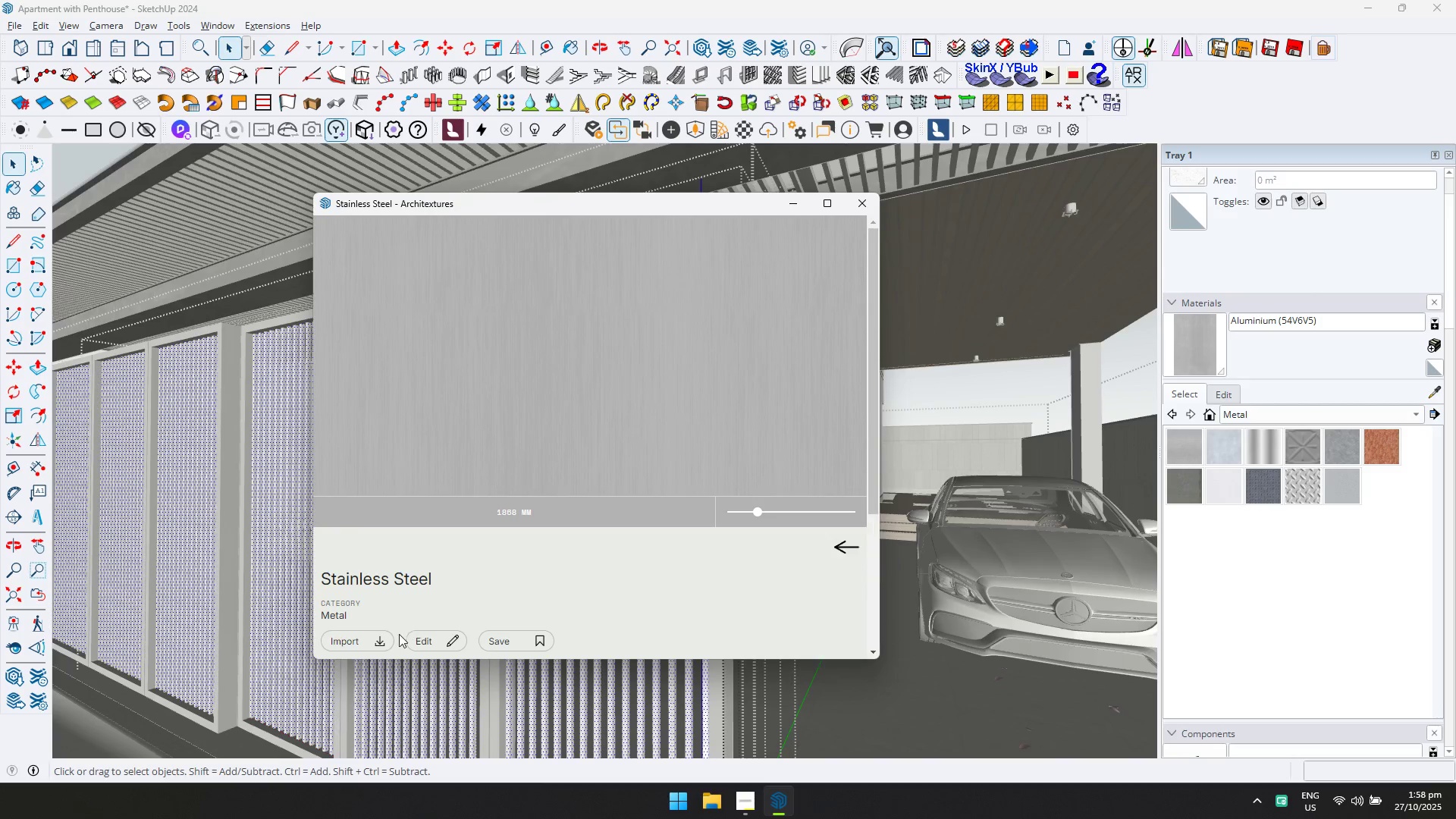 
left_click([380, 645])
 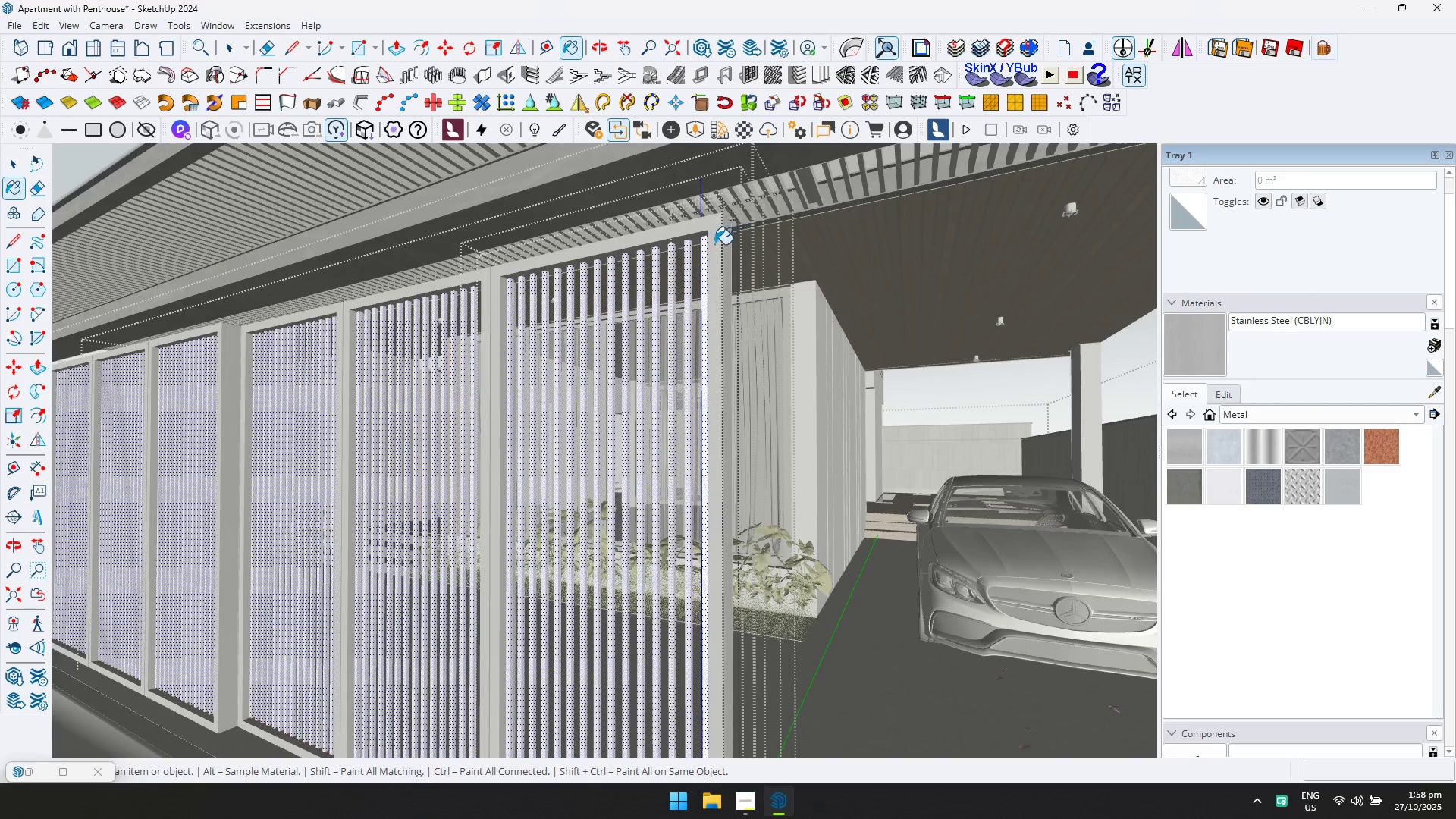 
left_click([704, 246])
 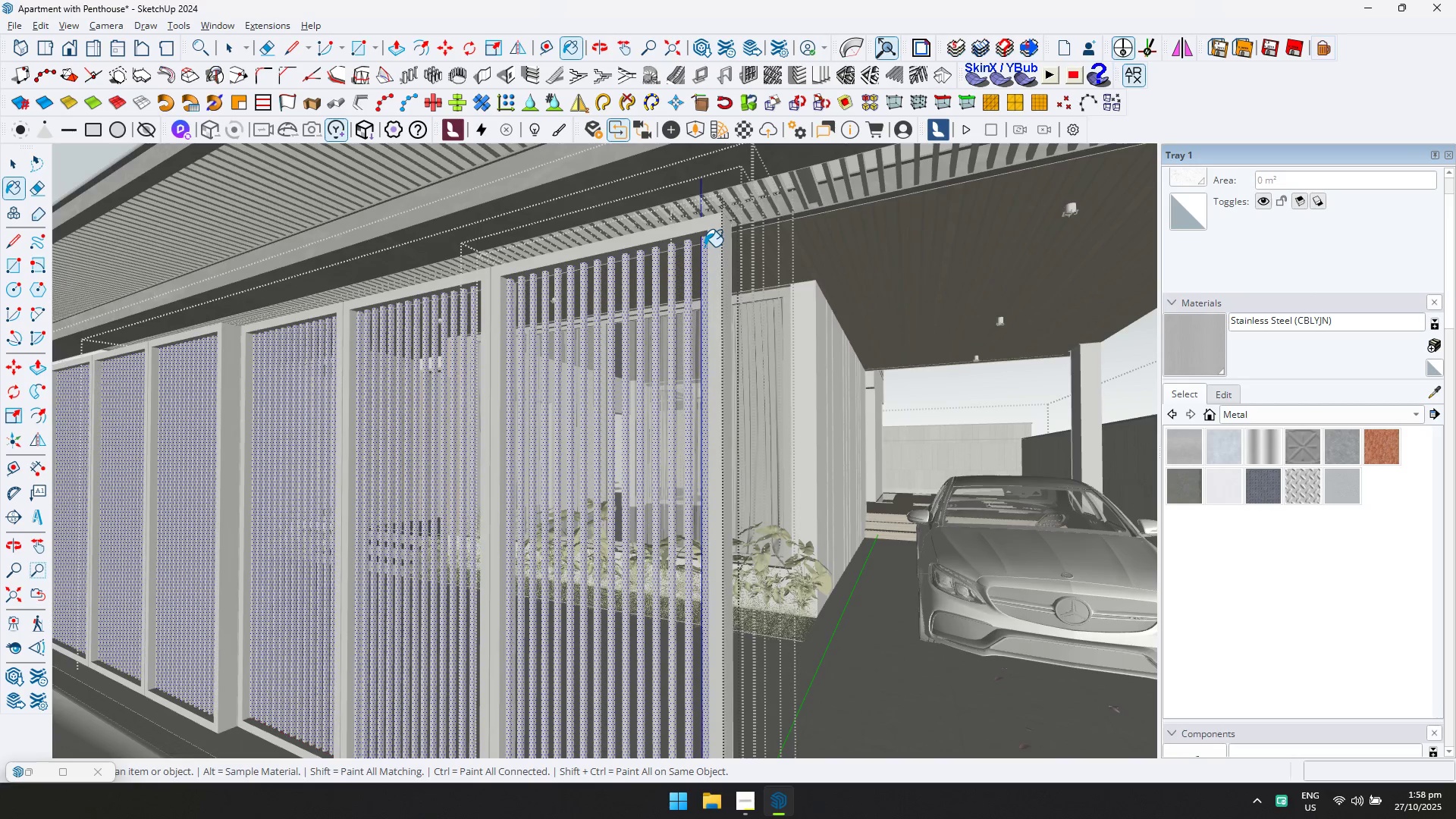 
key(Escape)
 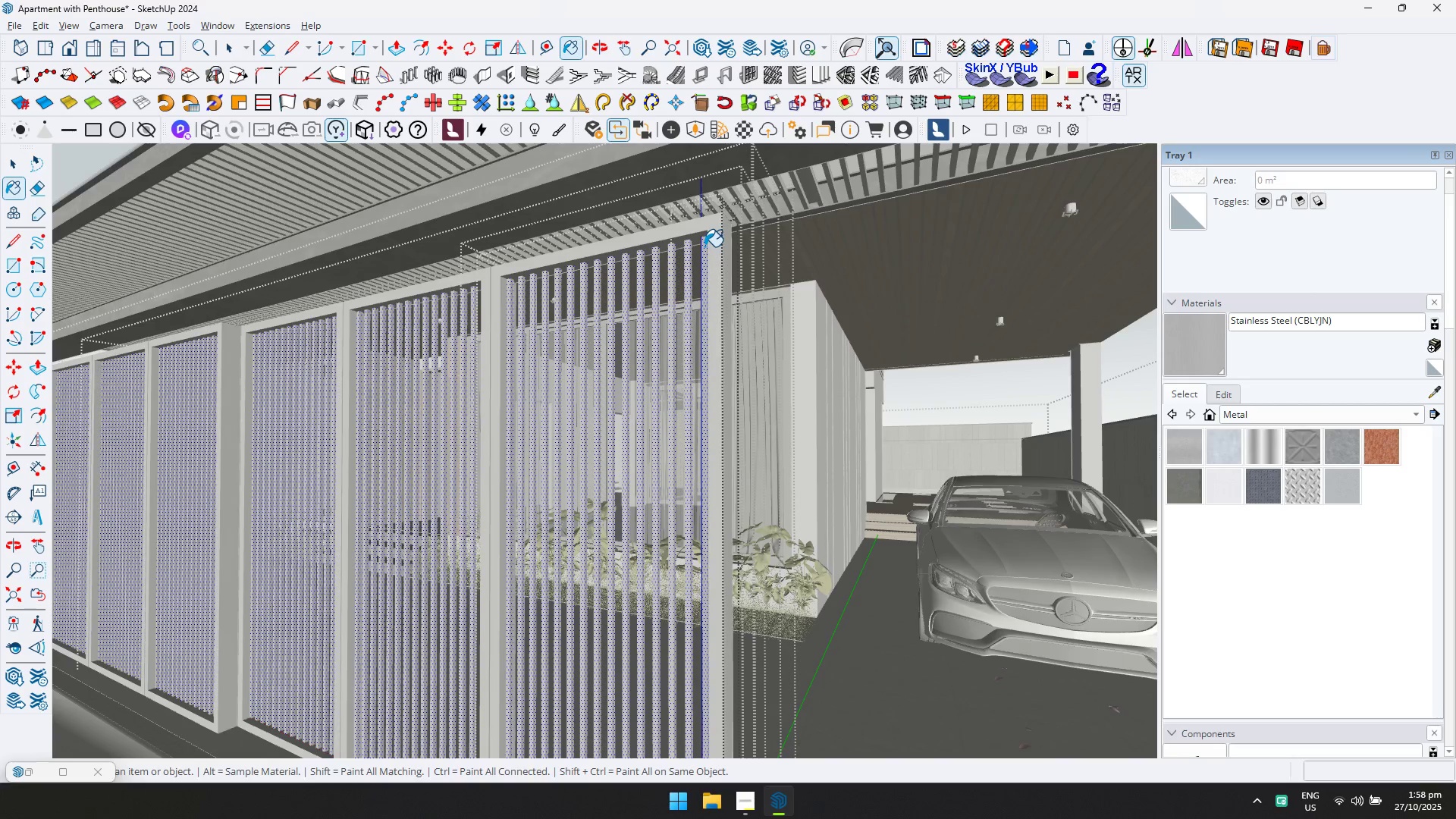 
key(Space)
 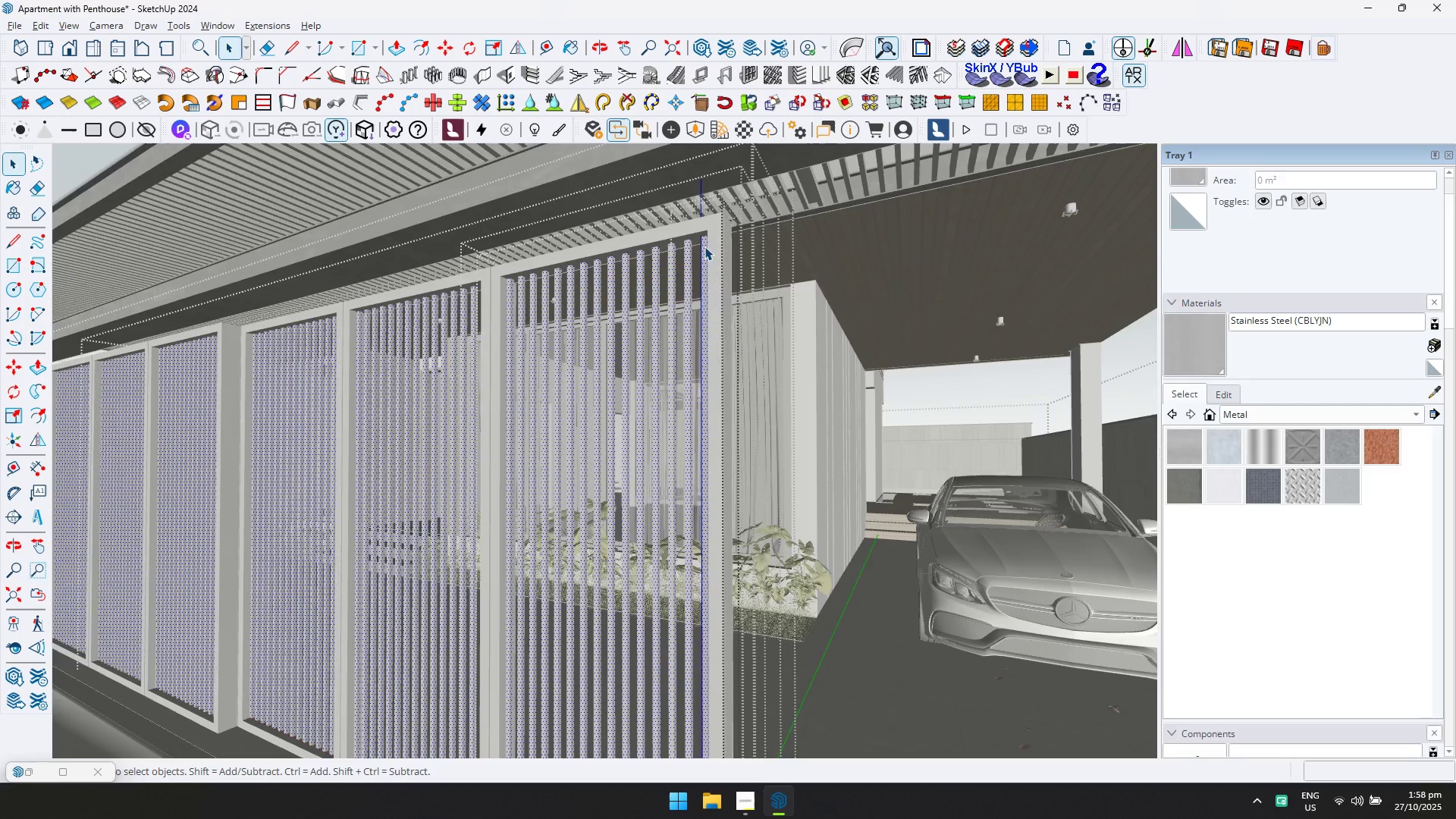 
key(Escape)
 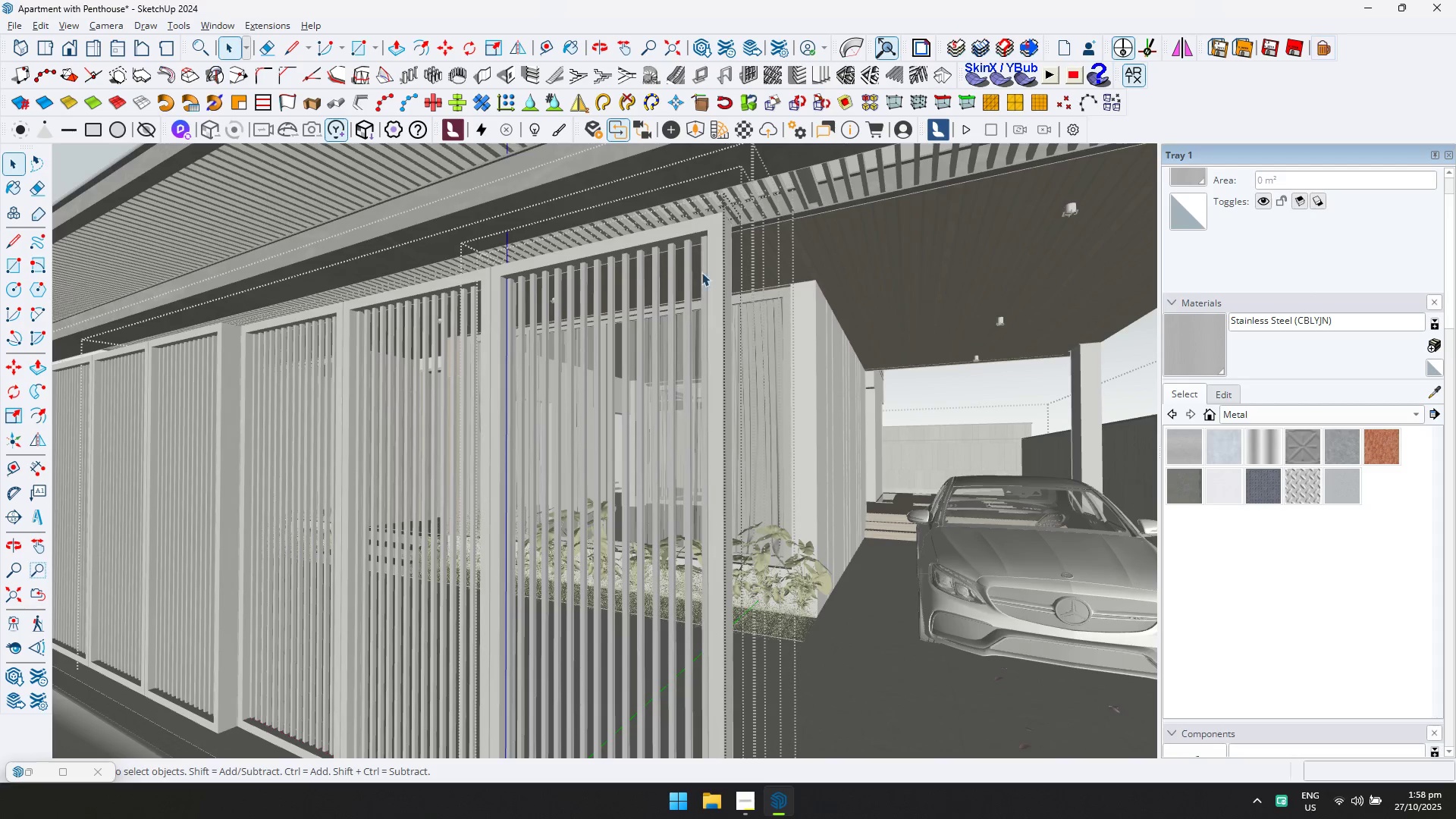 
key(Escape)
 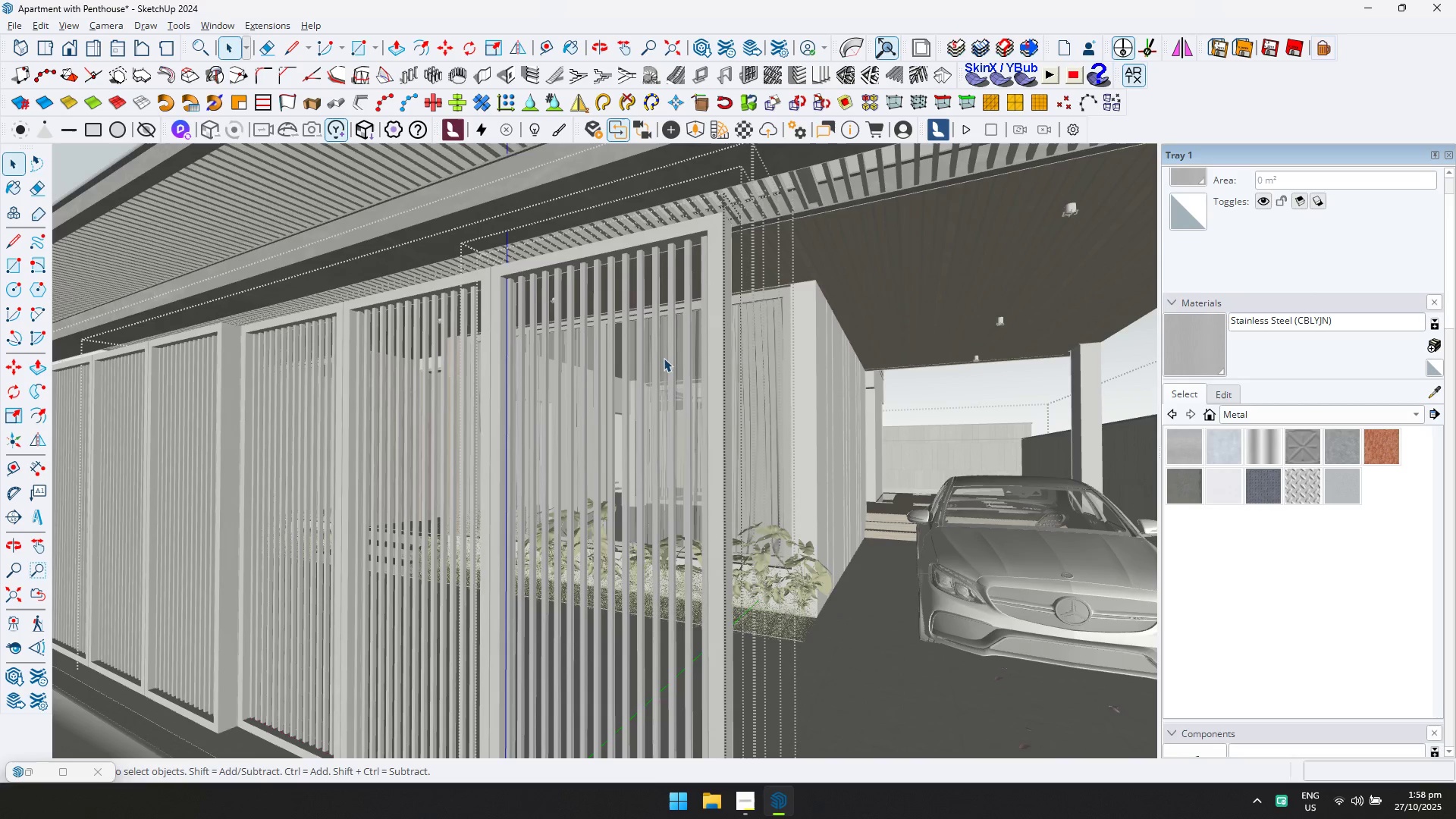 
scroll: coordinate [632, 384], scroll_direction: down, amount: 31.0
 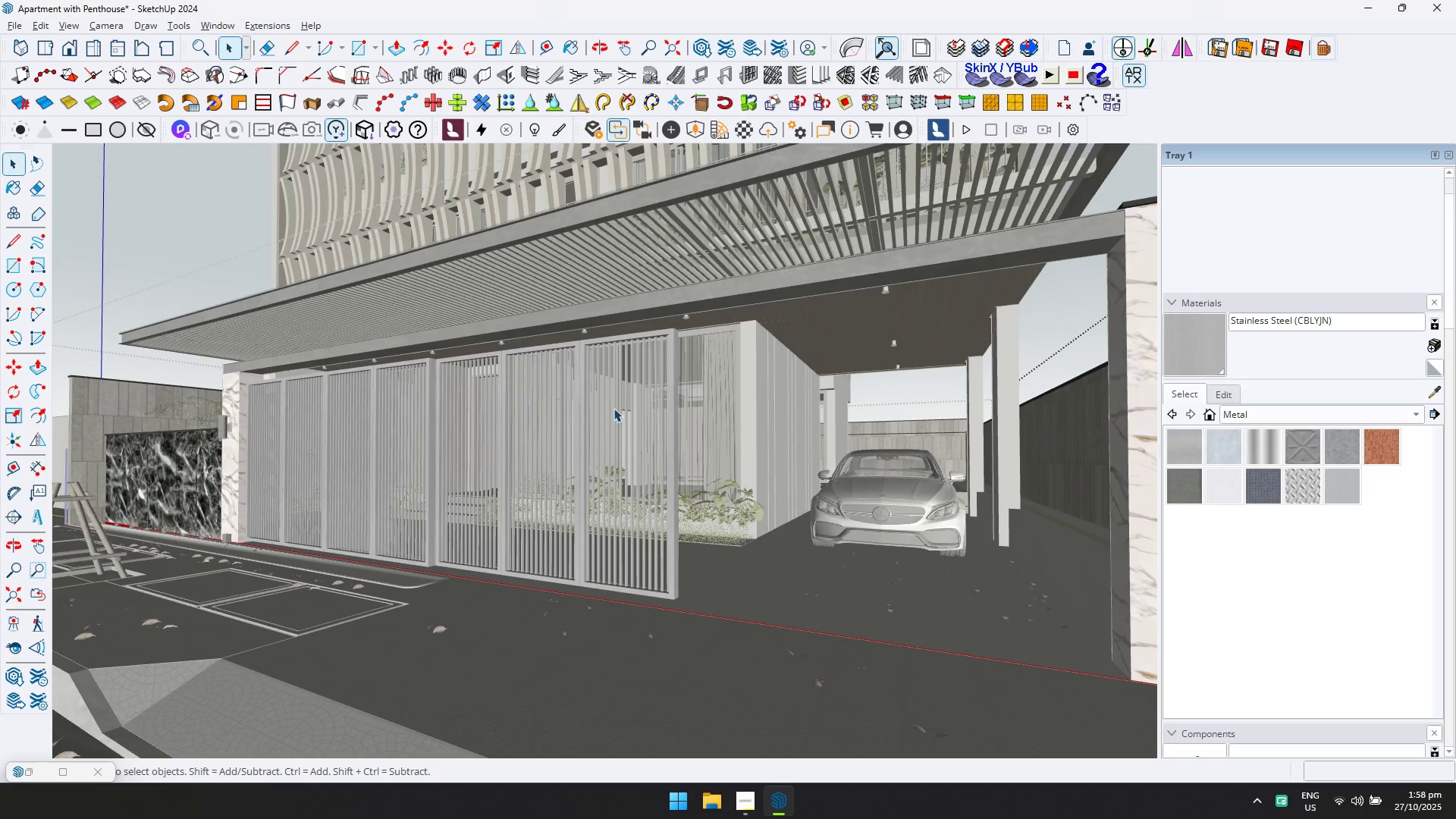 
key(Escape)
 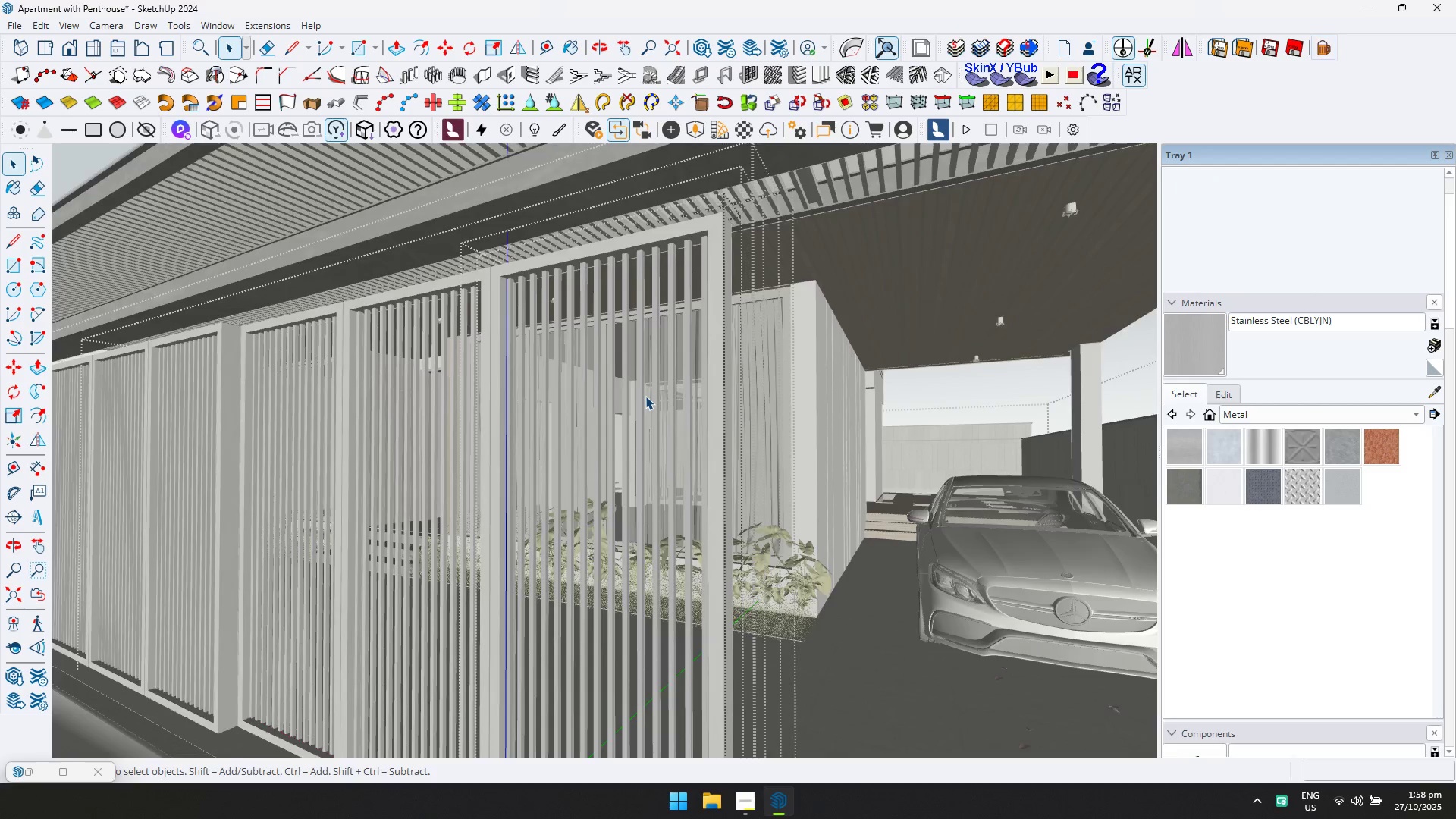 
key(Escape)
 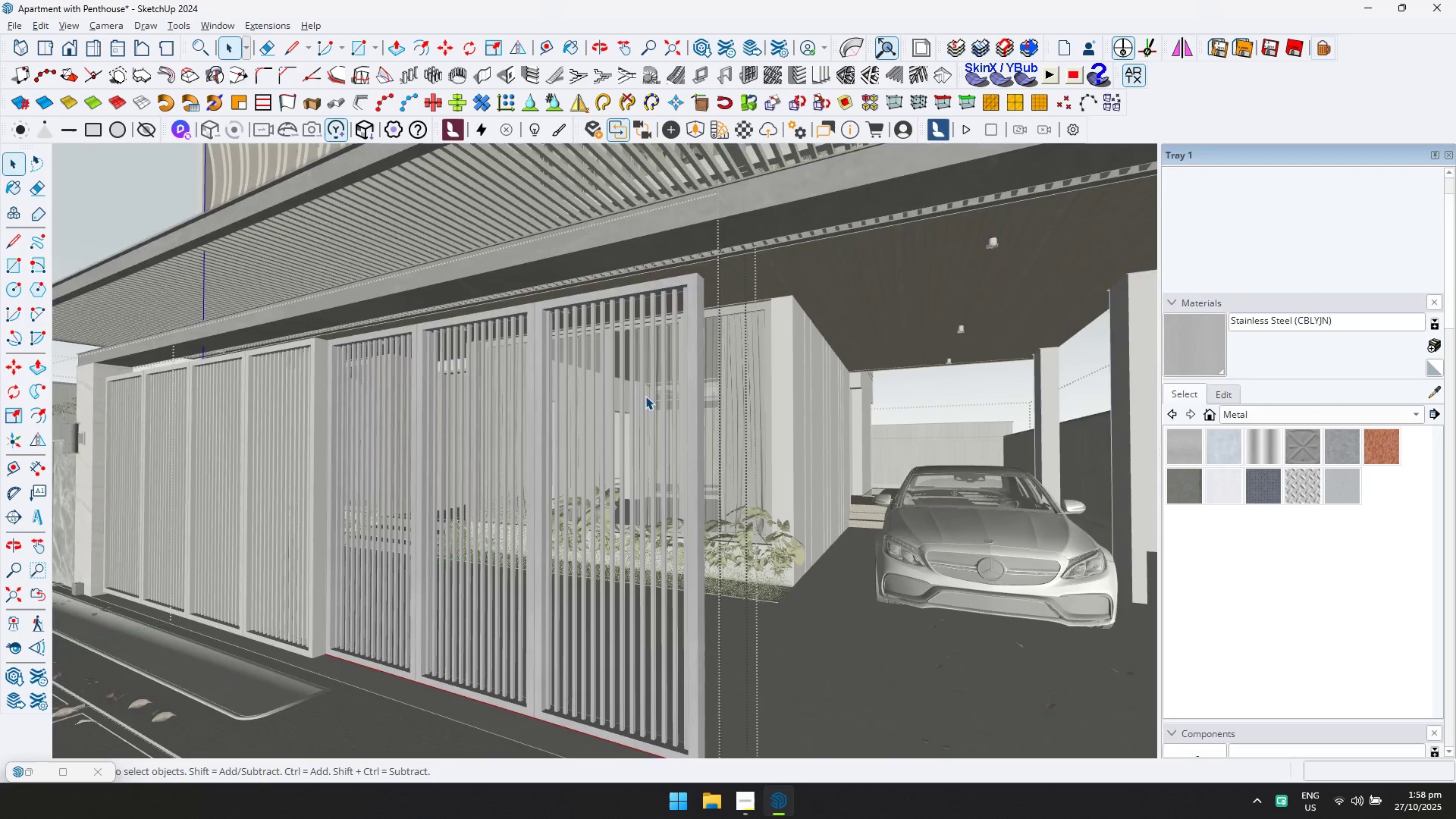 
key(Space)
 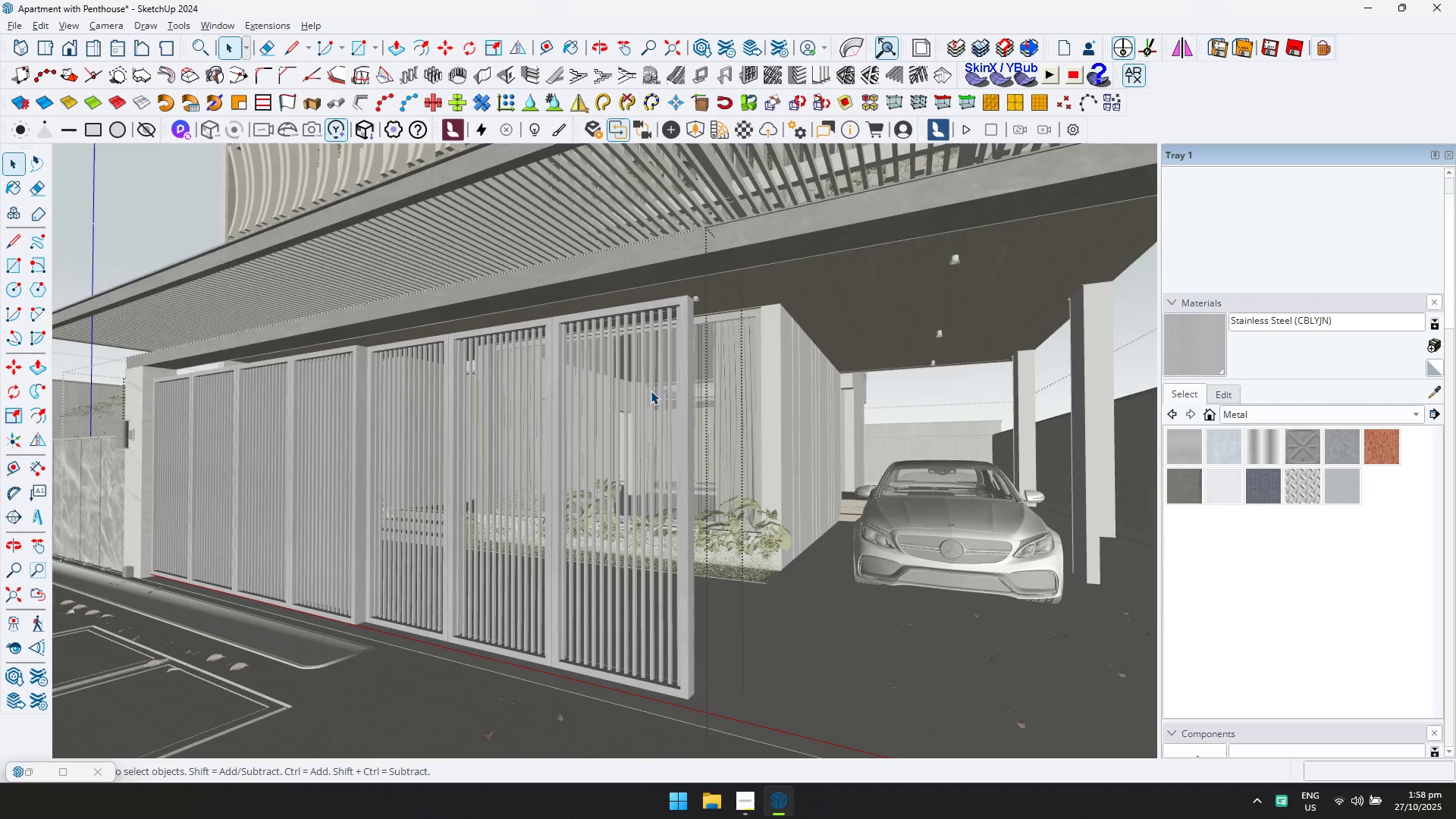 
key(Escape)
 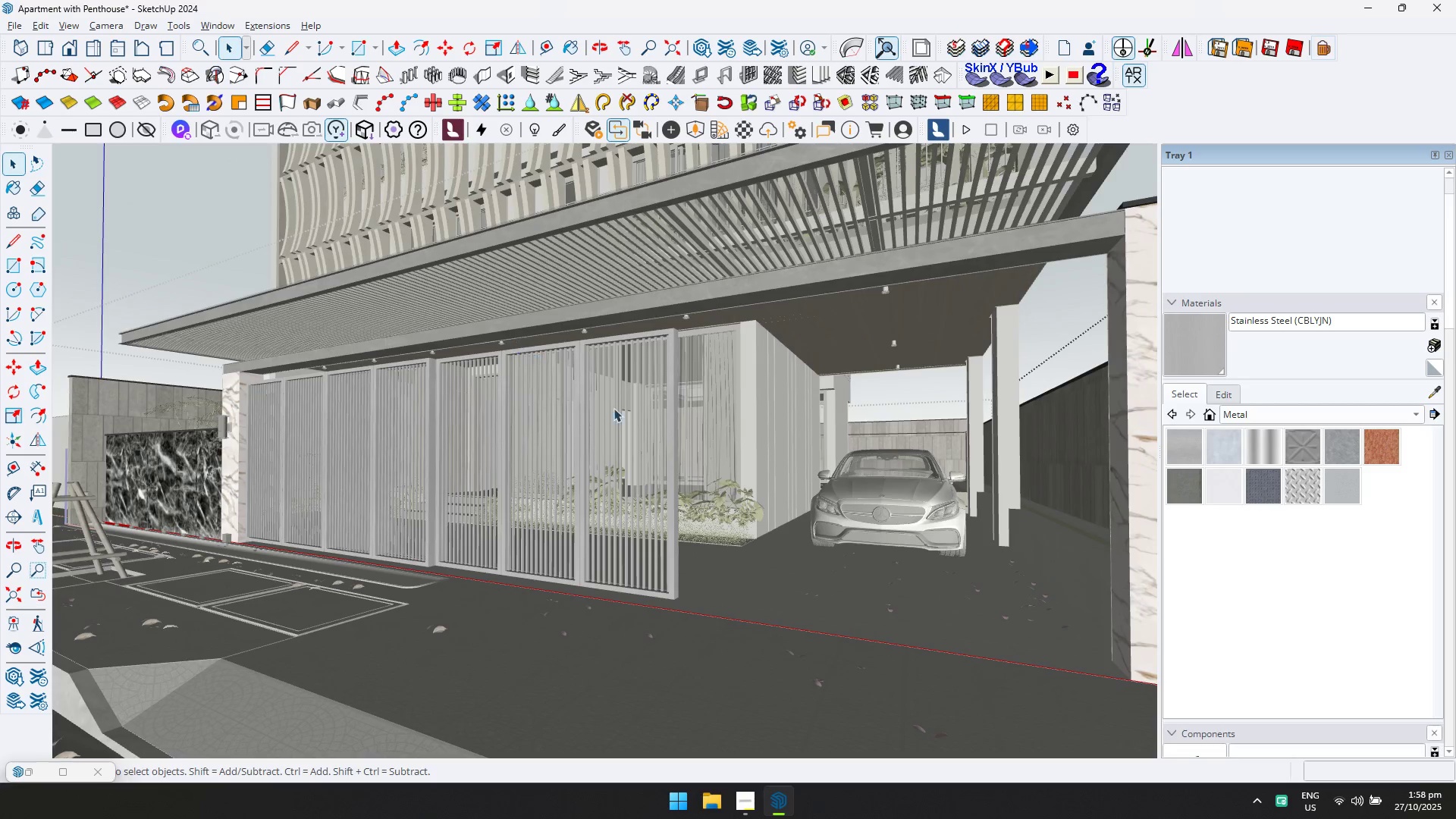 
hold_key(key=ShiftLeft, duration=0.54)
 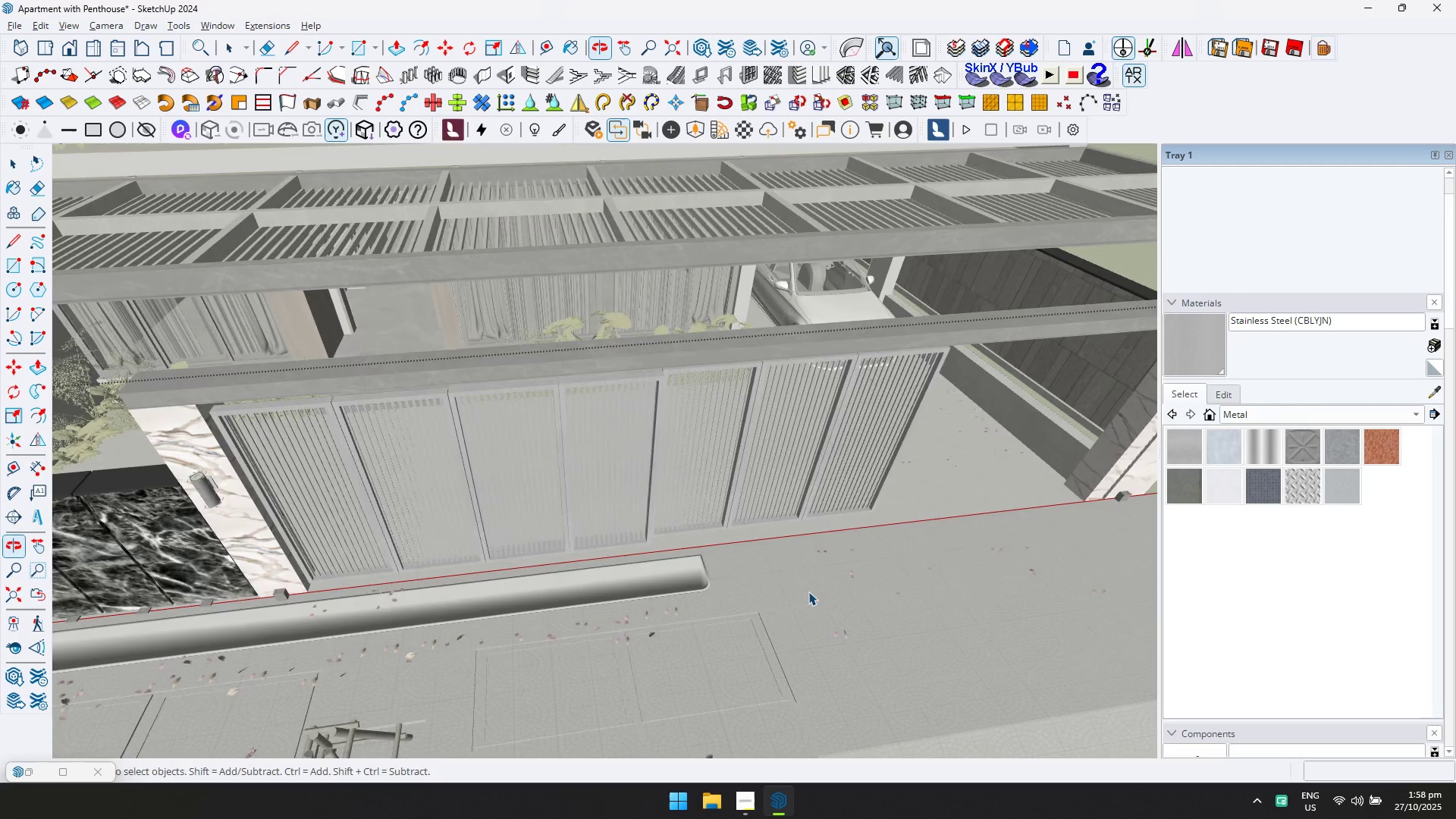 
scroll: coordinate [723, 578], scroll_direction: up, amount: 5.0
 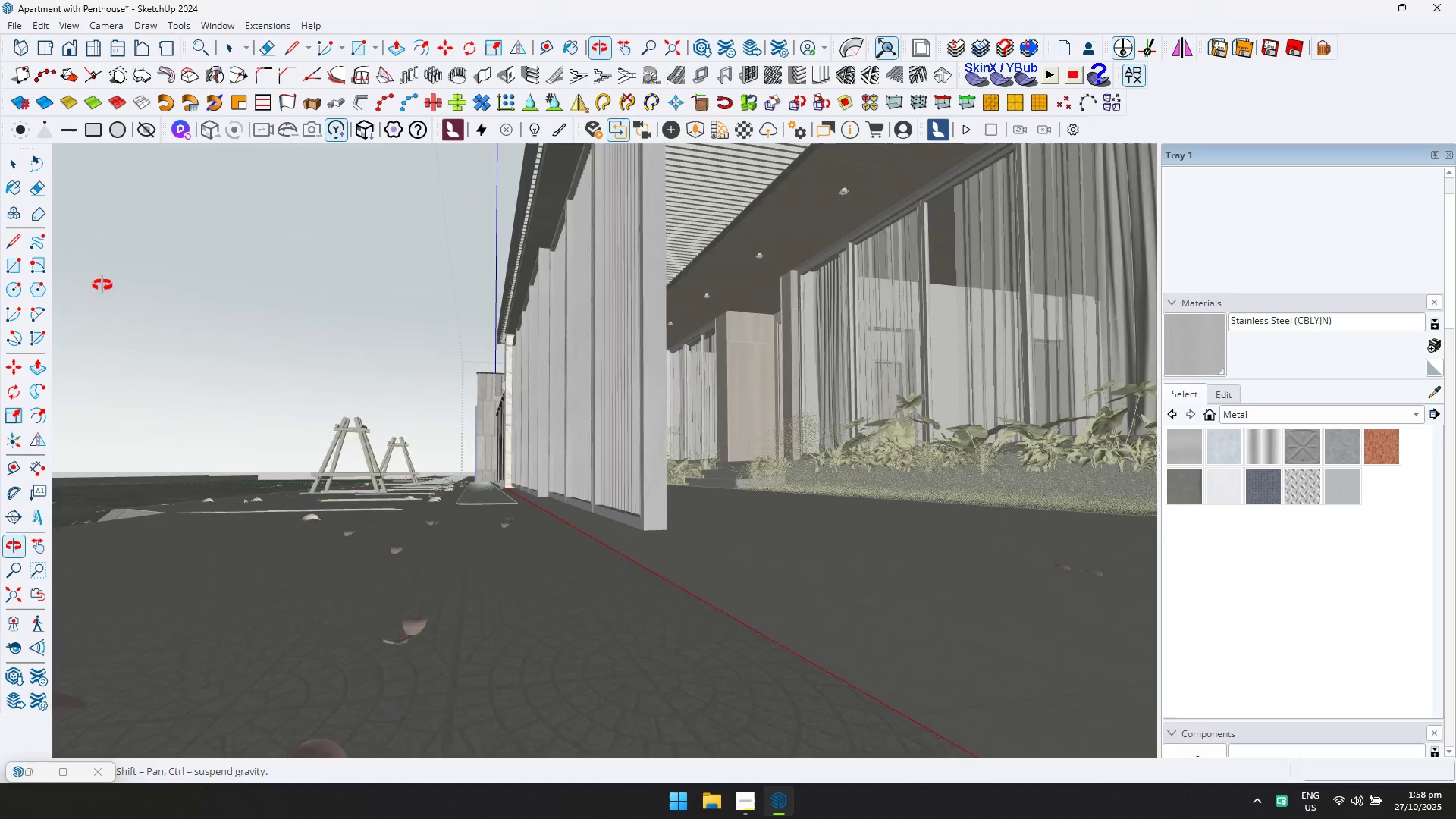 
scroll: coordinate [307, 482], scroll_direction: down, amount: 8.0
 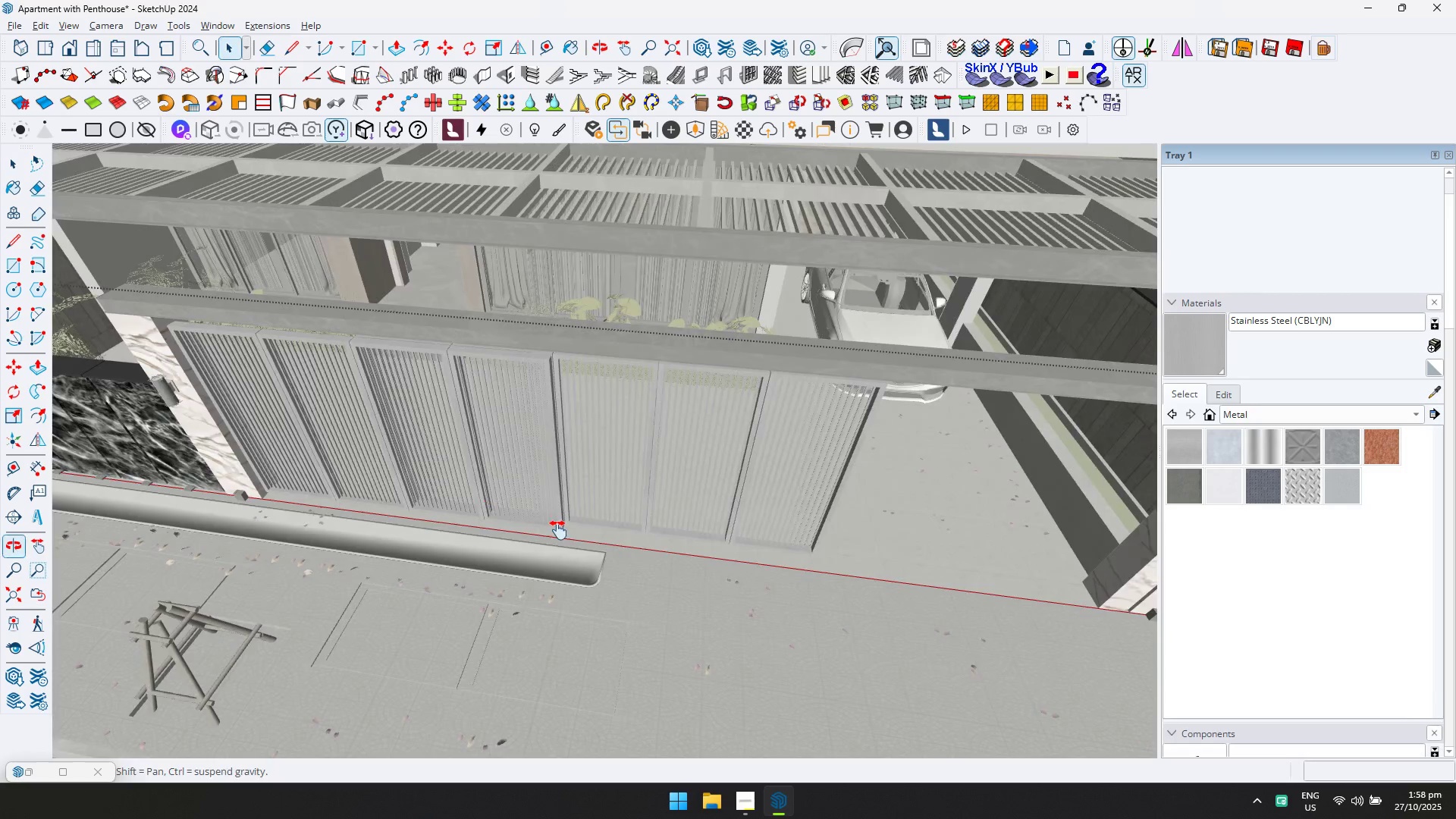 
hold_key(key=ShiftLeft, duration=0.79)
 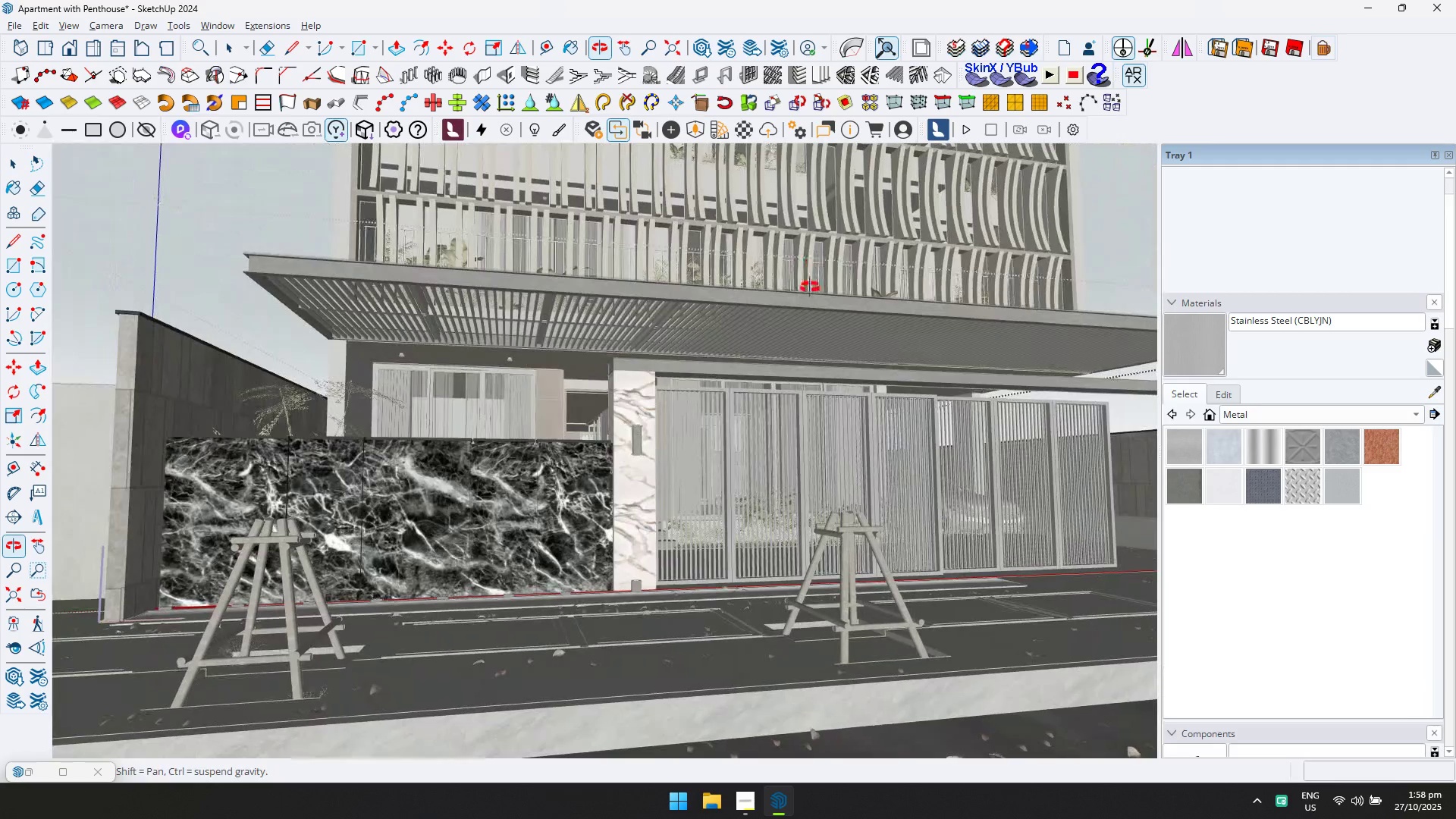 
hold_key(key=ShiftLeft, duration=0.31)
 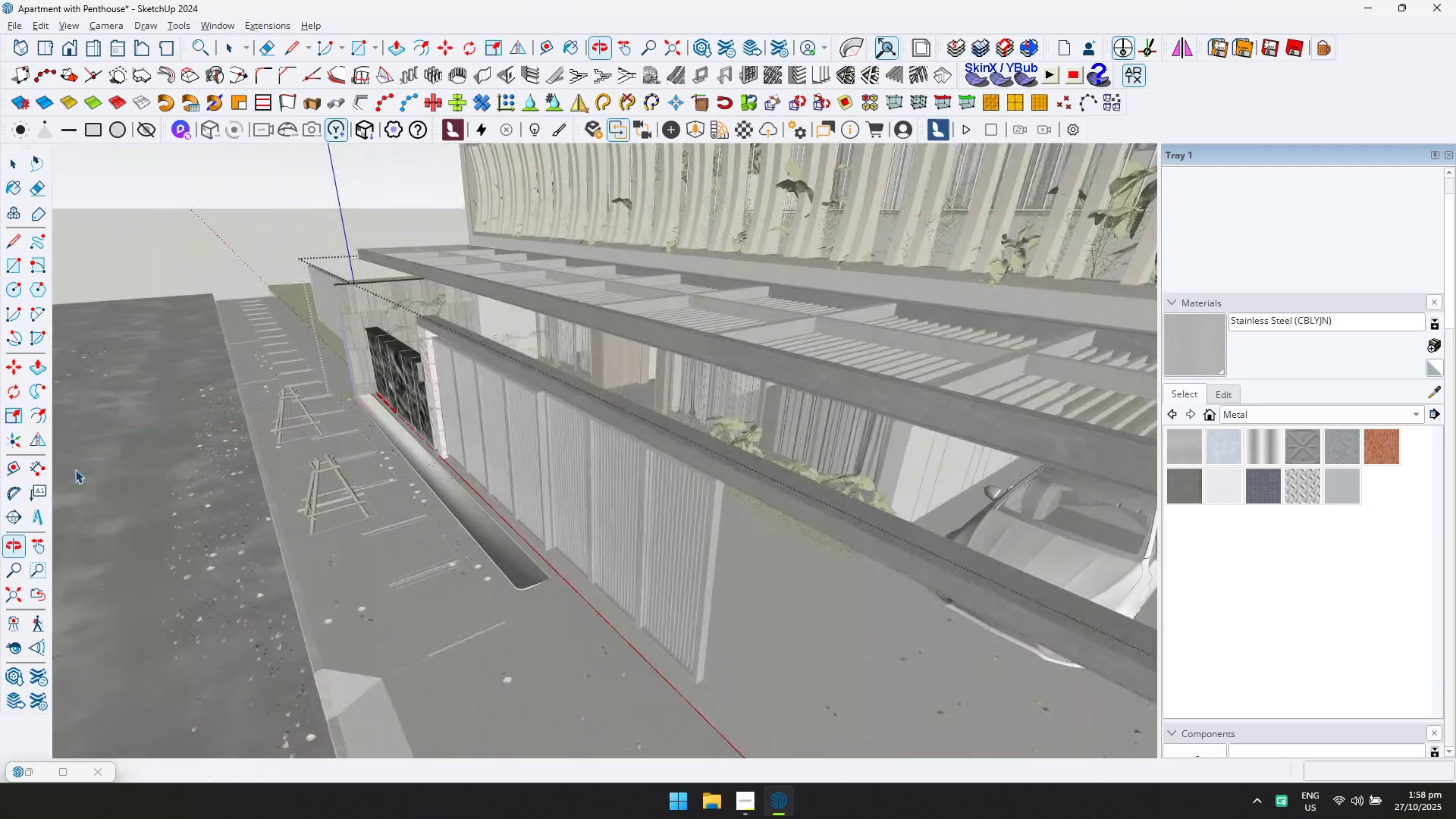 
key(Escape)
 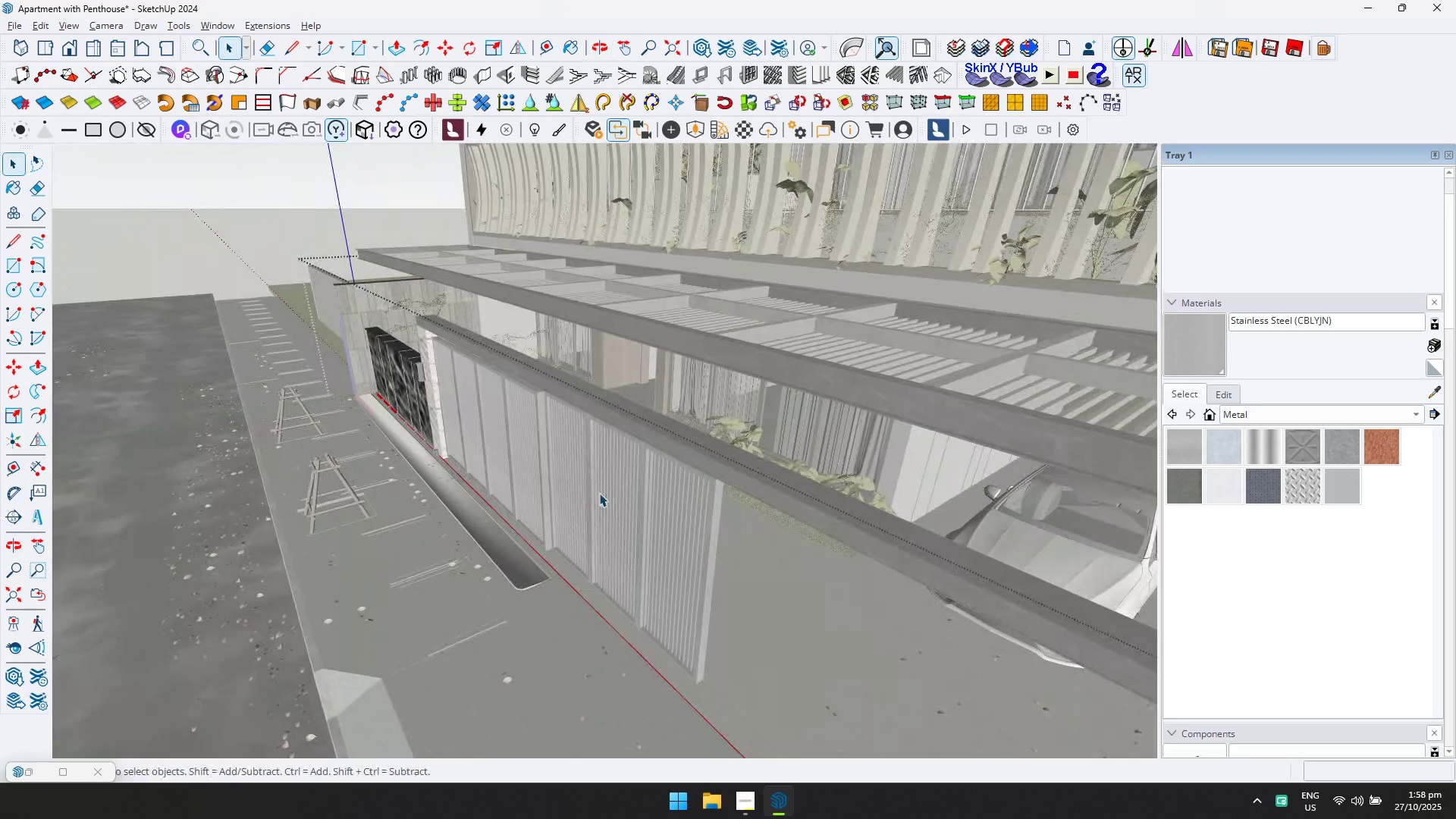 
key(Escape)
 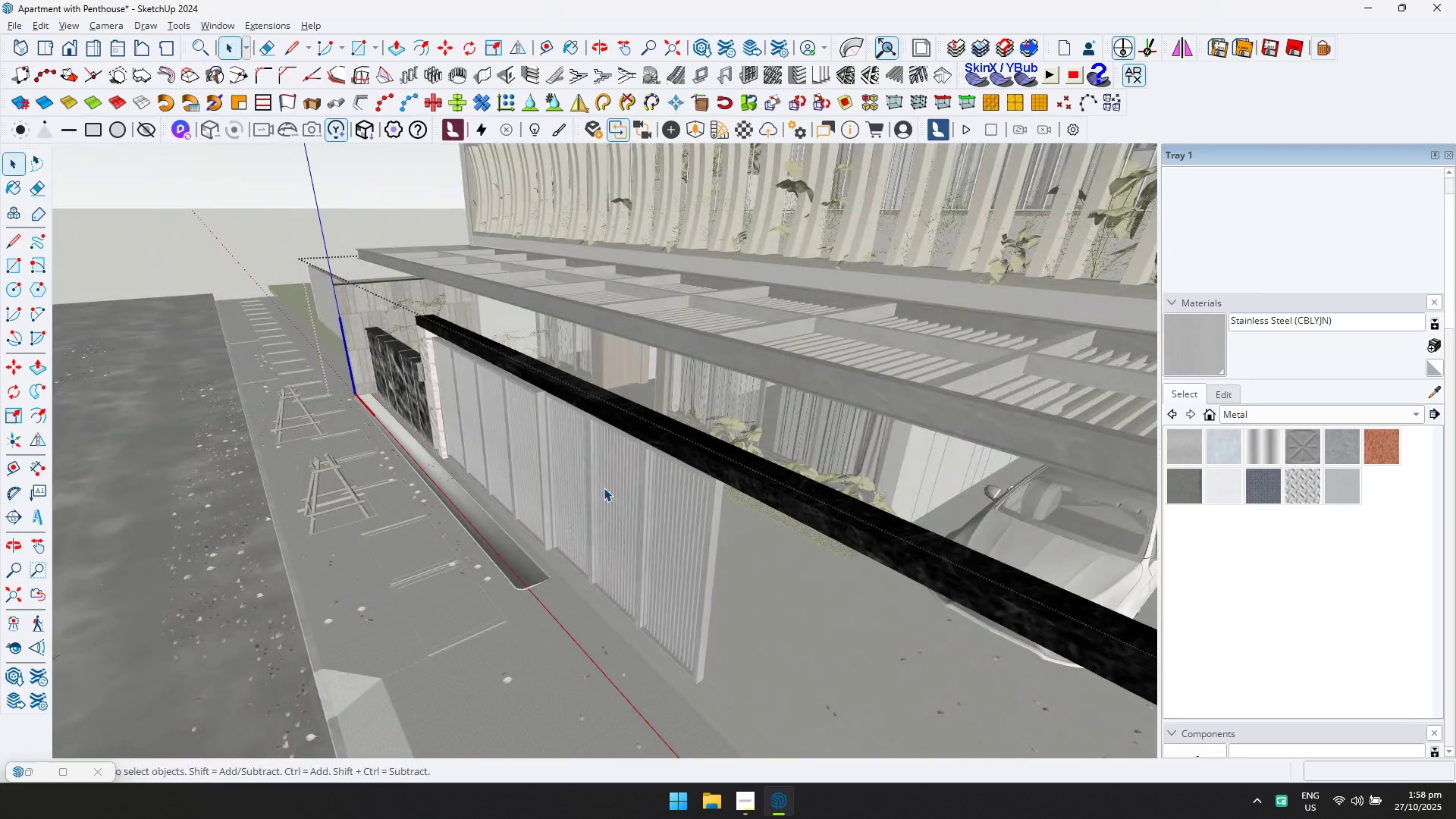 
key(Space)
 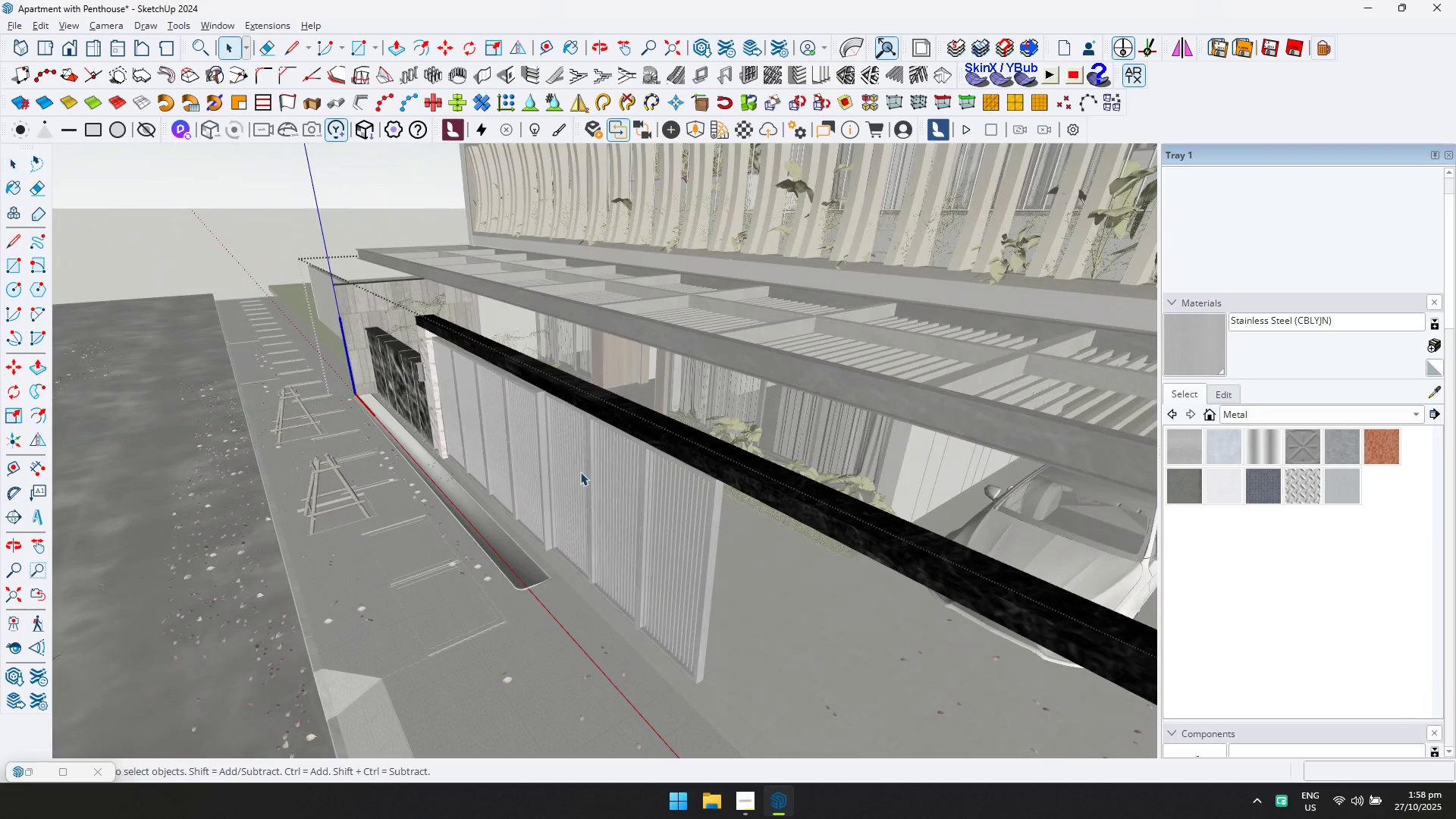 
key(Escape)
 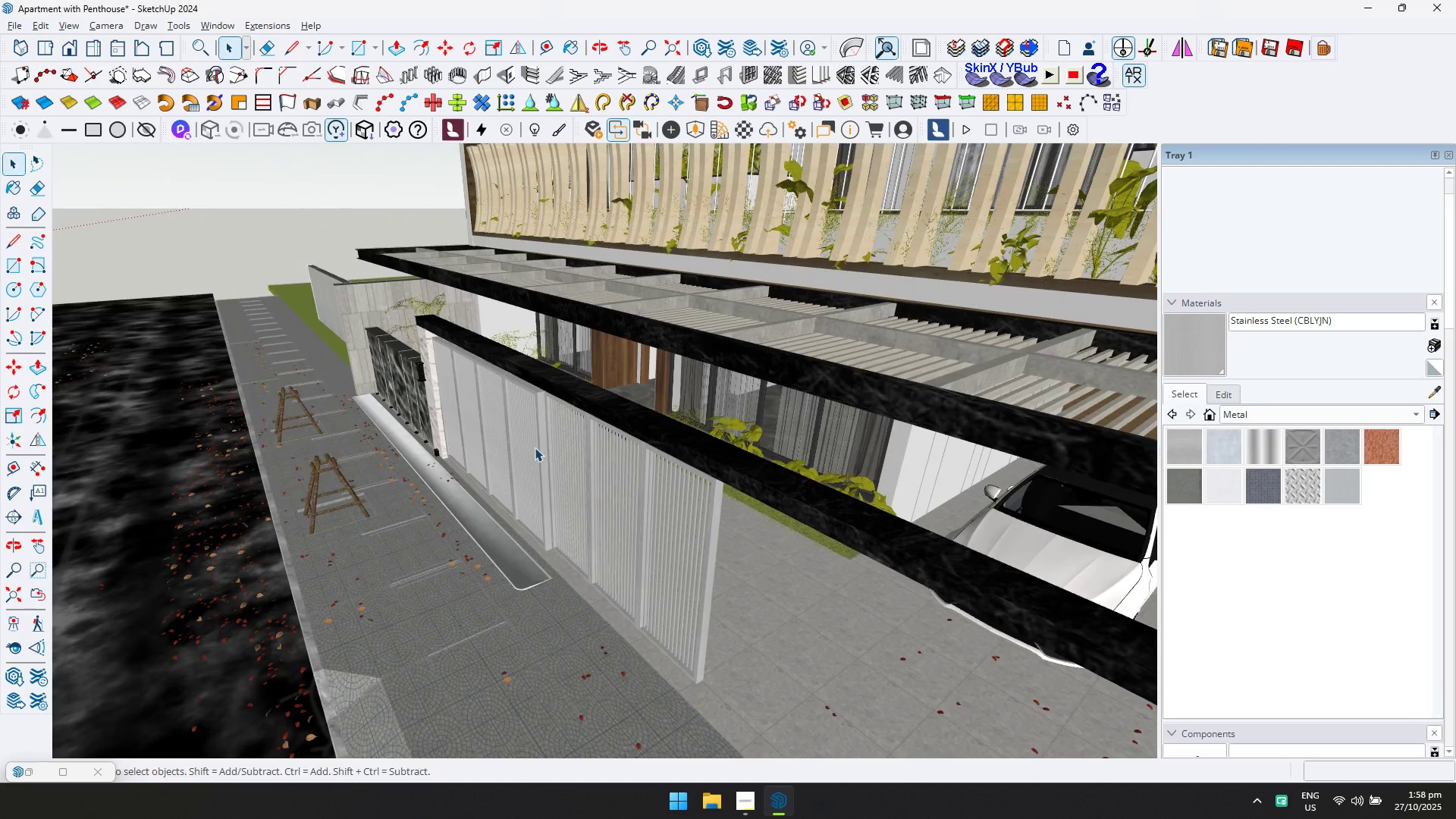 
scroll: coordinate [535, 447], scroll_direction: down, amount: 5.0
 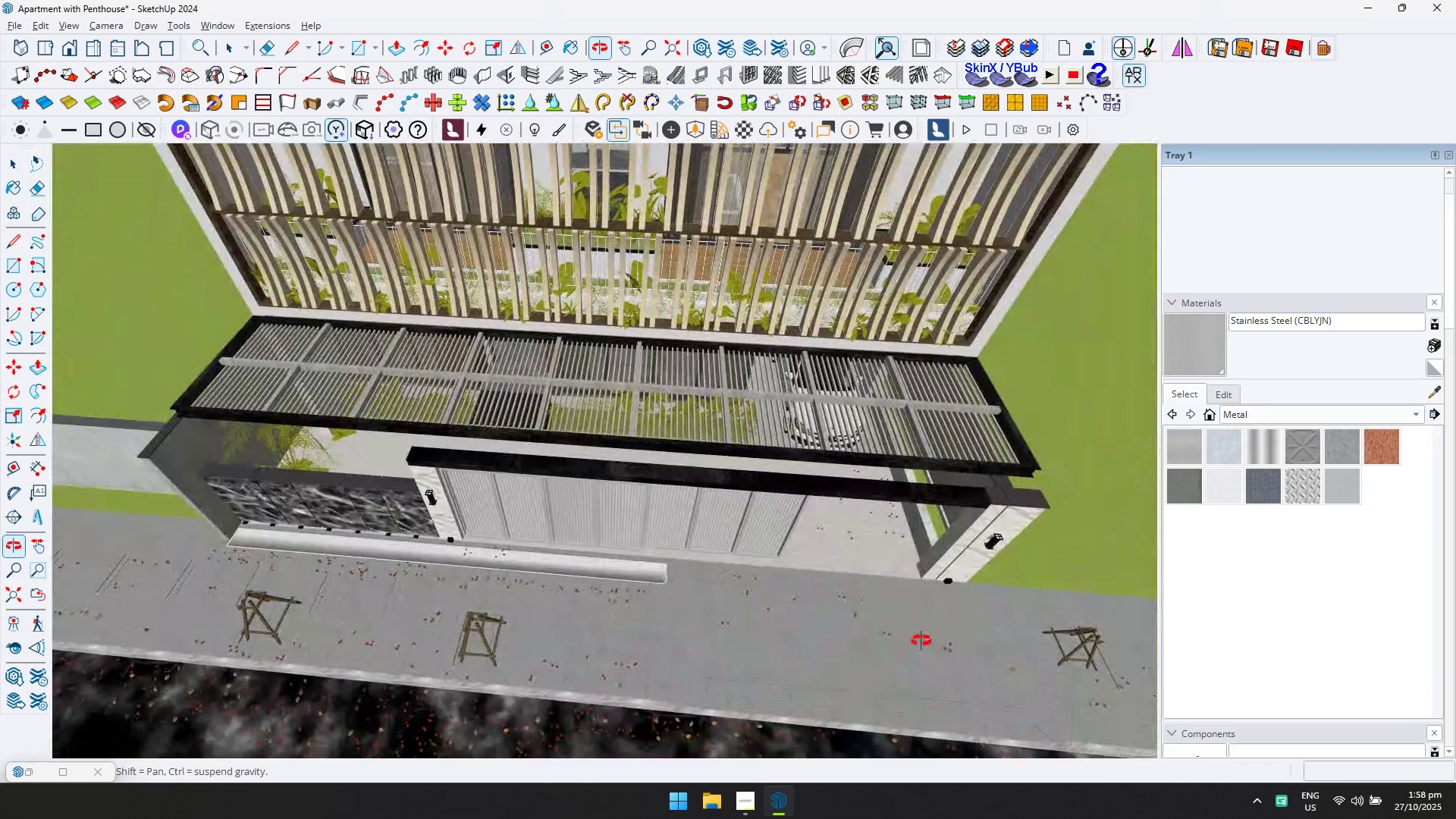 
key(Escape)
 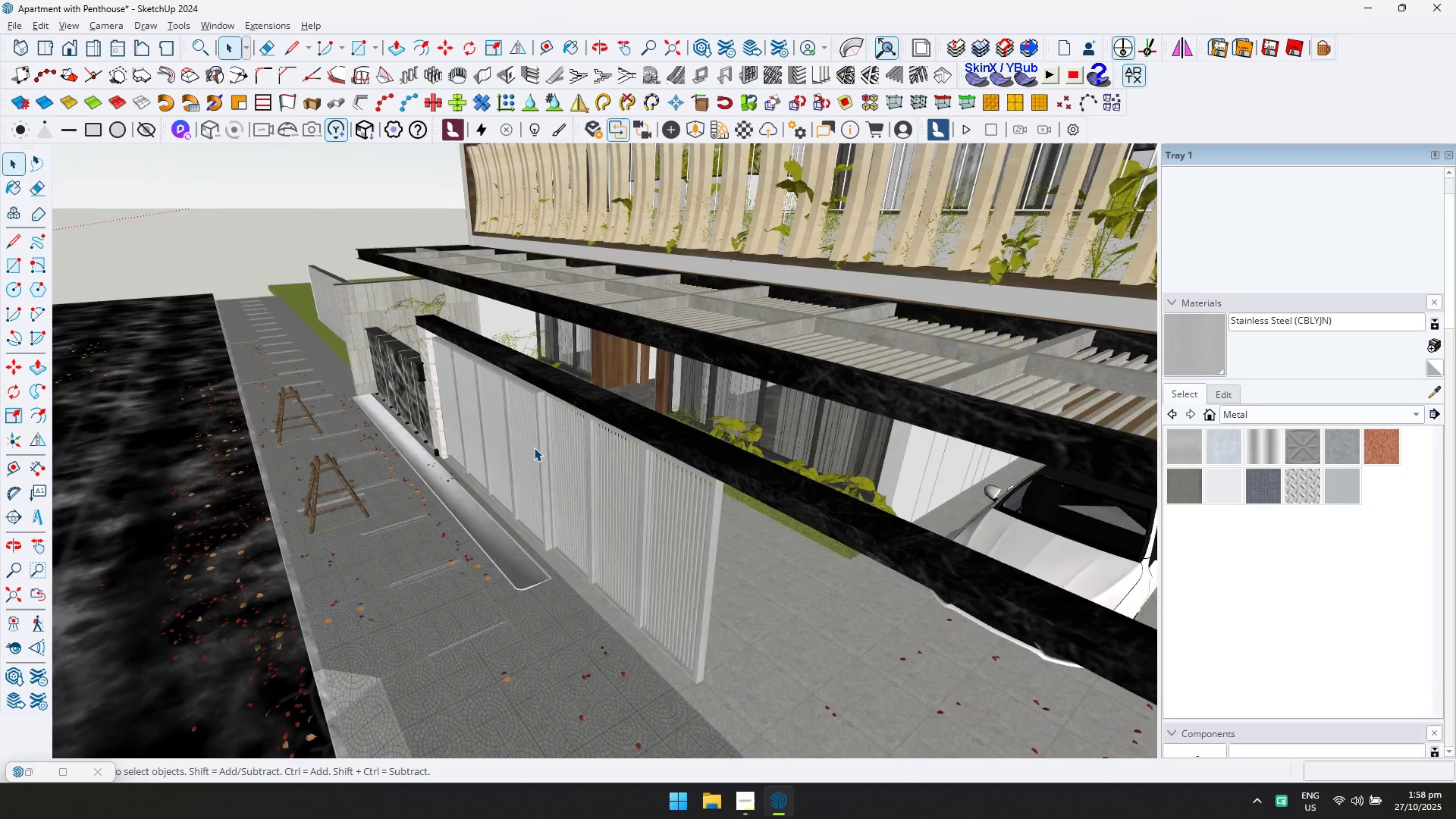 
scroll: coordinate [563, 576], scroll_direction: up, amount: 19.0
 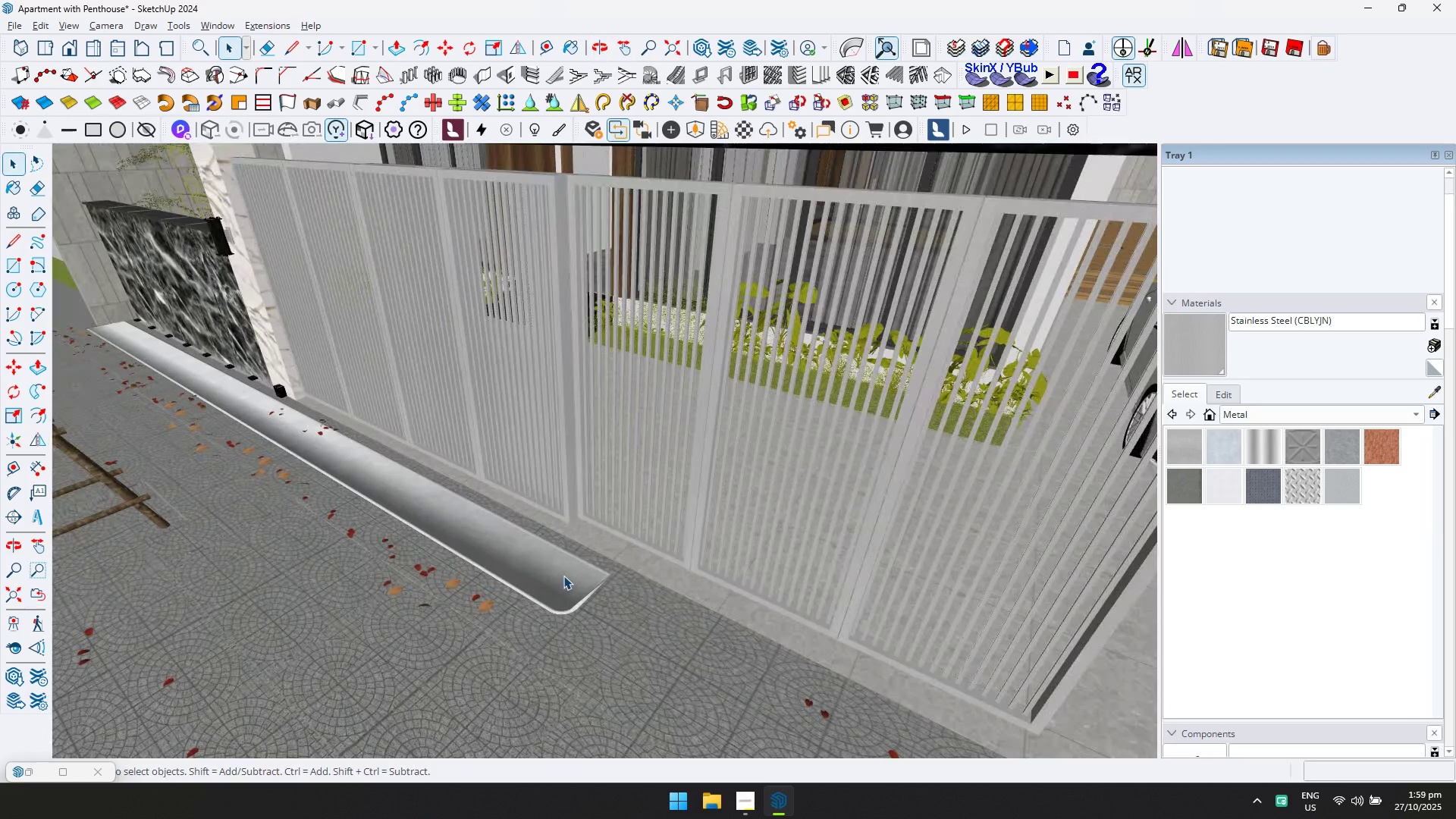 
double_click([563, 576])
 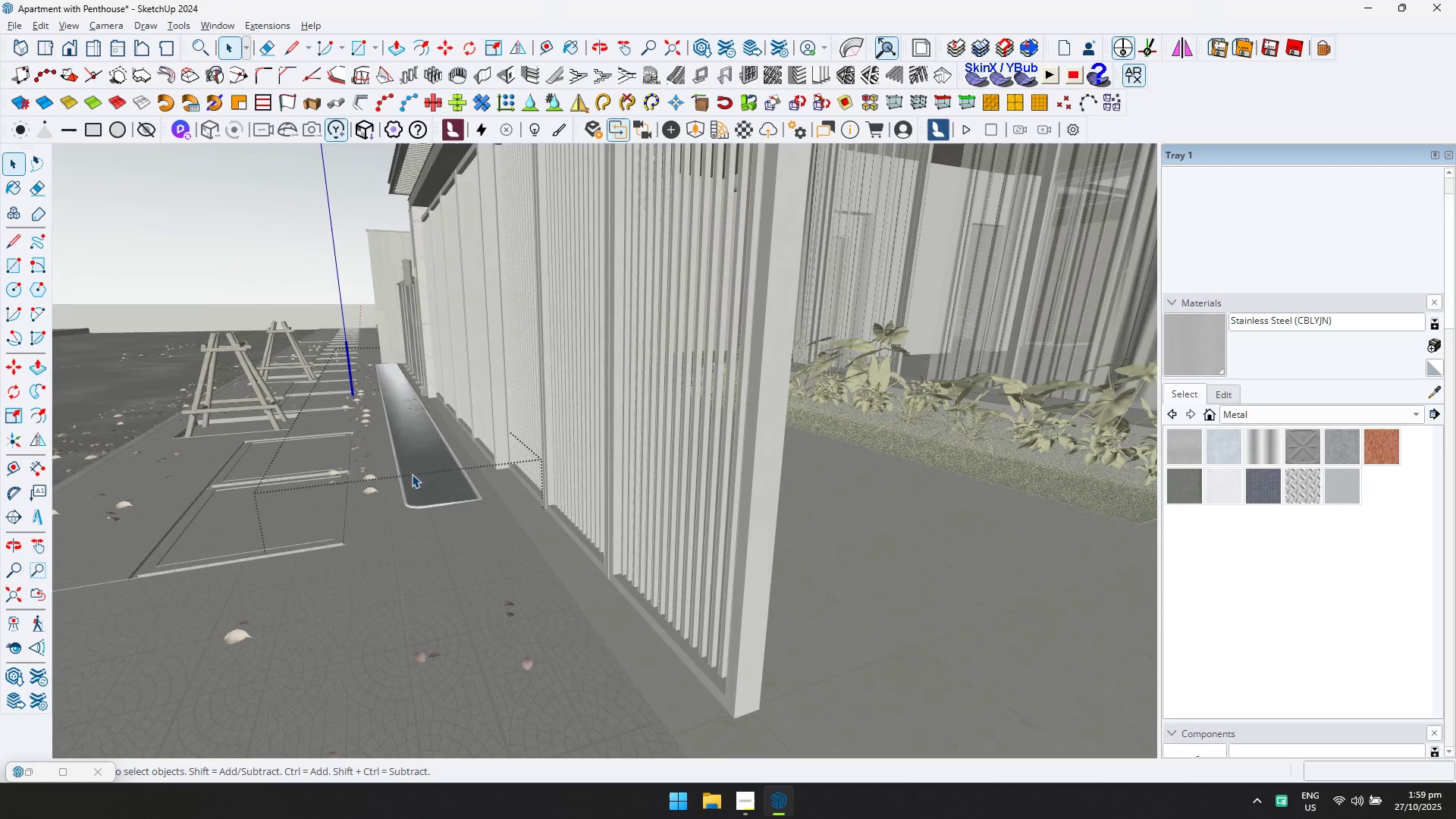 
double_click([418, 473])
 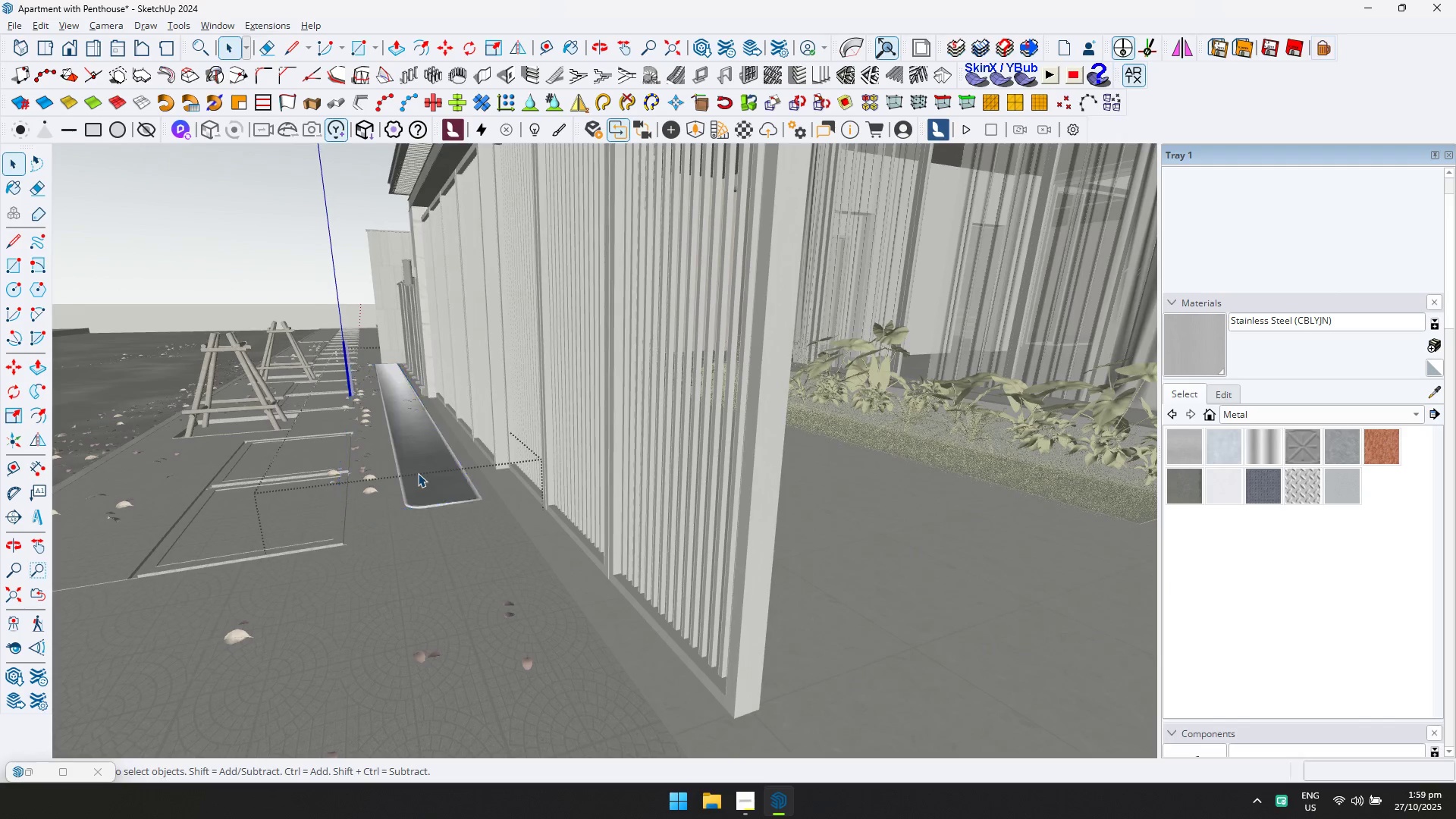 
triple_click([418, 473])
 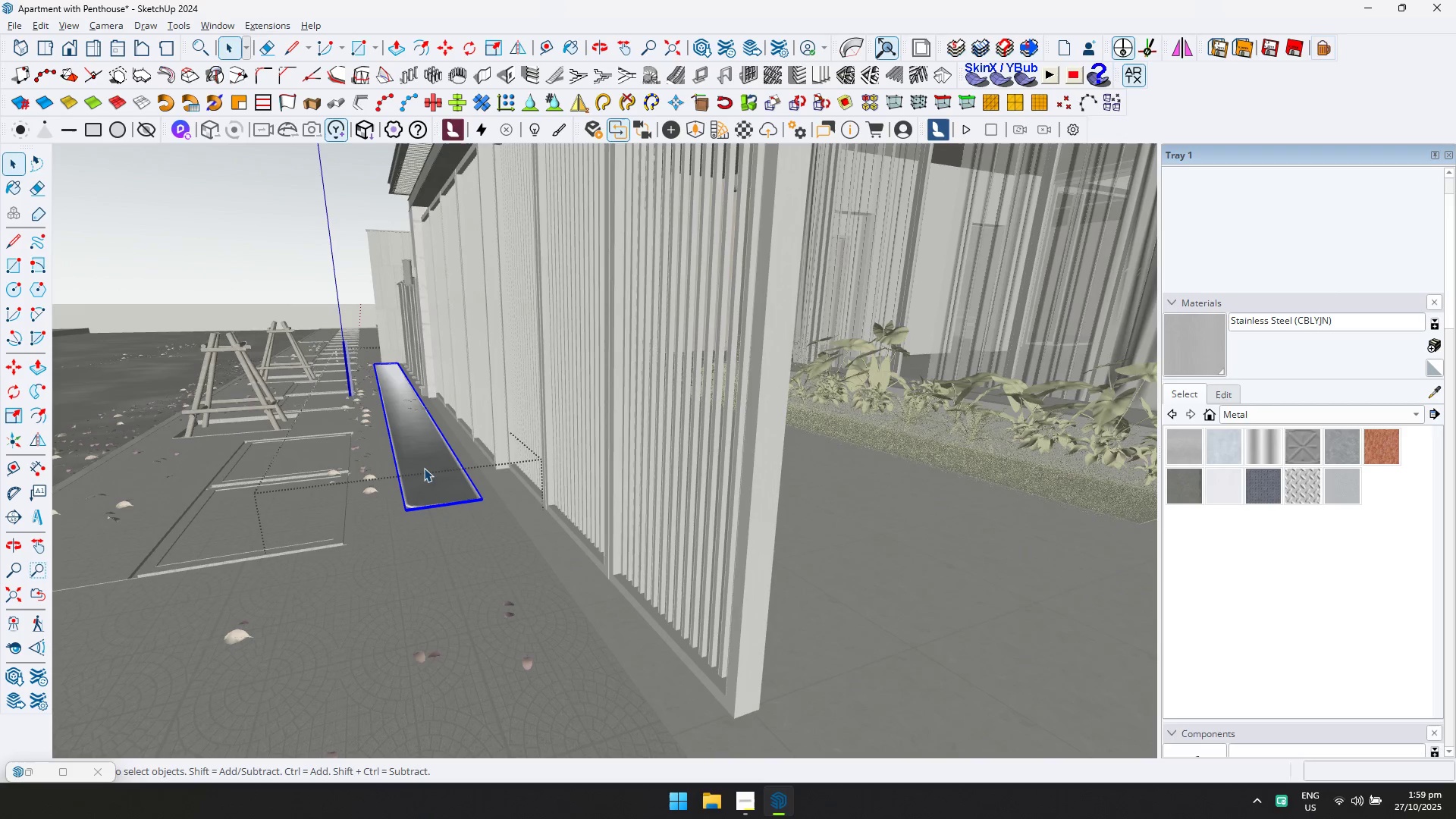 
triple_click([424, 468])
 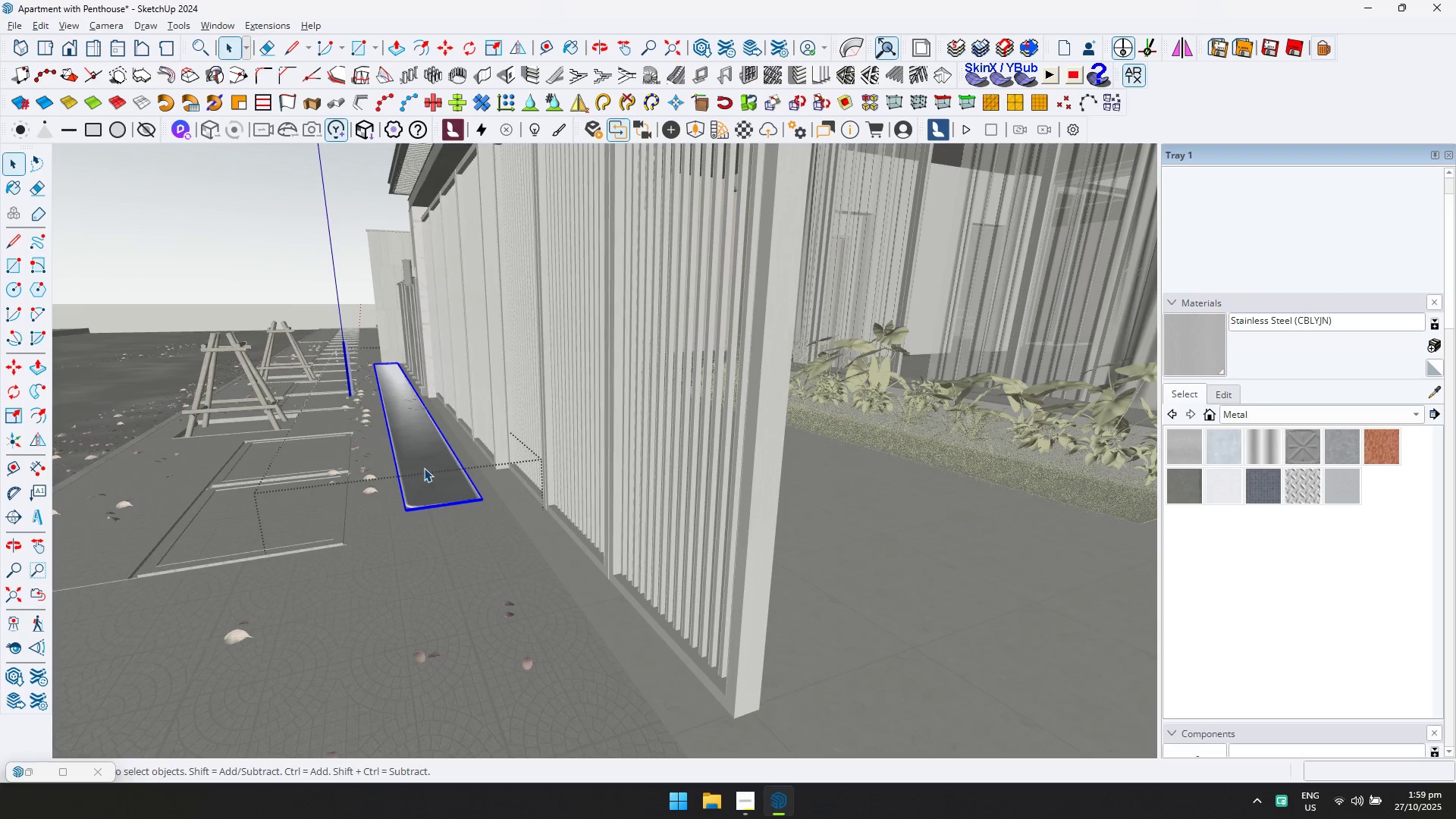 
triple_click([424, 468])
 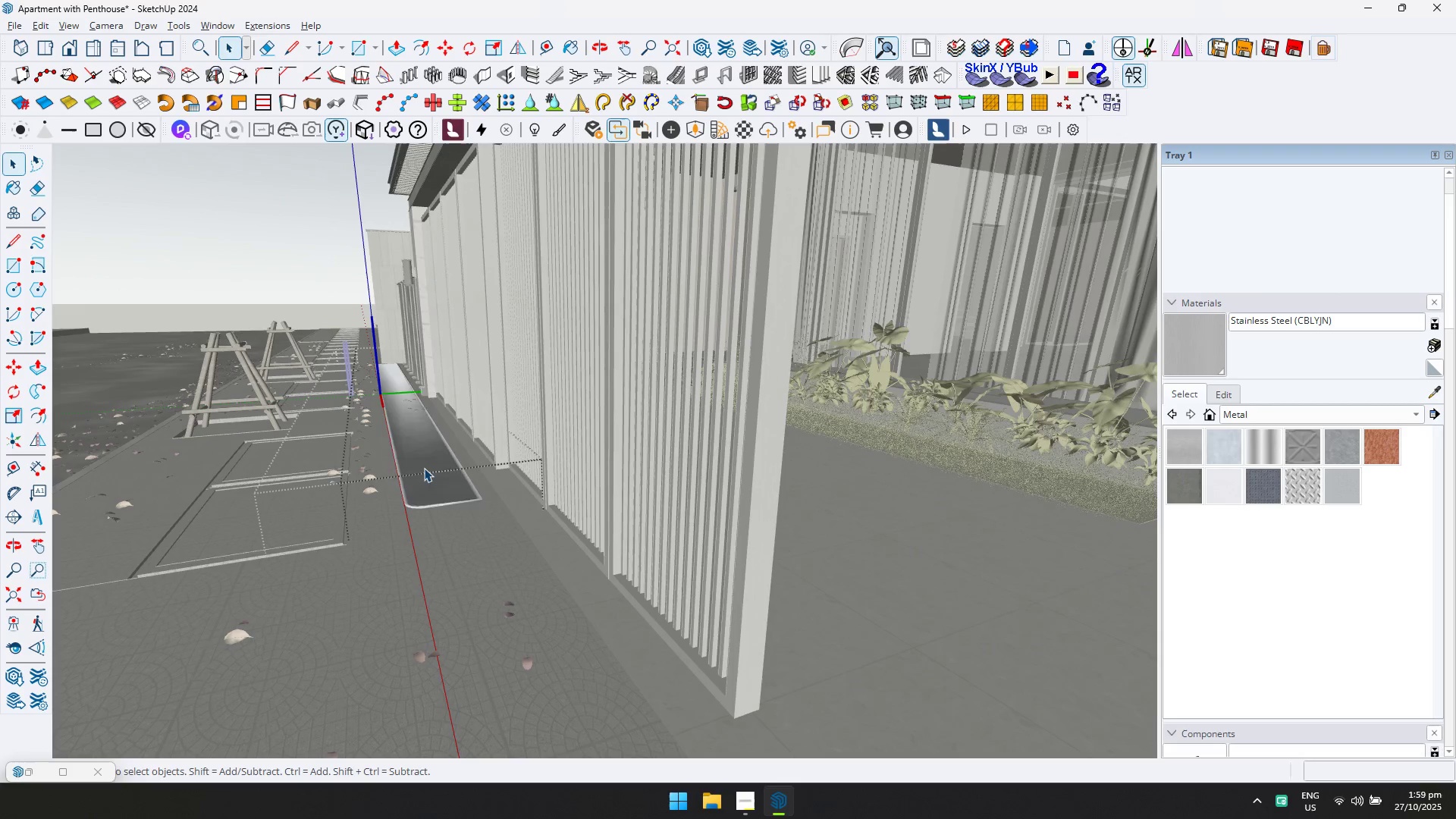 
triple_click([424, 468])
 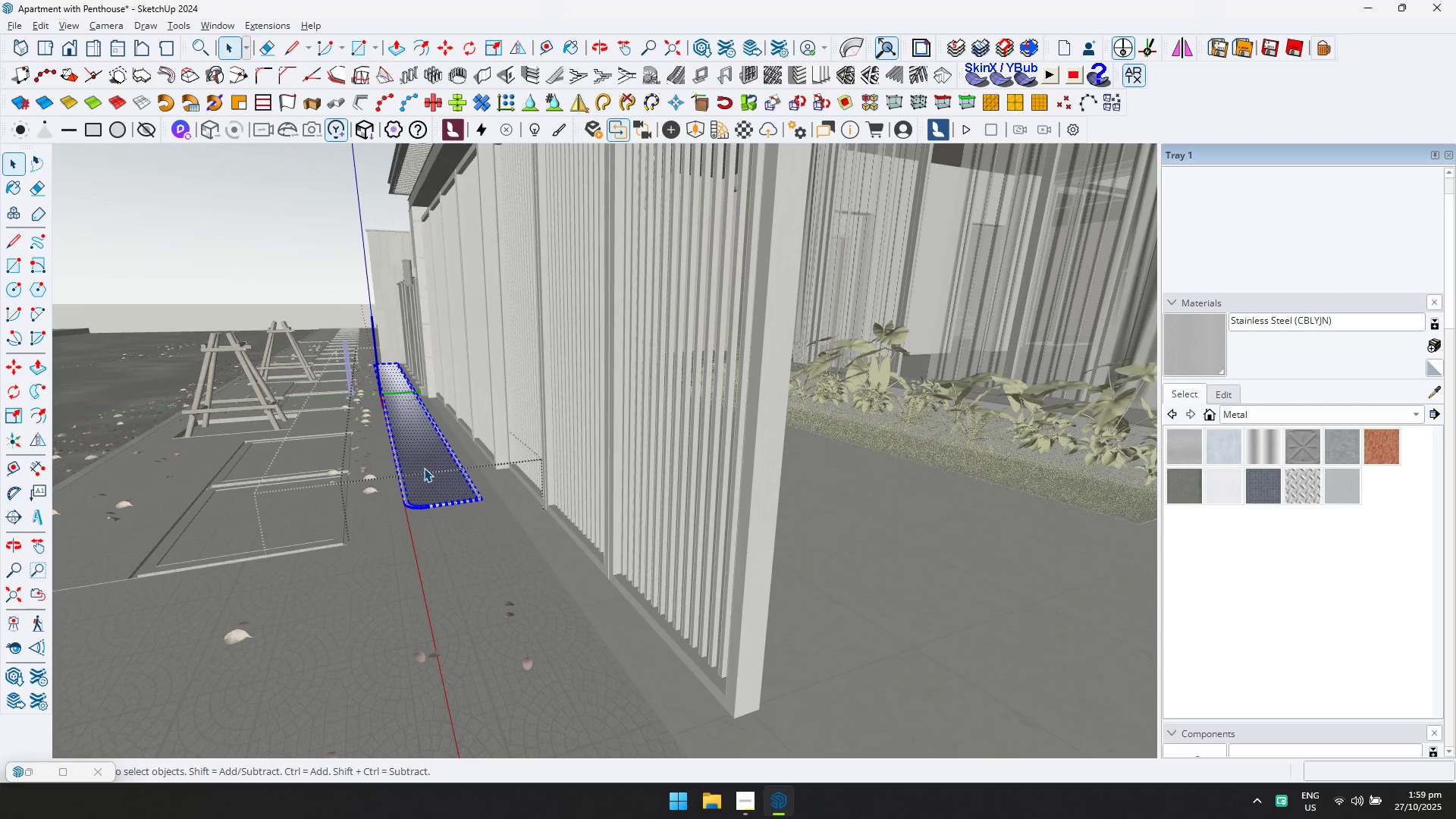 
scroll: coordinate [424, 468], scroll_direction: up, amount: 3.0
 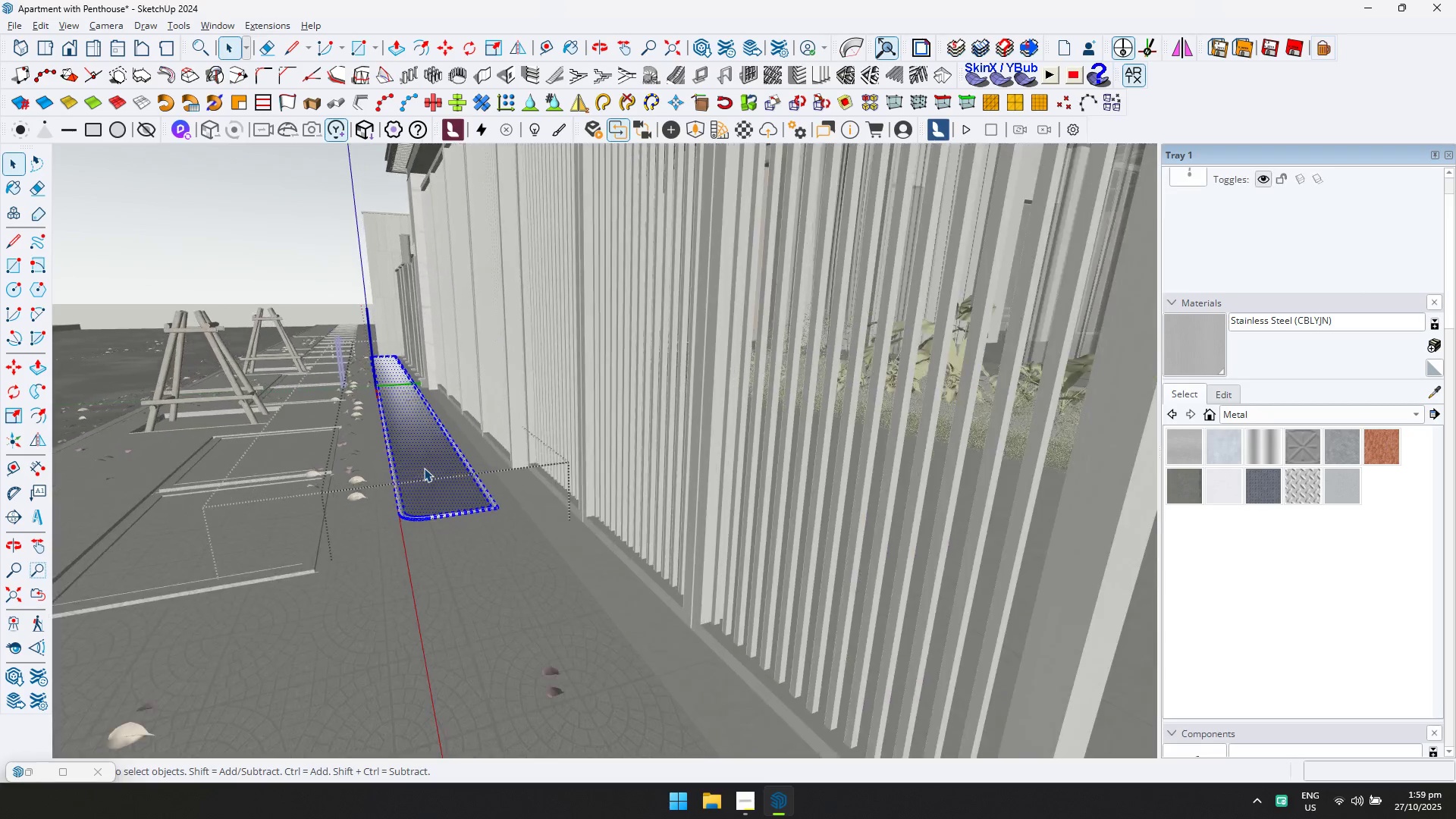 
left_click([424, 468])
 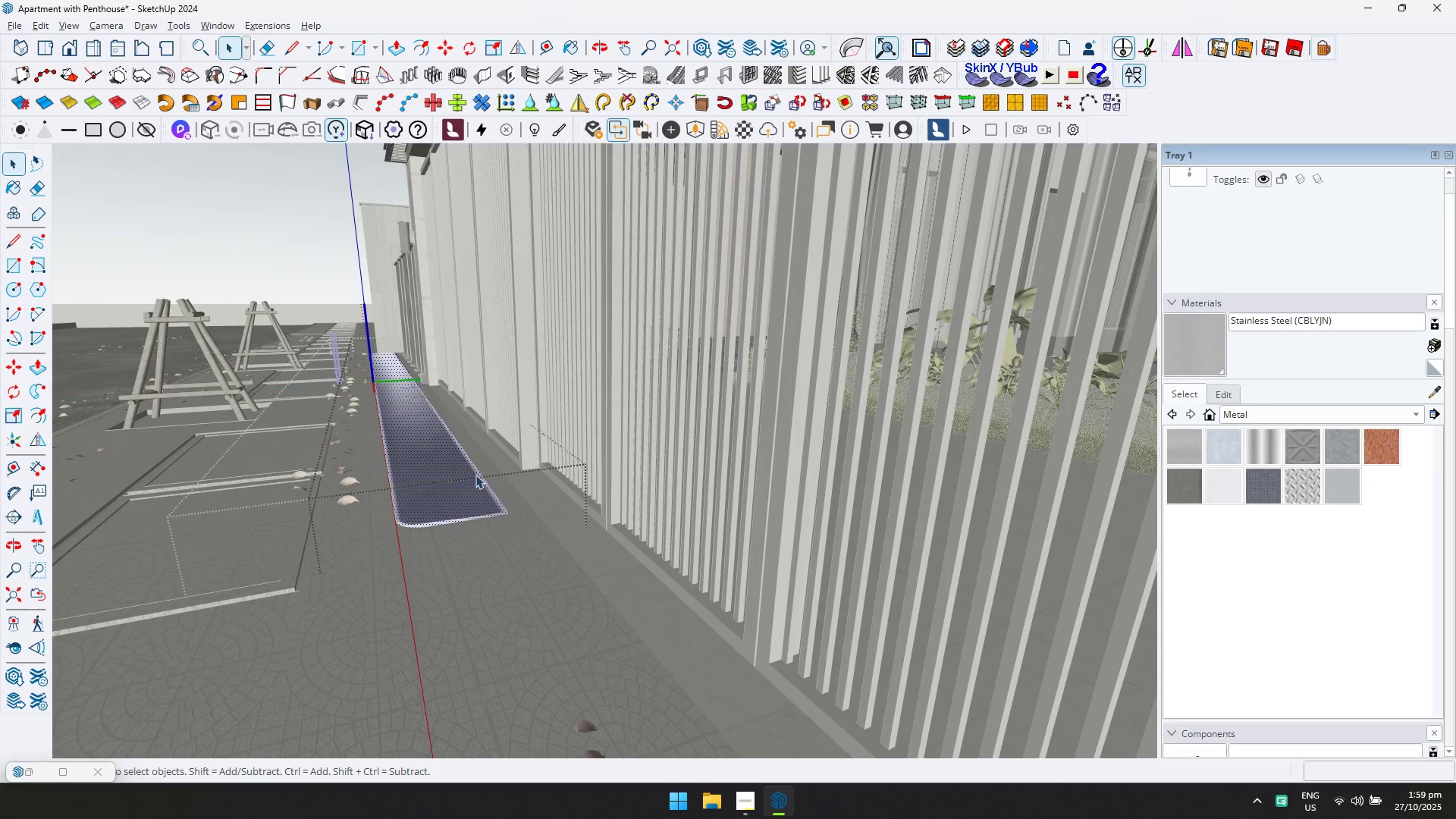 
scroll: coordinate [755, 489], scroll_direction: down, amount: 7.0
 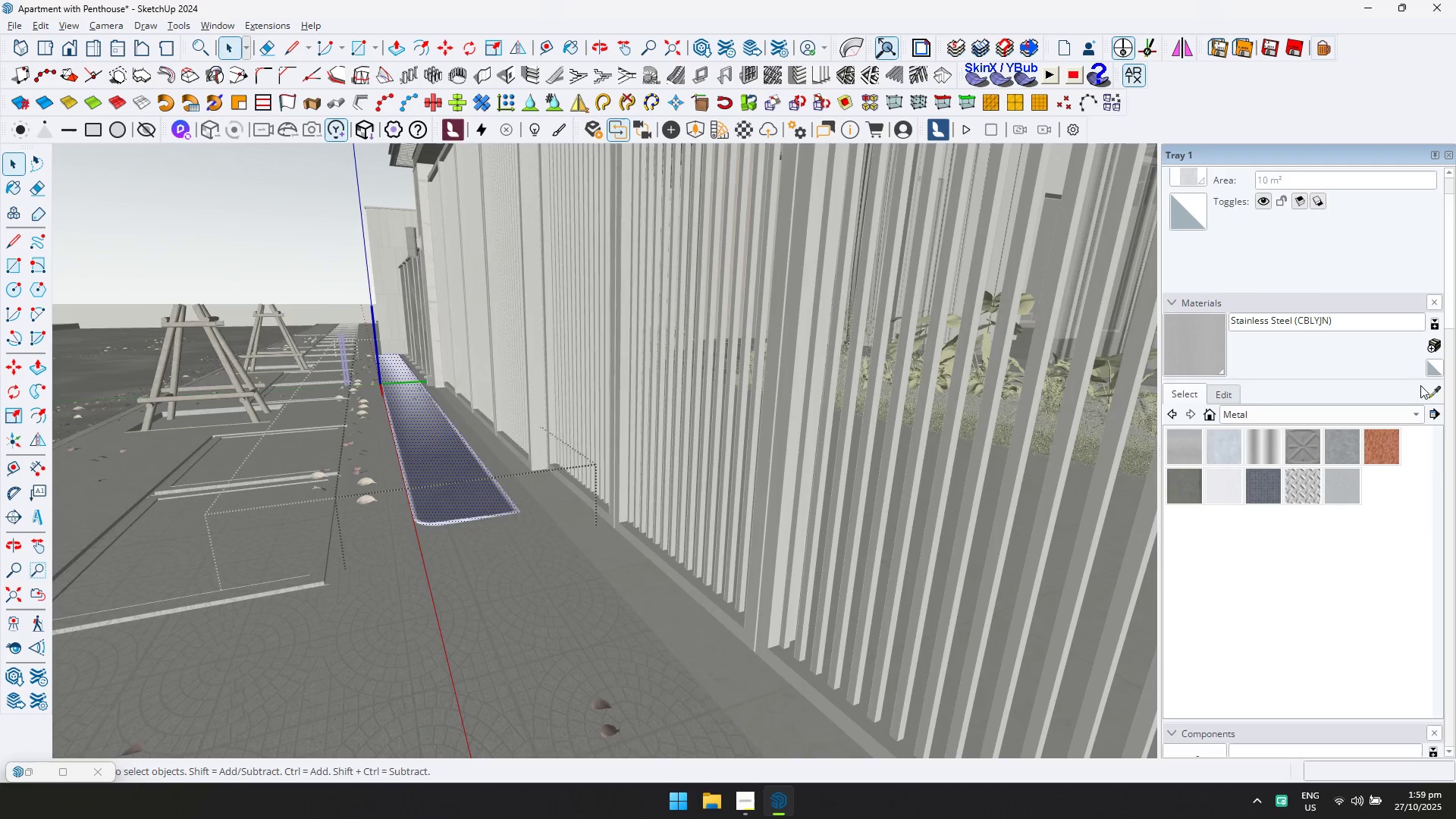 
left_click([1431, 392])
 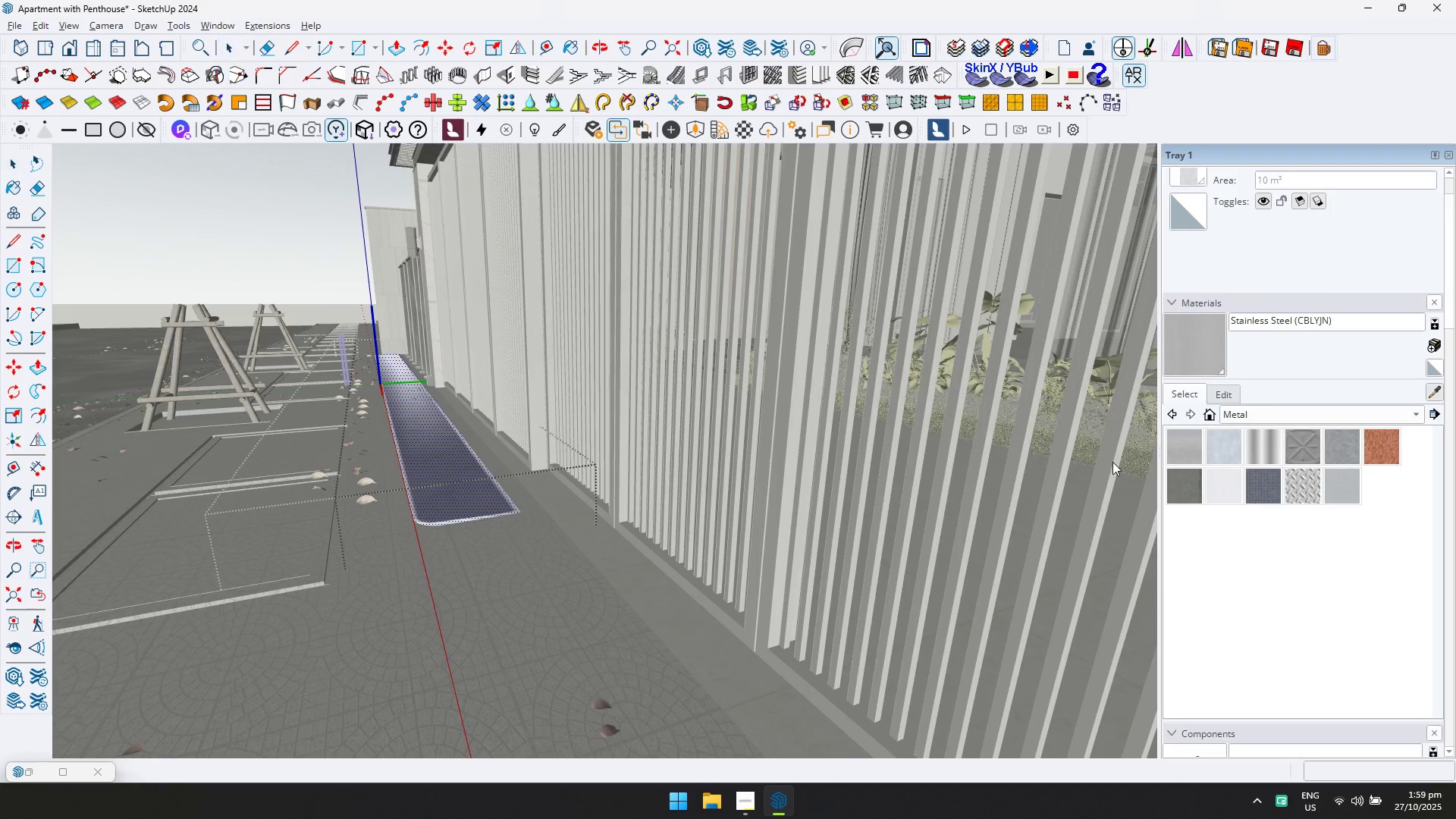 
scroll: coordinate [370, 384], scroll_direction: down, amount: 10.0
 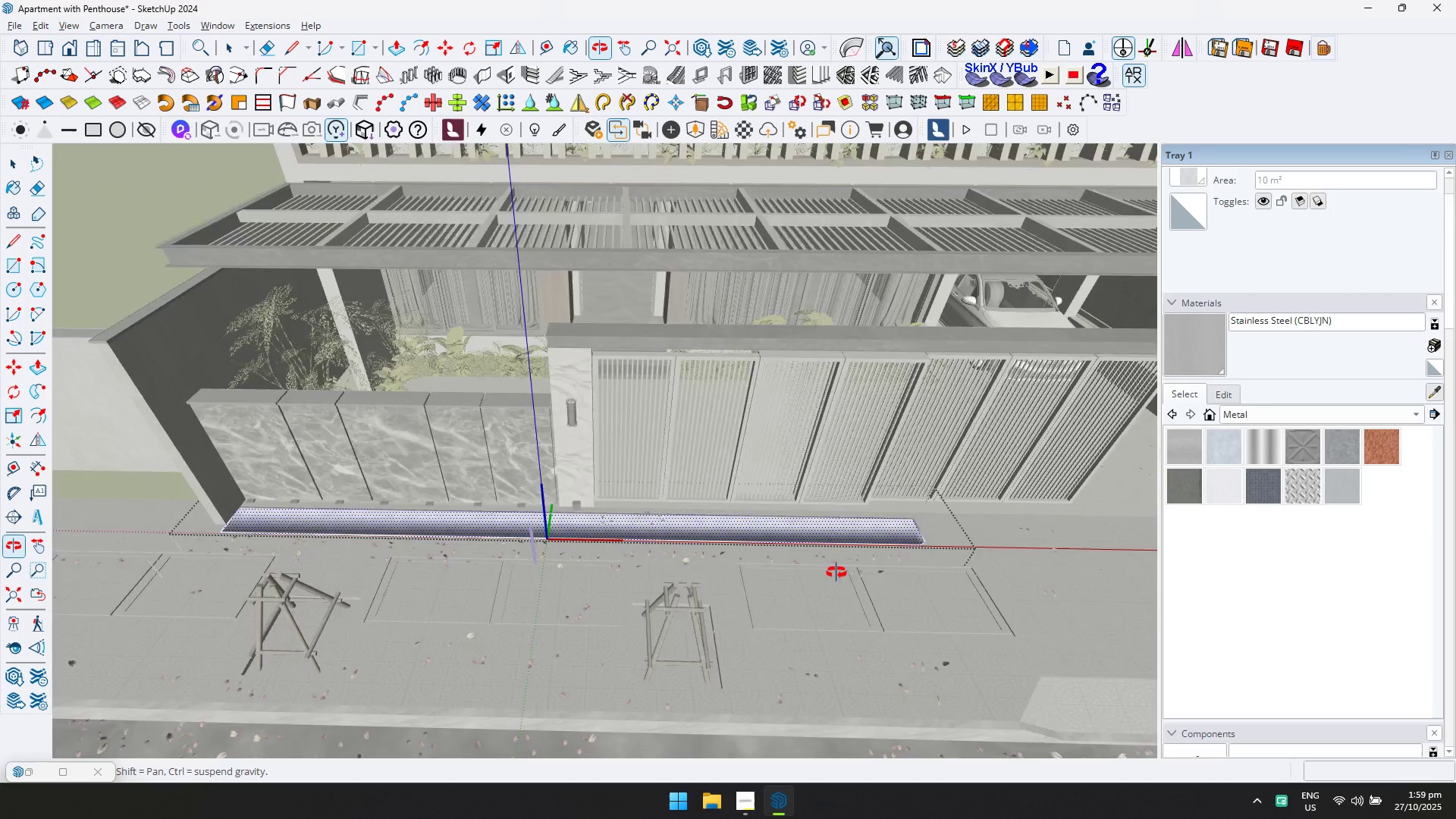 
hold_key(key=ShiftLeft, duration=0.41)
 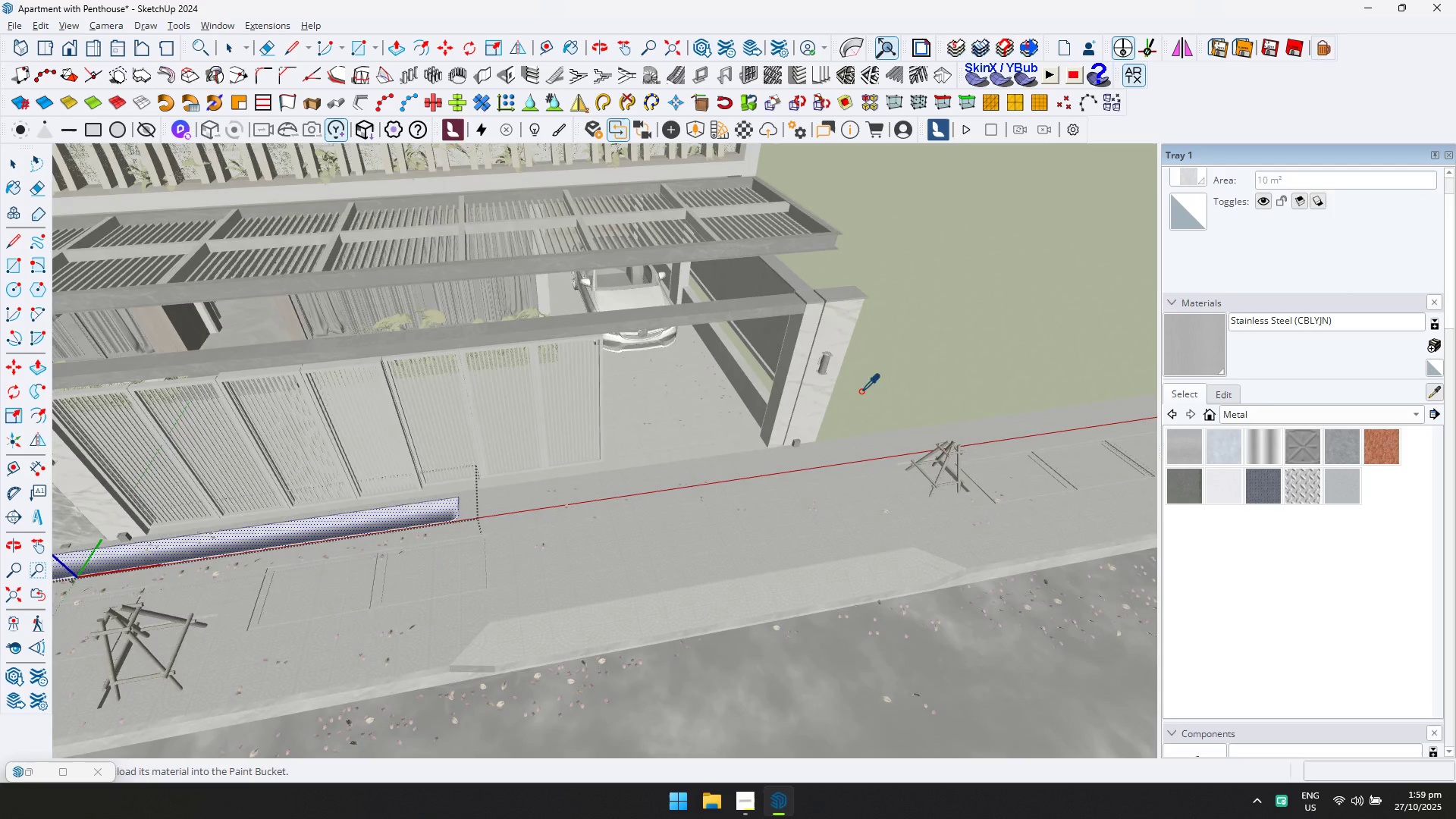 
left_click([905, 361])
 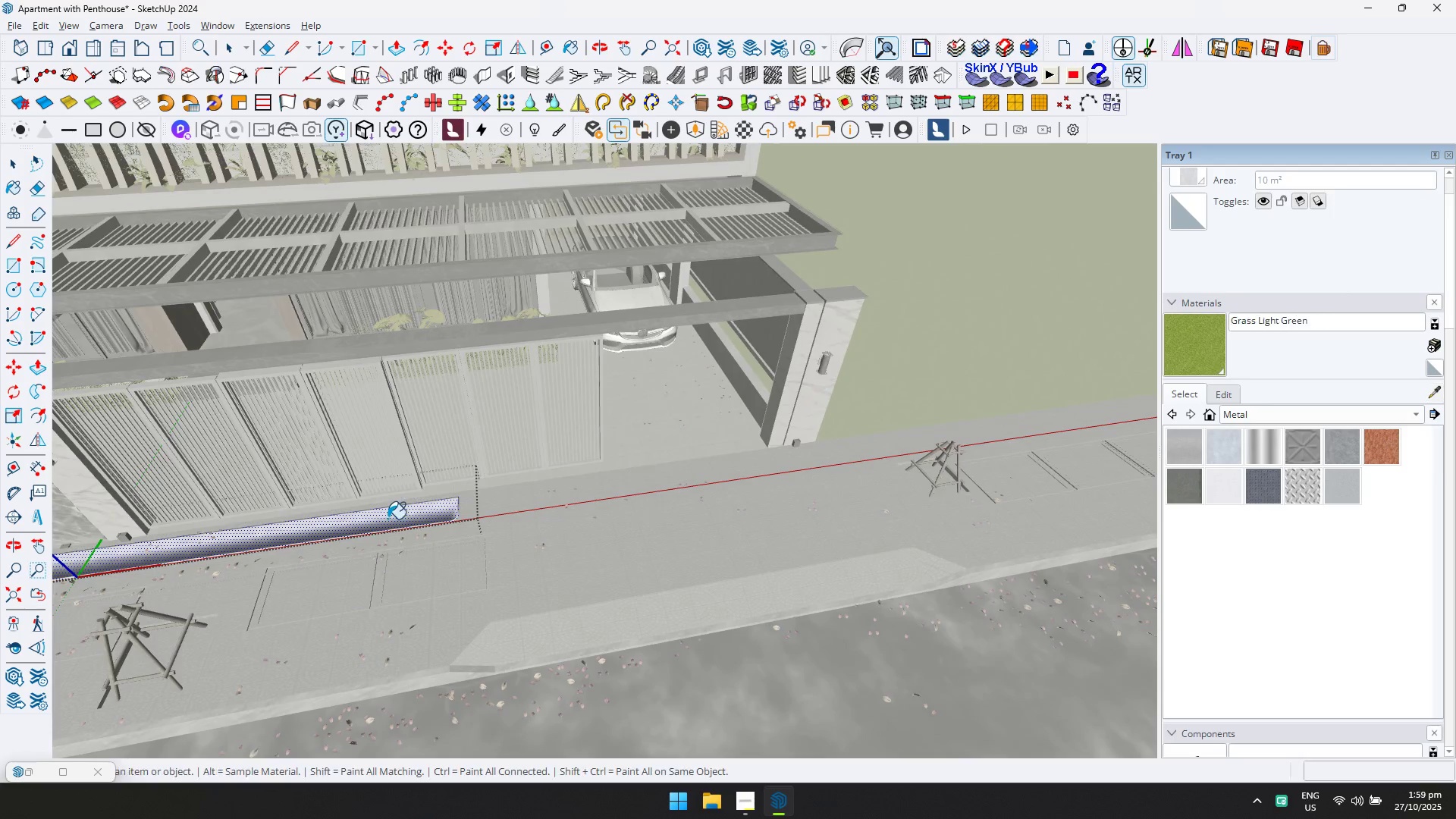 
scroll: coordinate [387, 518], scroll_direction: up, amount: 6.0
 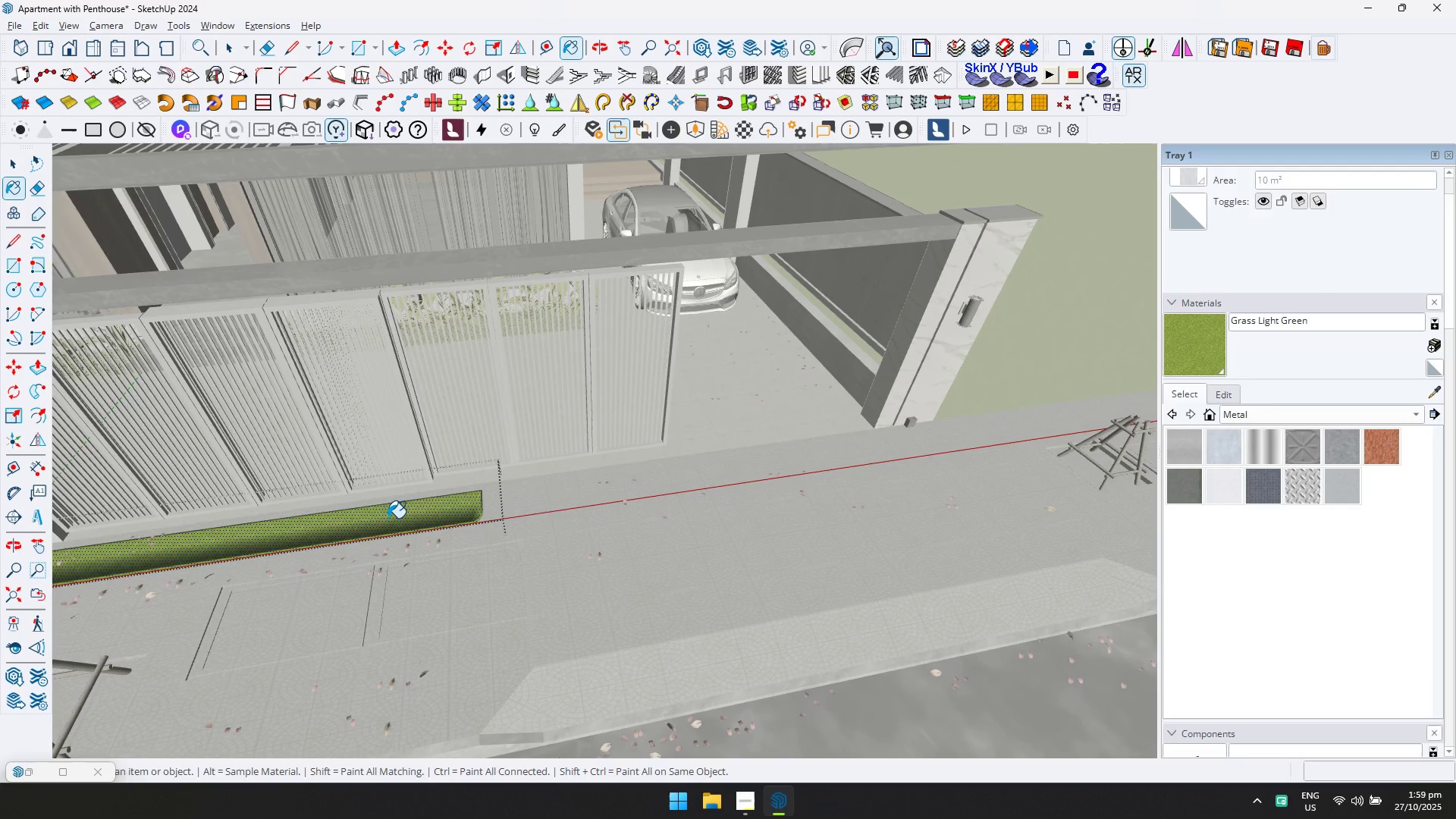 
key(Escape)
 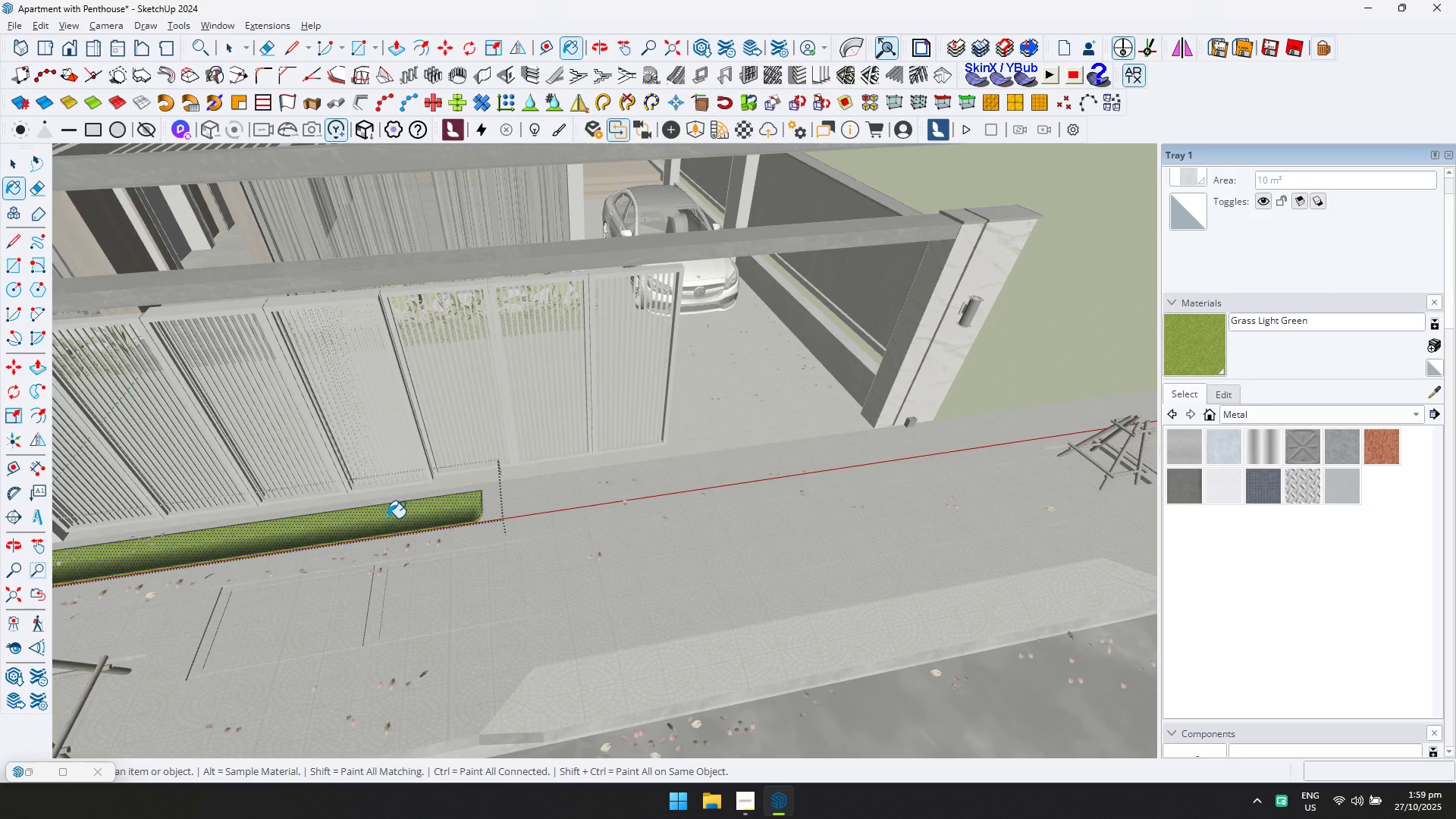 
key(Space)
 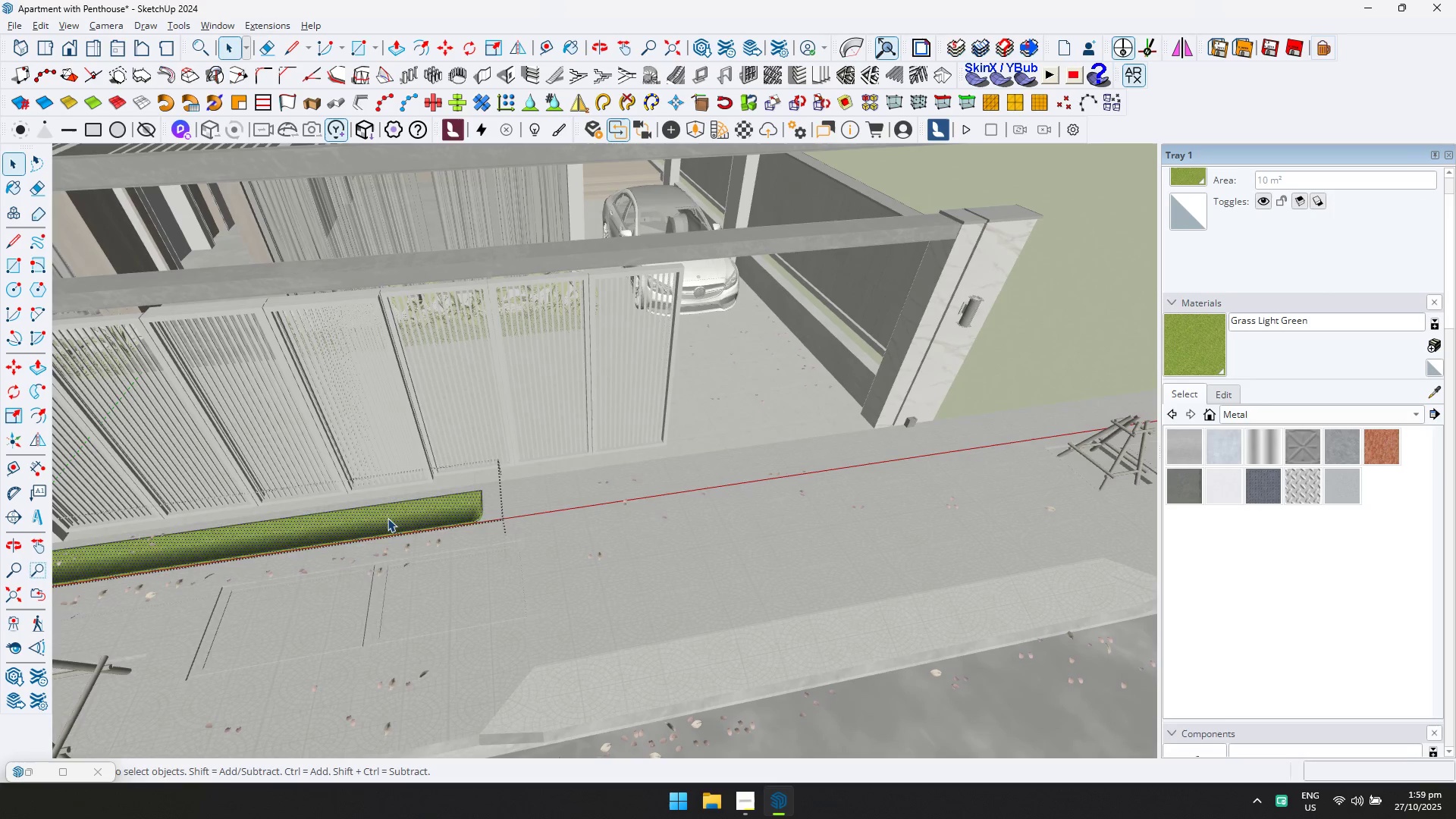 
key(Escape)
 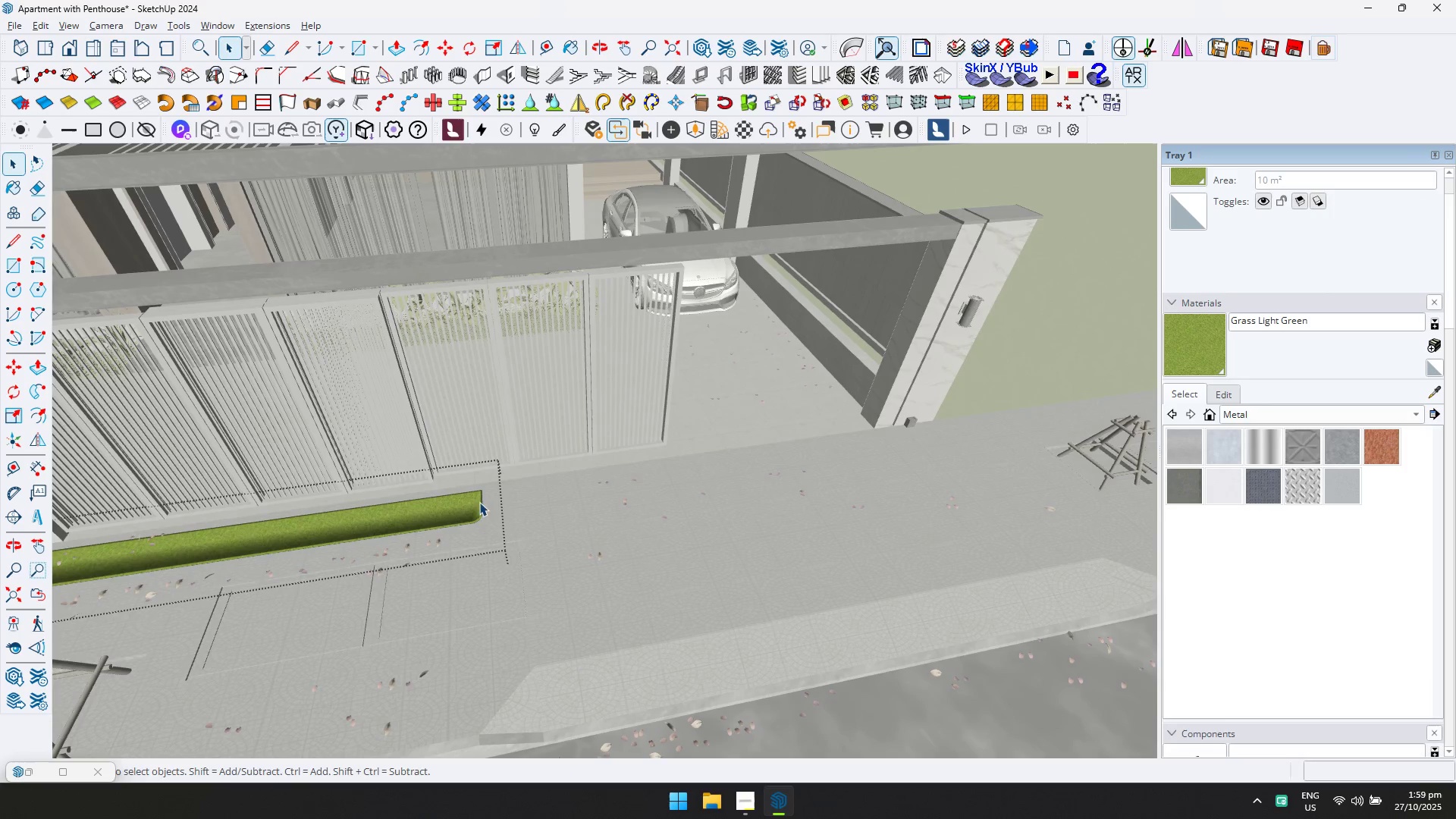 
scroll: coordinate [472, 512], scroll_direction: up, amount: 5.0
 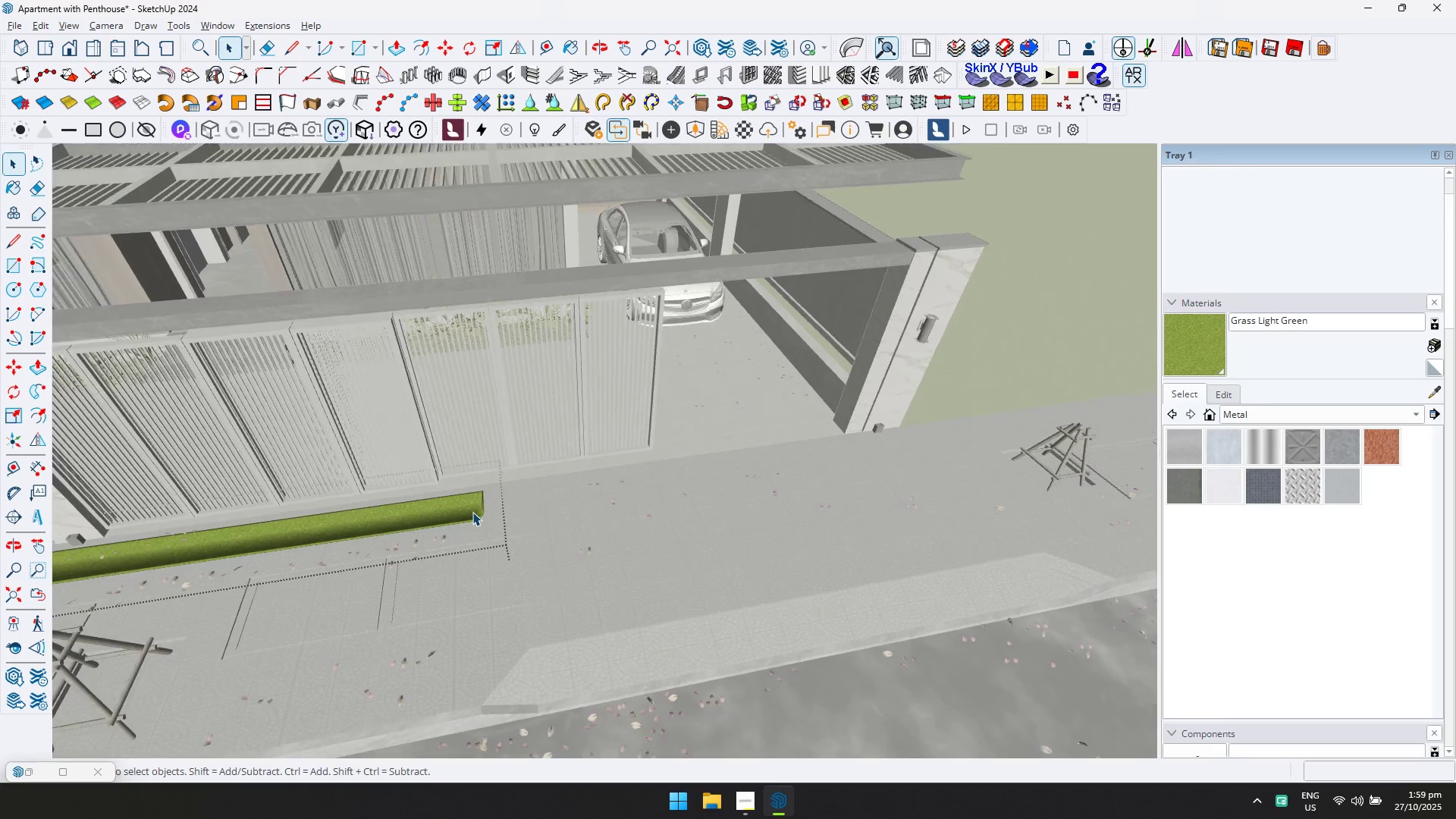 
key(Control+ControlLeft)
 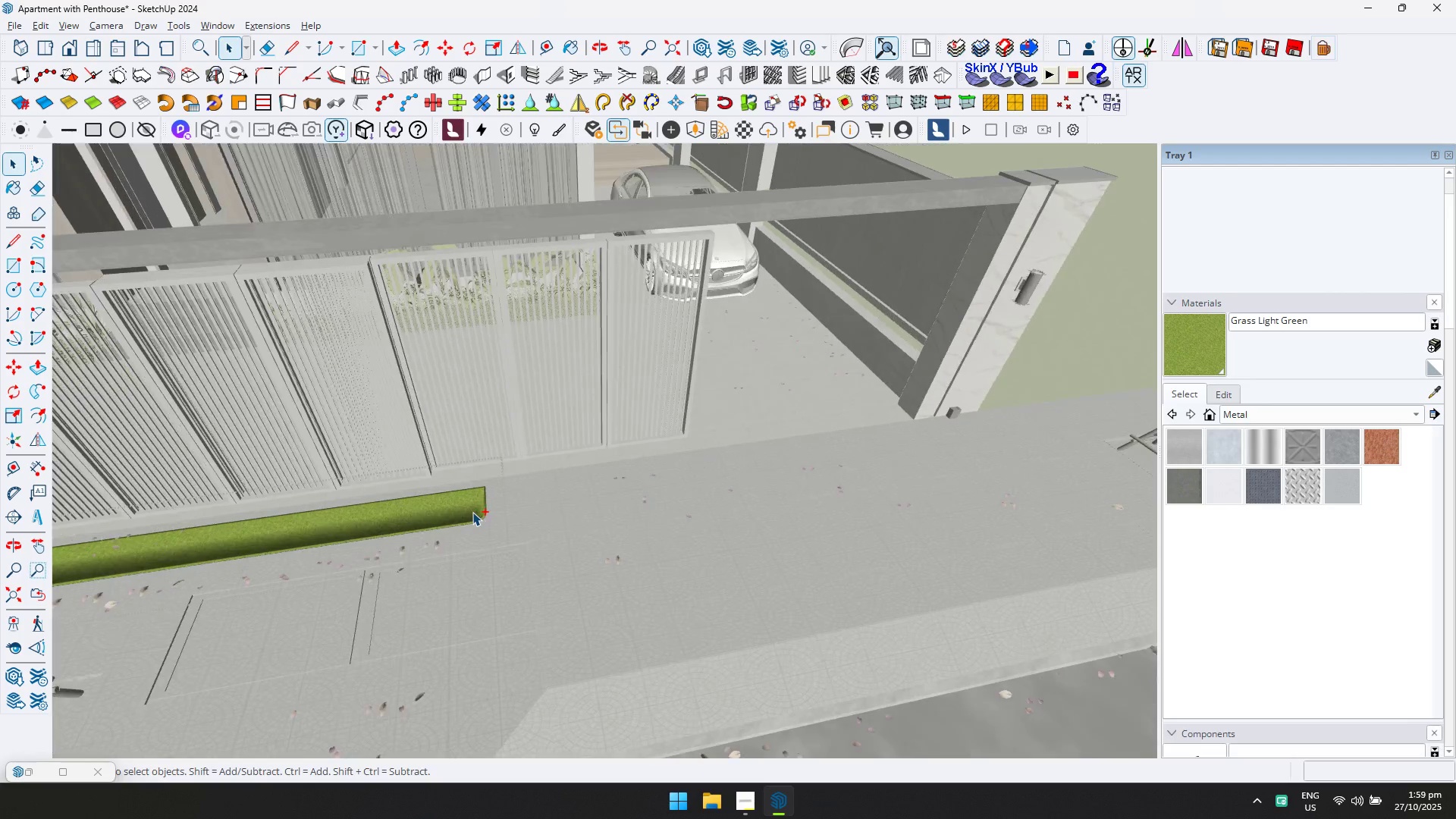 
key(Control+Z)
 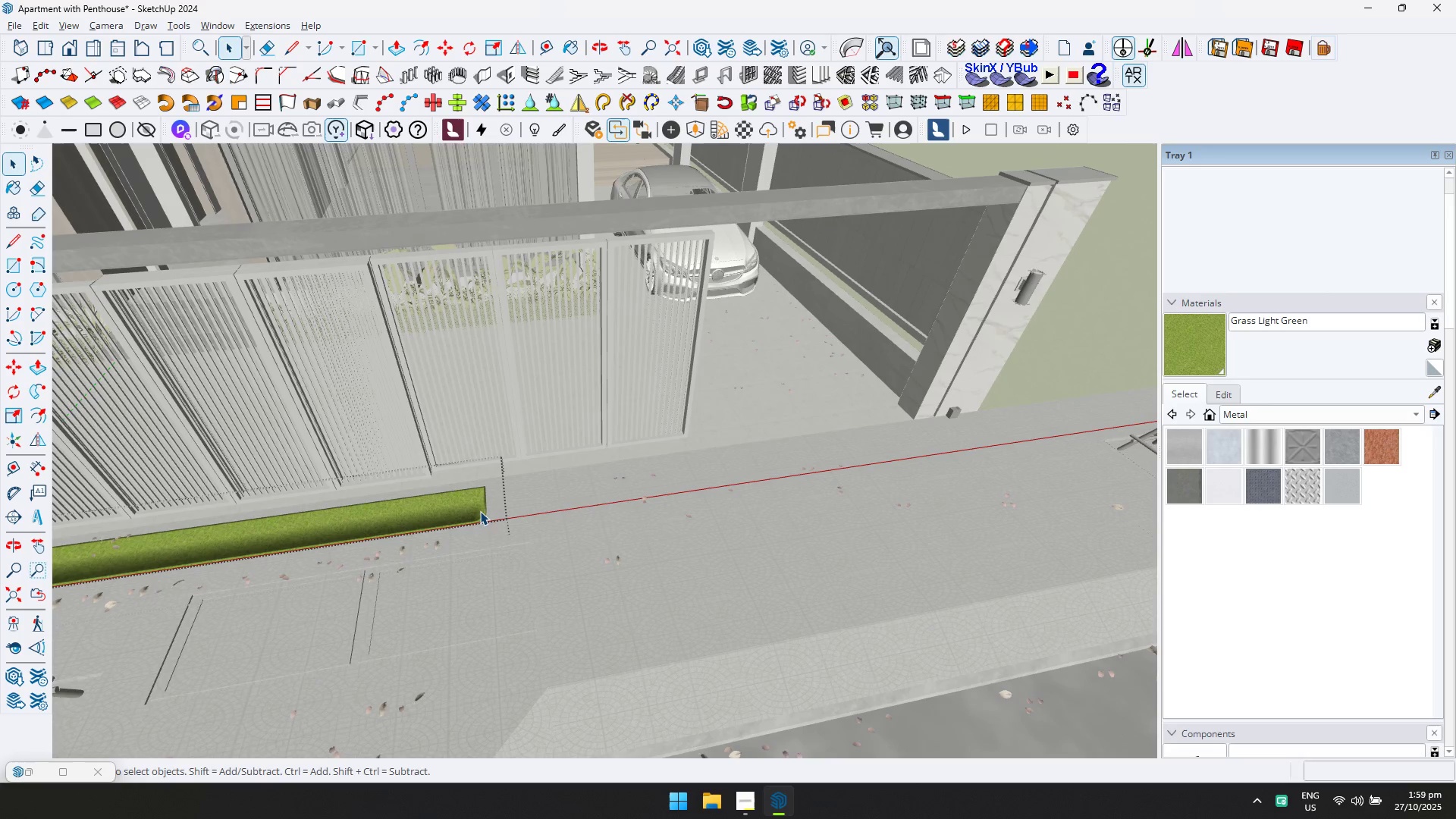 
key(Control+ControlLeft)
 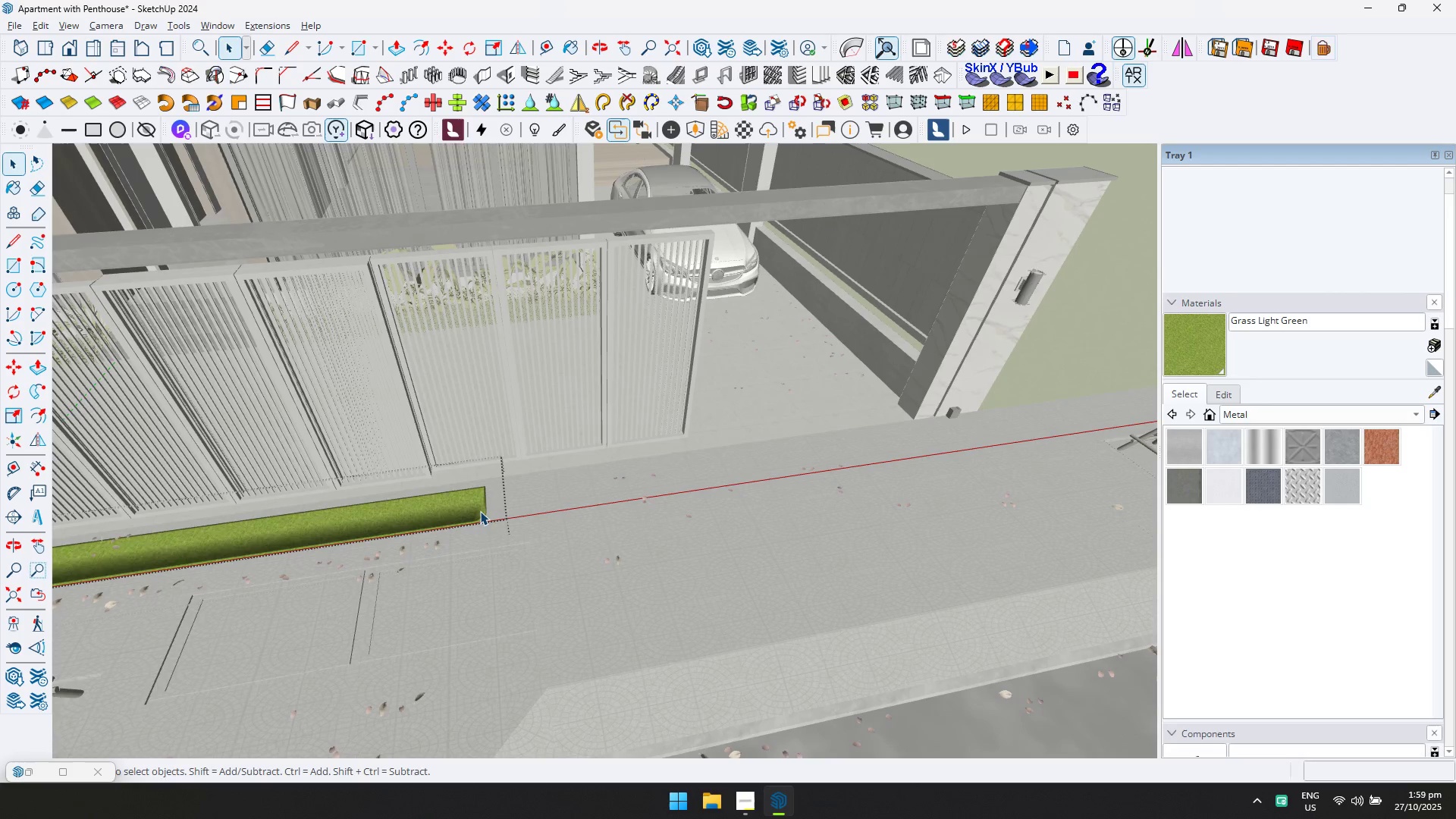 
key(Control+Z)
 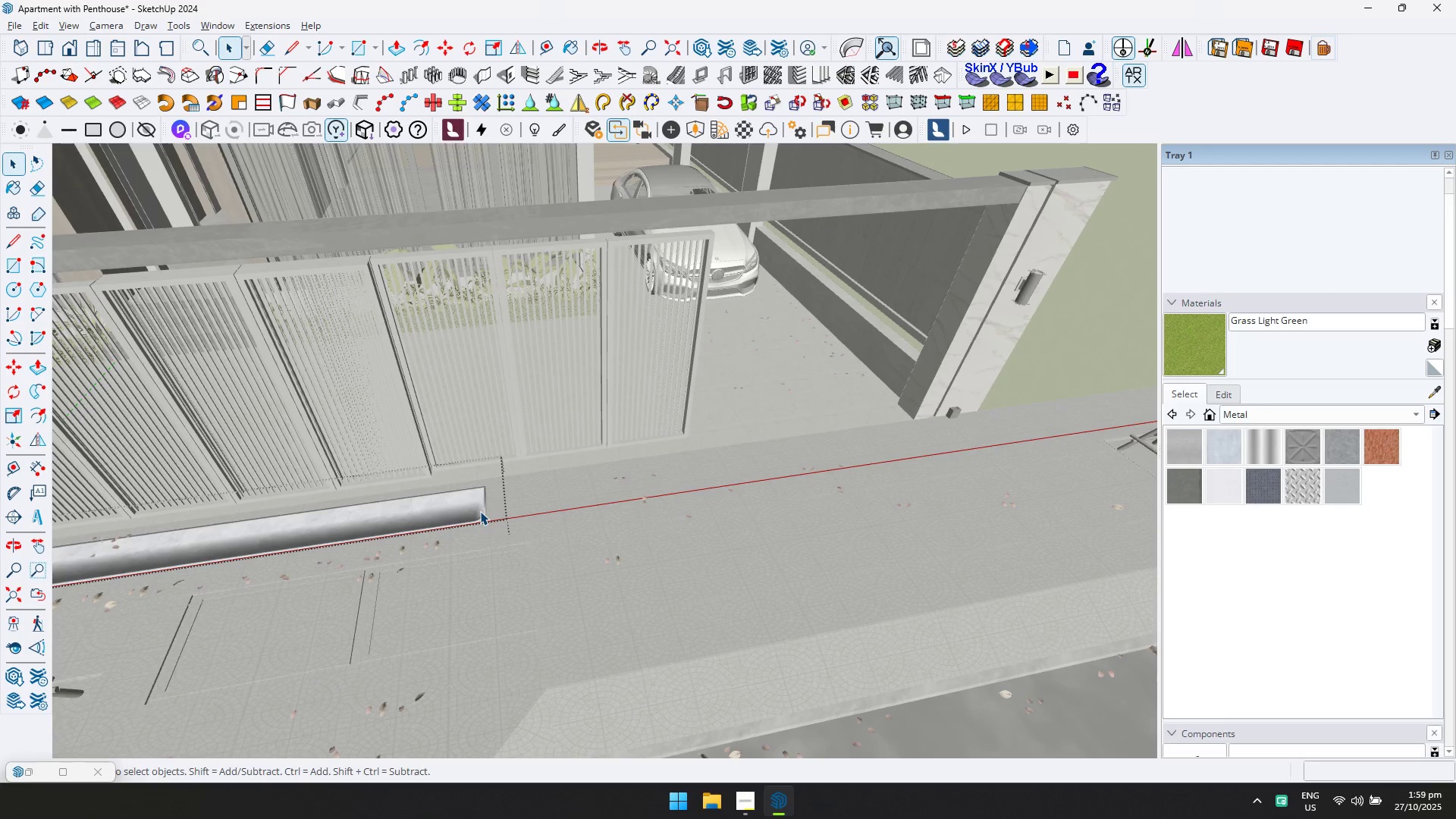 
left_click([480, 511])
 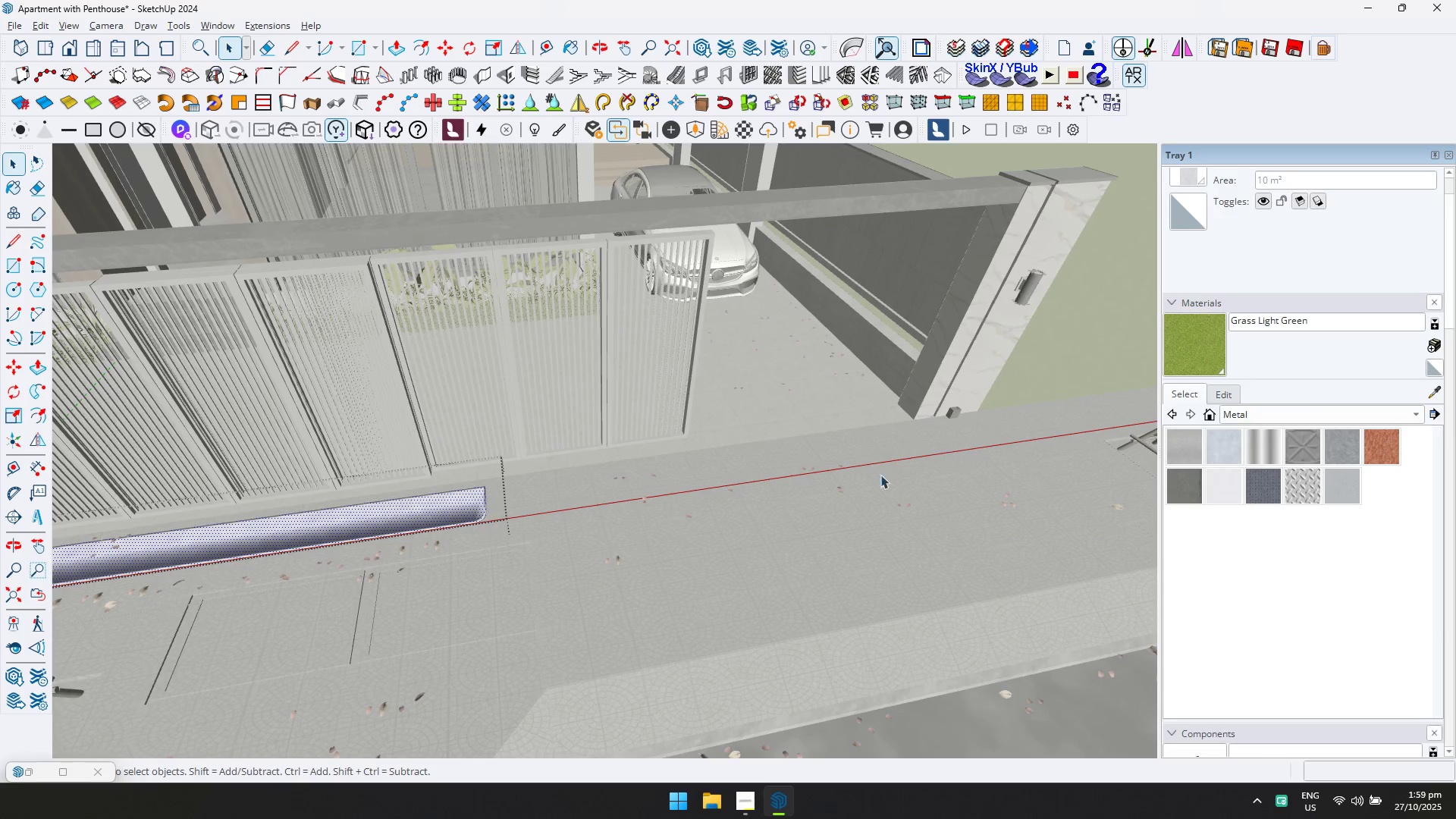 
scroll: coordinate [486, 450], scroll_direction: down, amount: 18.0
 